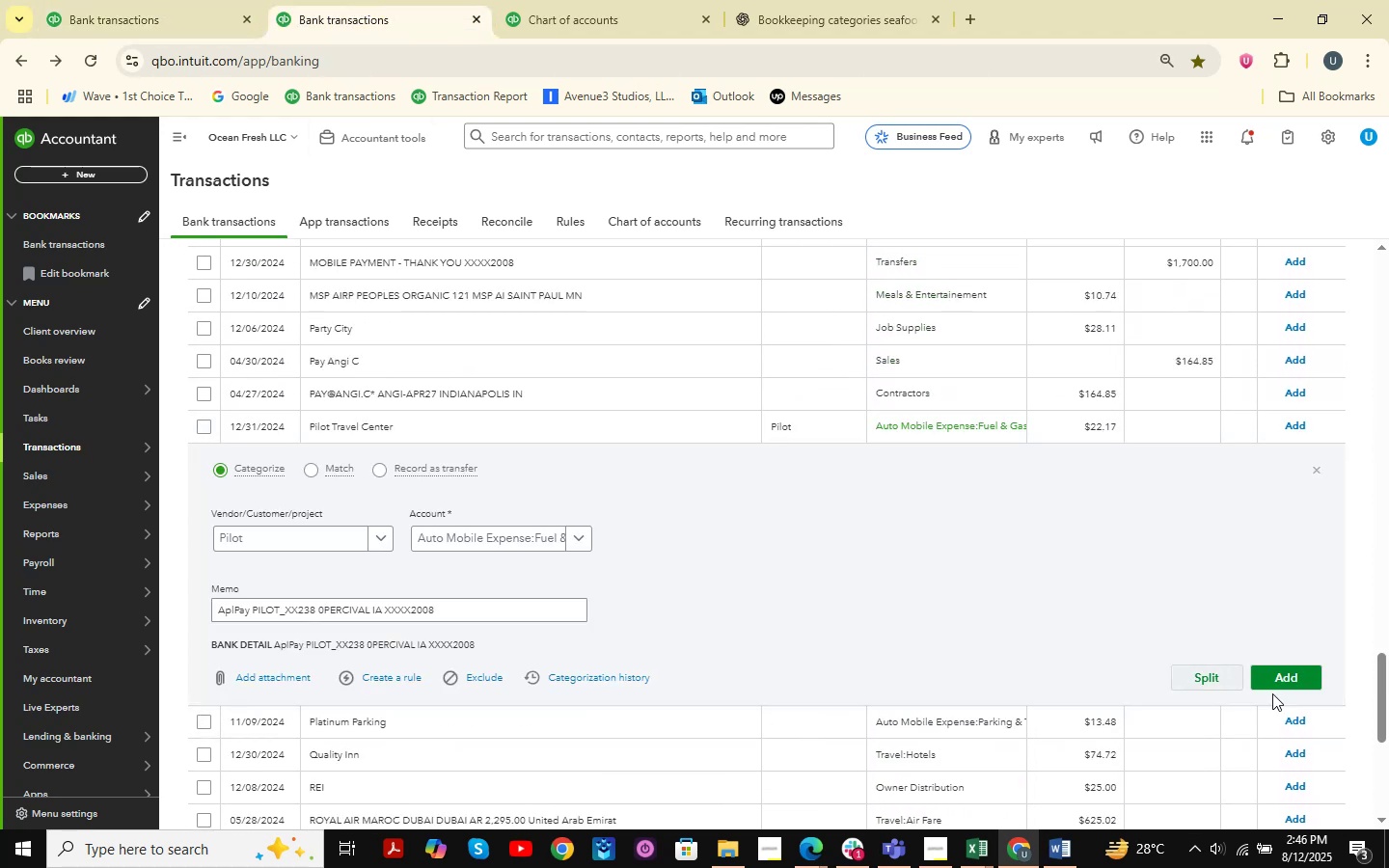 
left_click([1296, 674])
 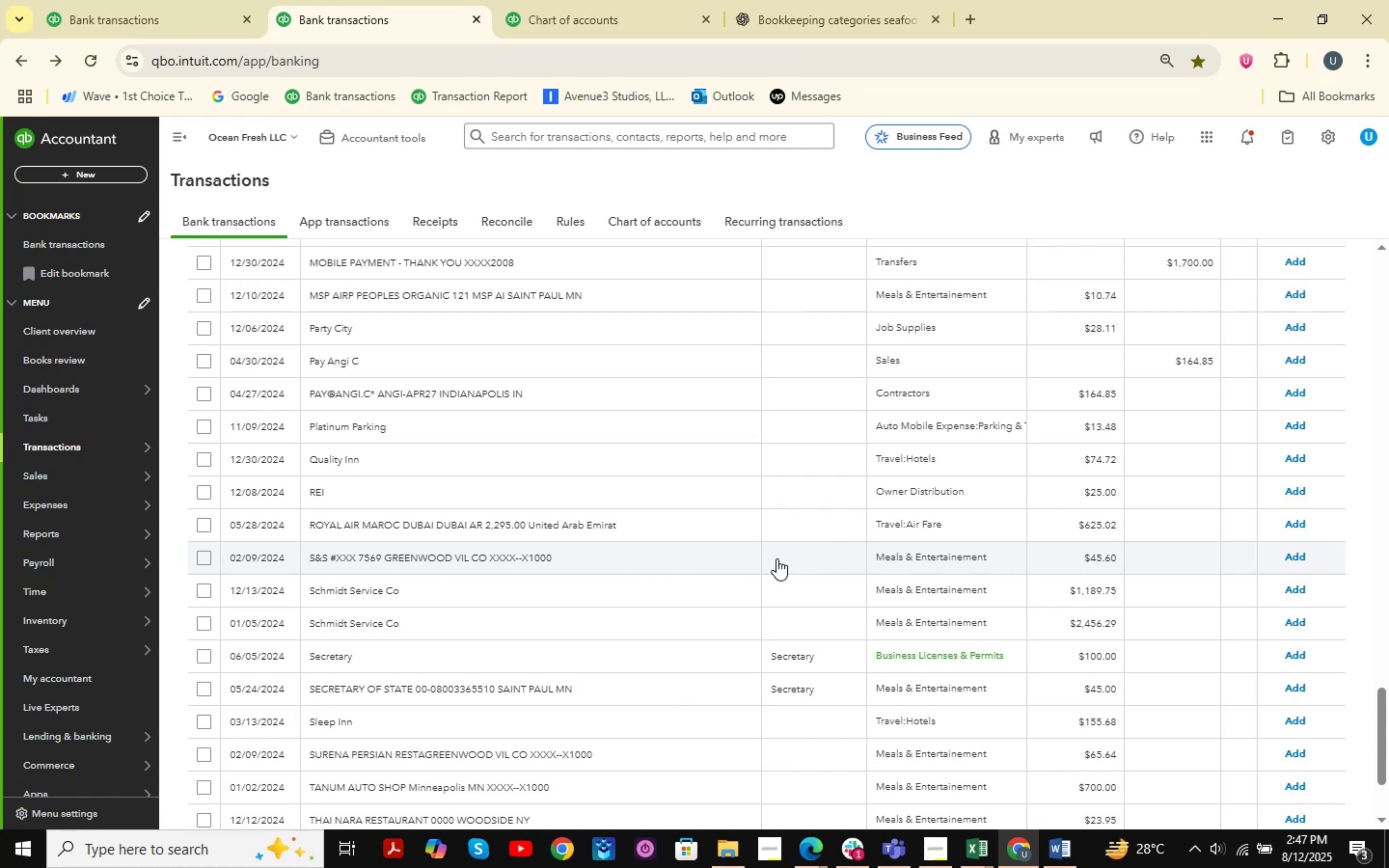 
wait(28.65)
 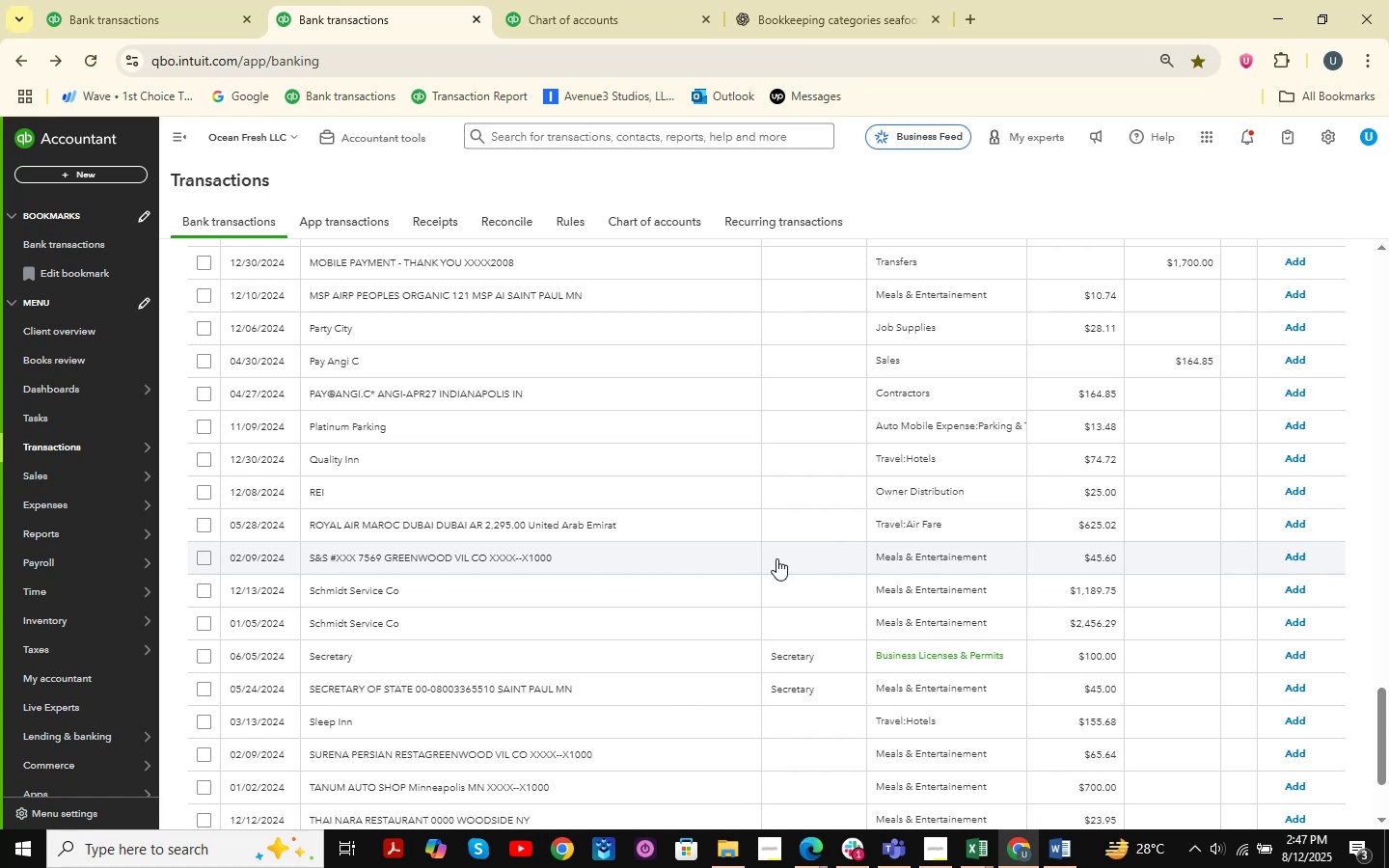 
scroll: coordinate [747, 528], scroll_direction: down, amount: 4.0
 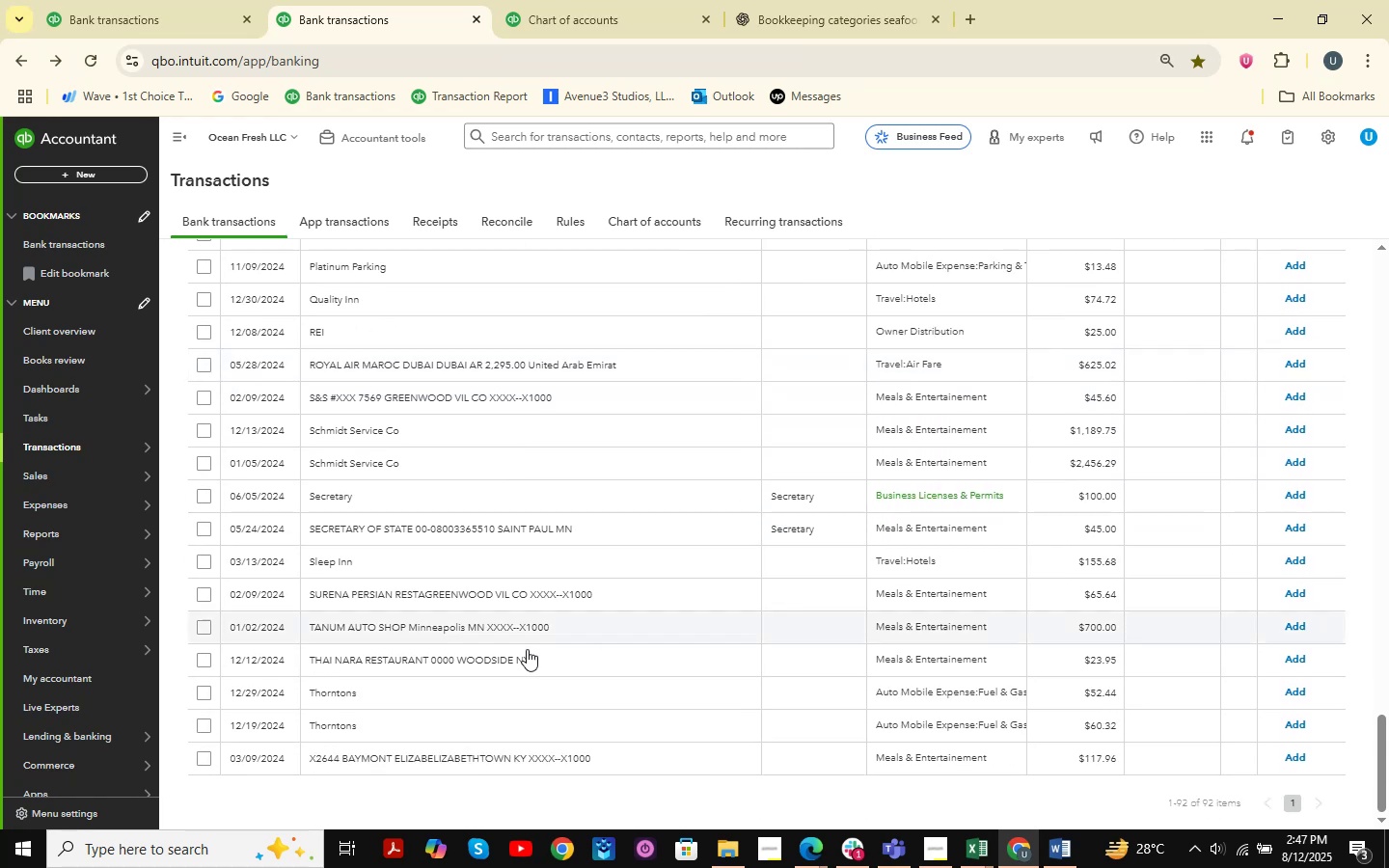 
left_click([395, 684])
 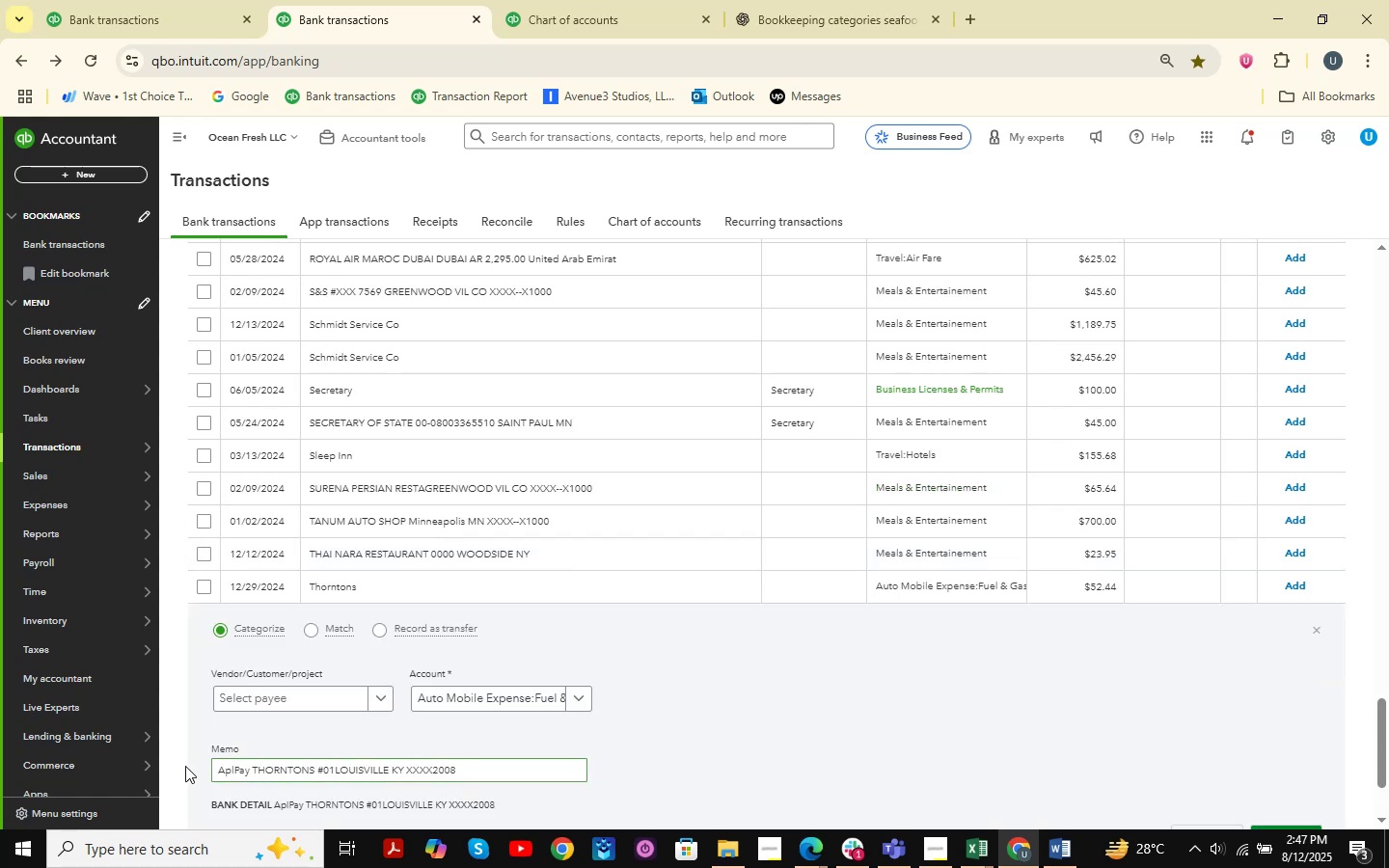 
left_click_drag(start_coordinate=[213, 766], to_coordinate=[803, 767])
 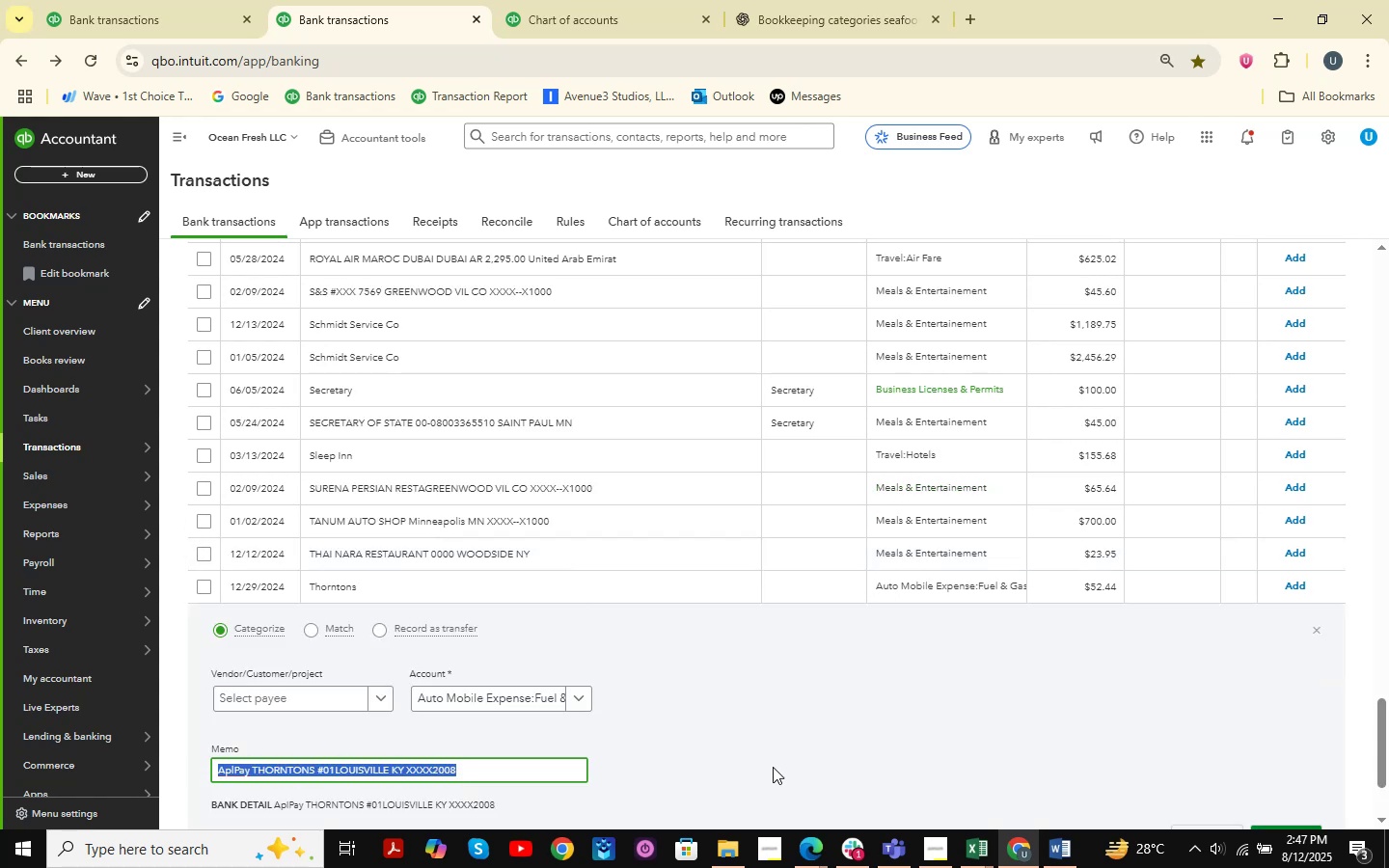 
key(Control+C)
 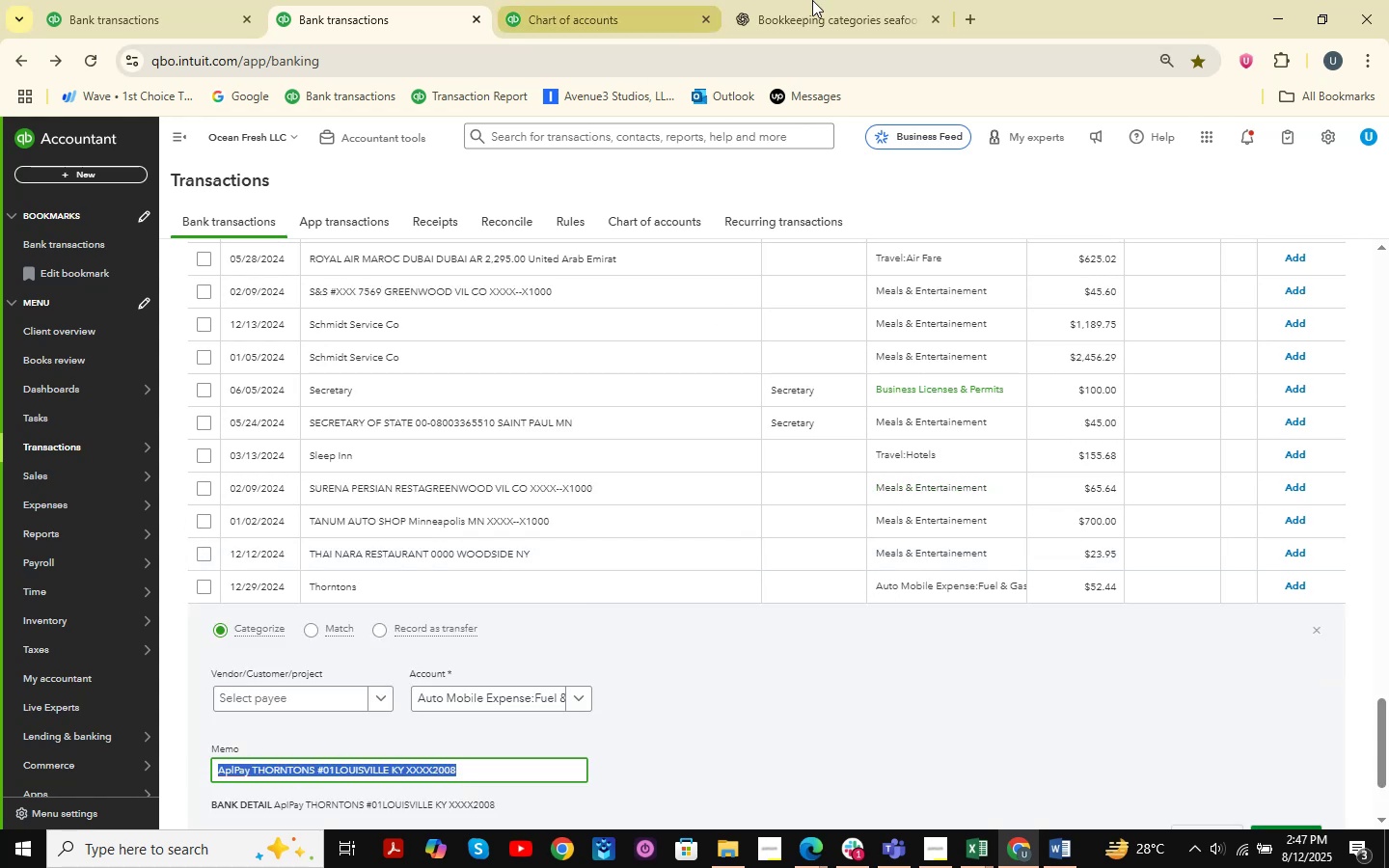 
left_click([886, 0])
 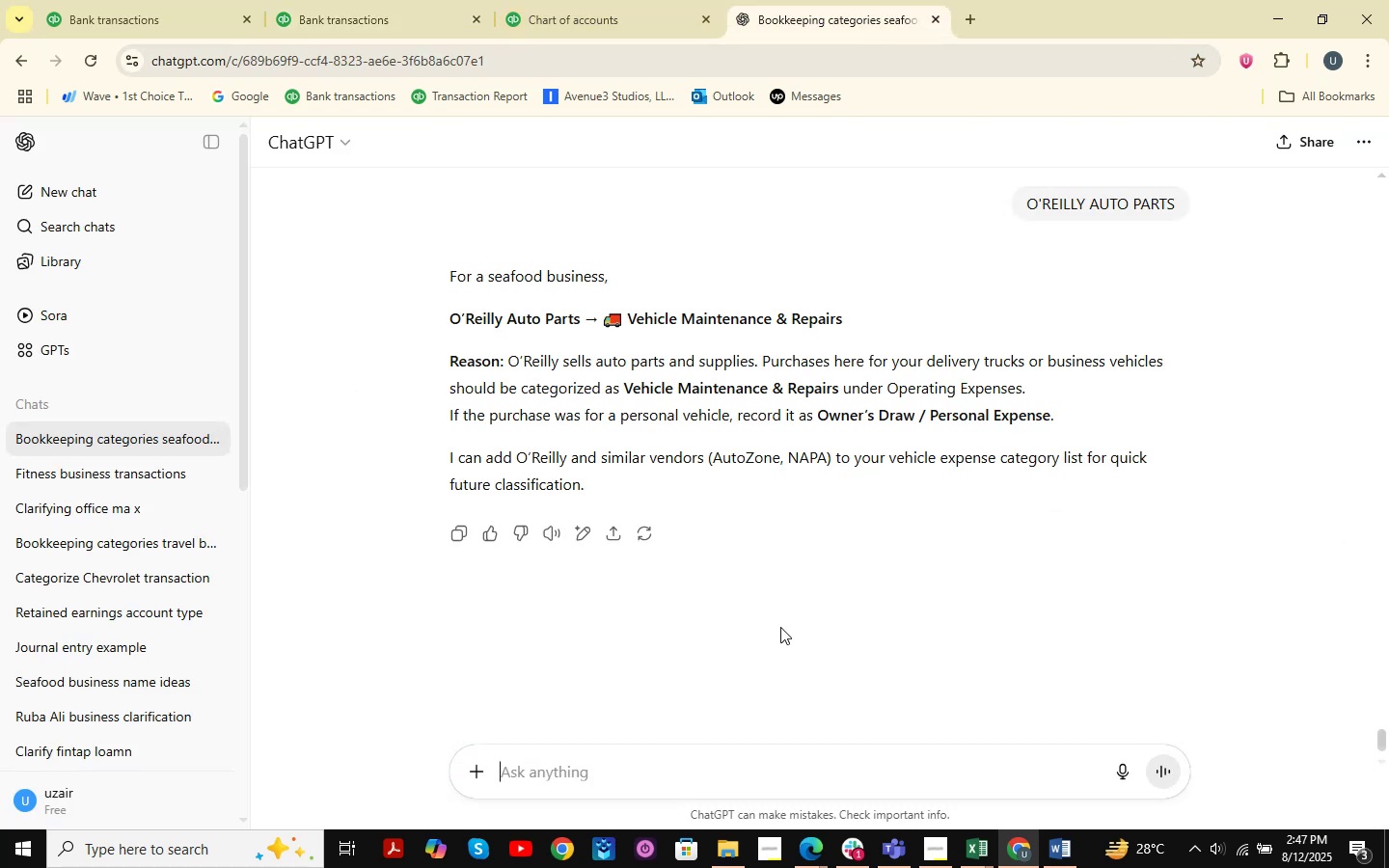 
key(Control+ControlLeft)
 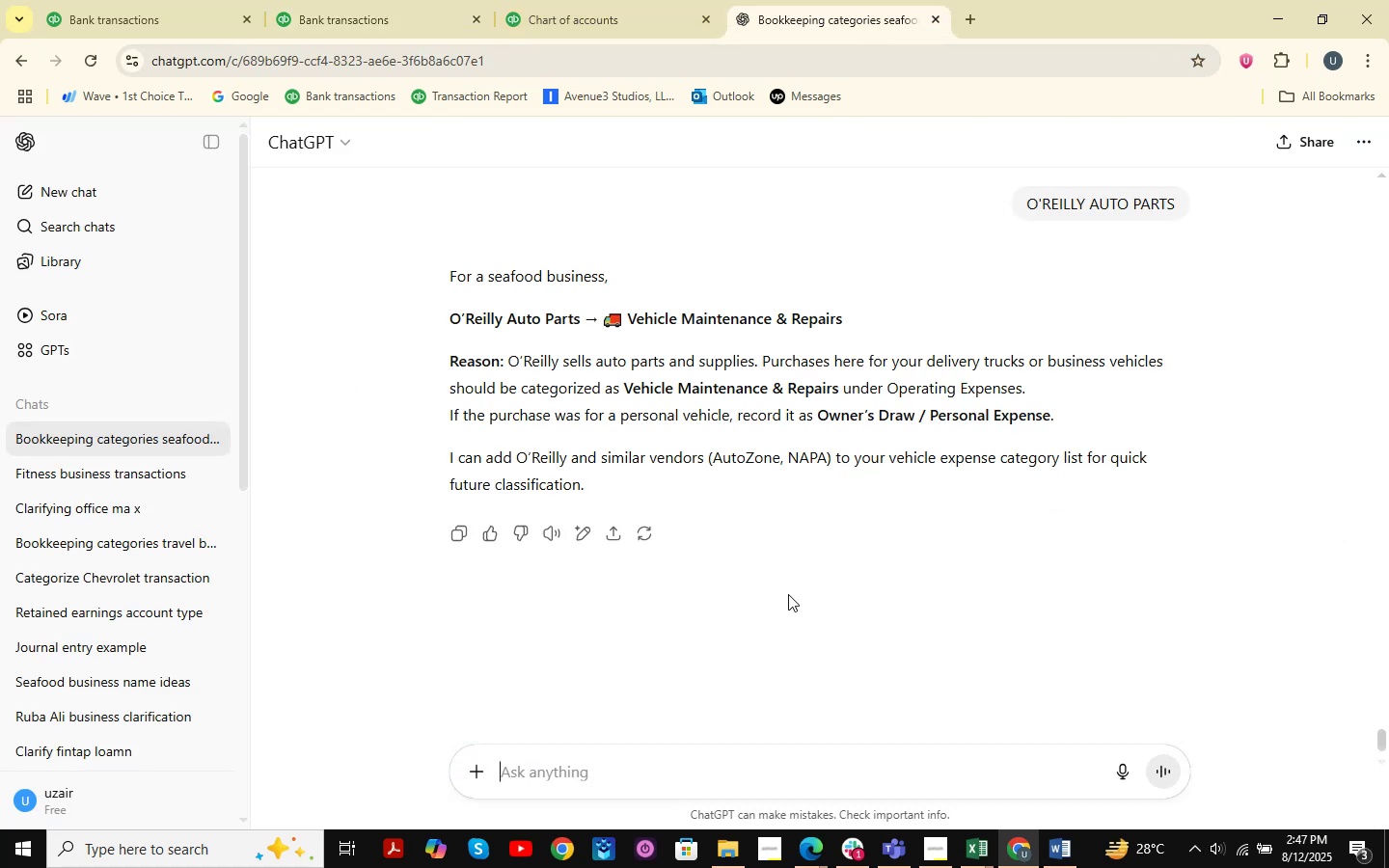 
key(Control+V)
 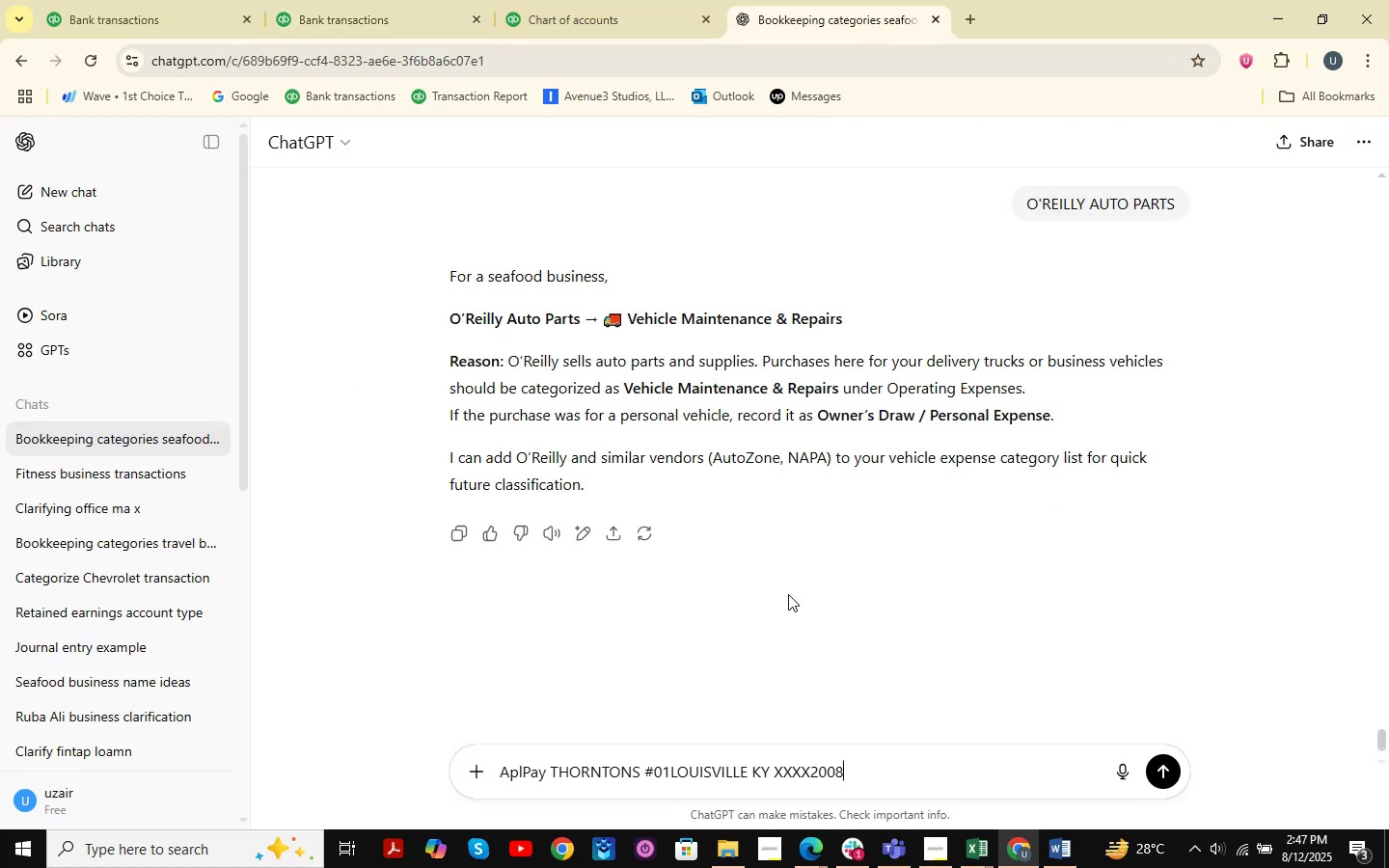 
key(NumpadEnter)
 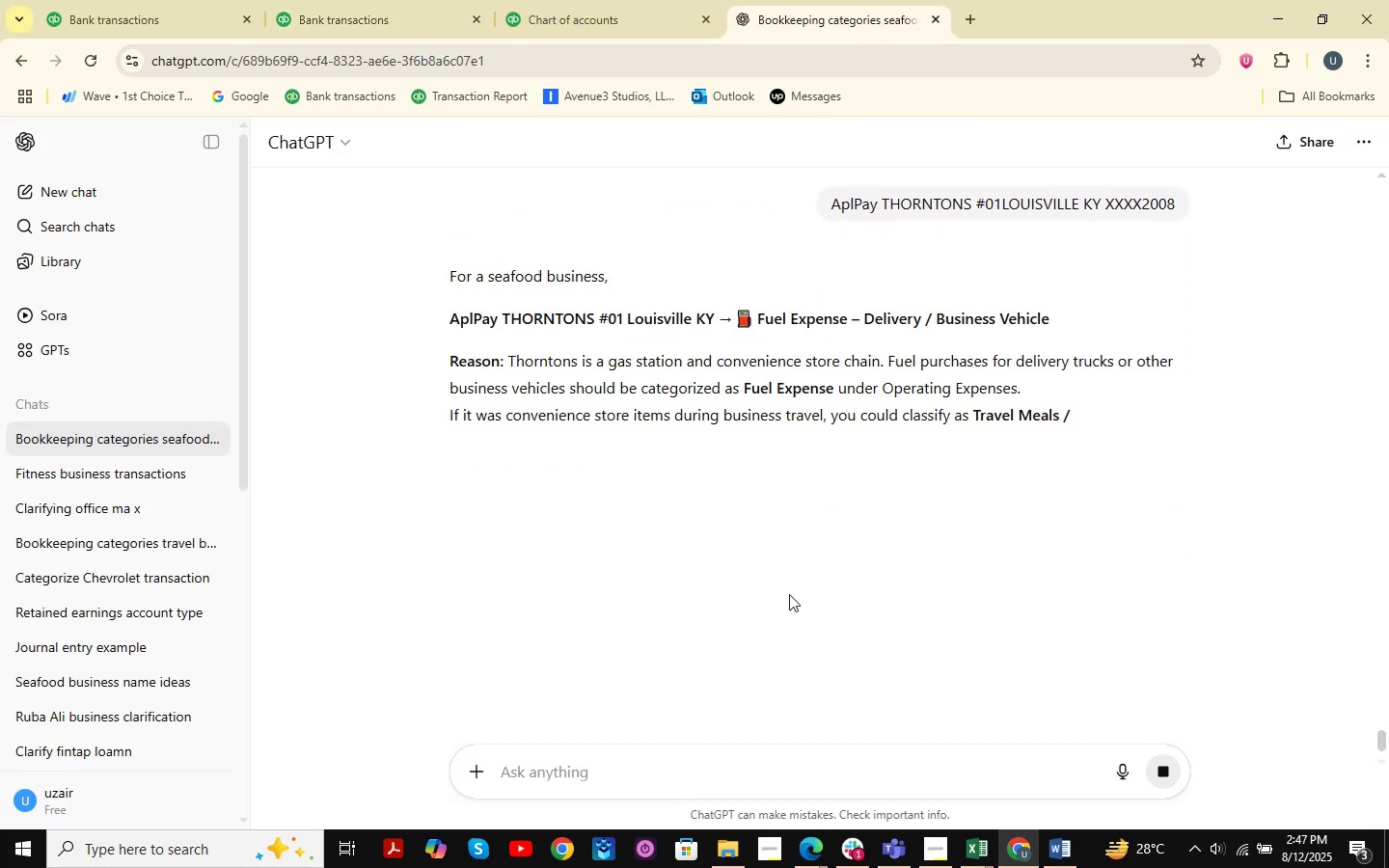 
wait(5.66)
 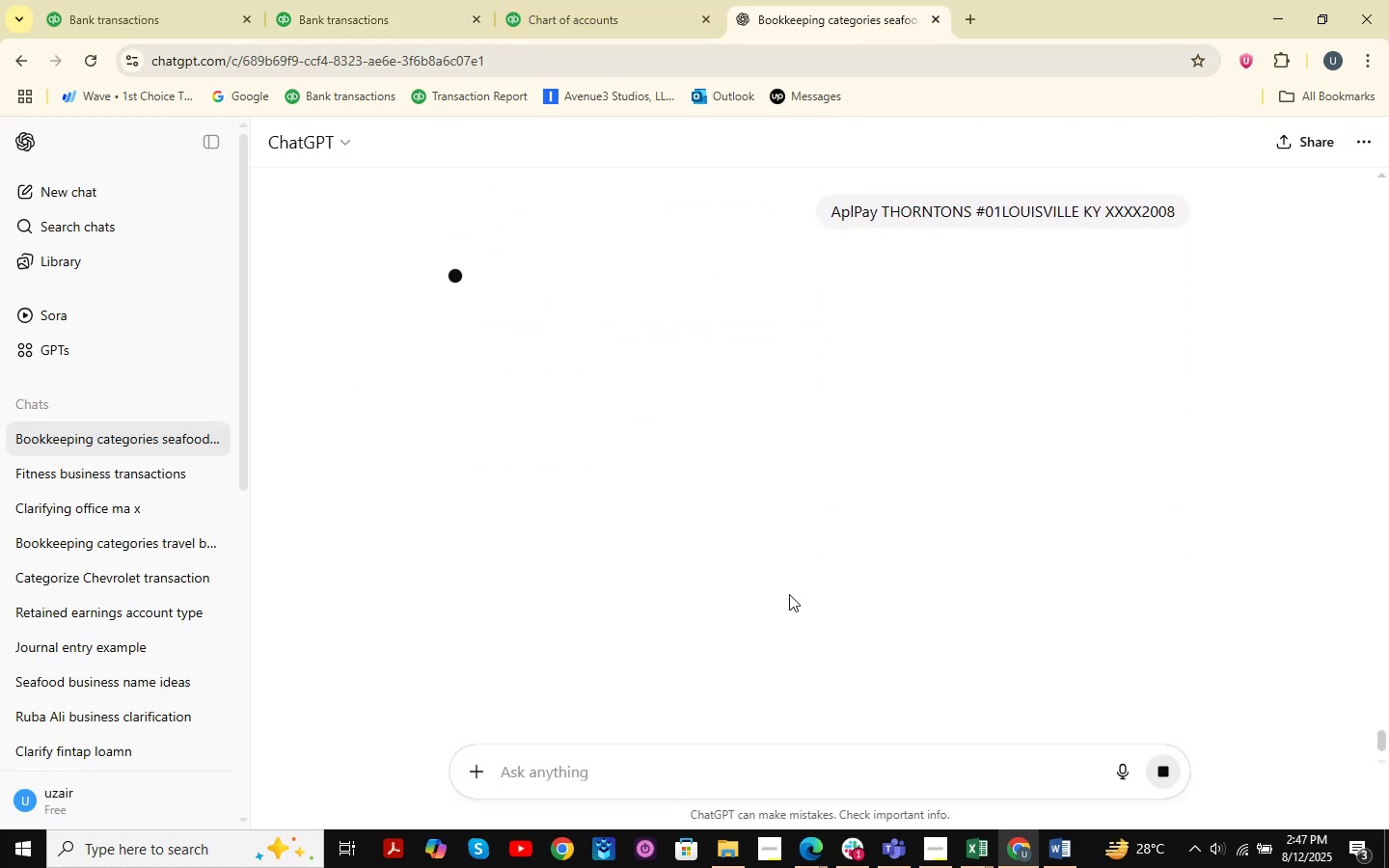 
left_click([975, 12])
 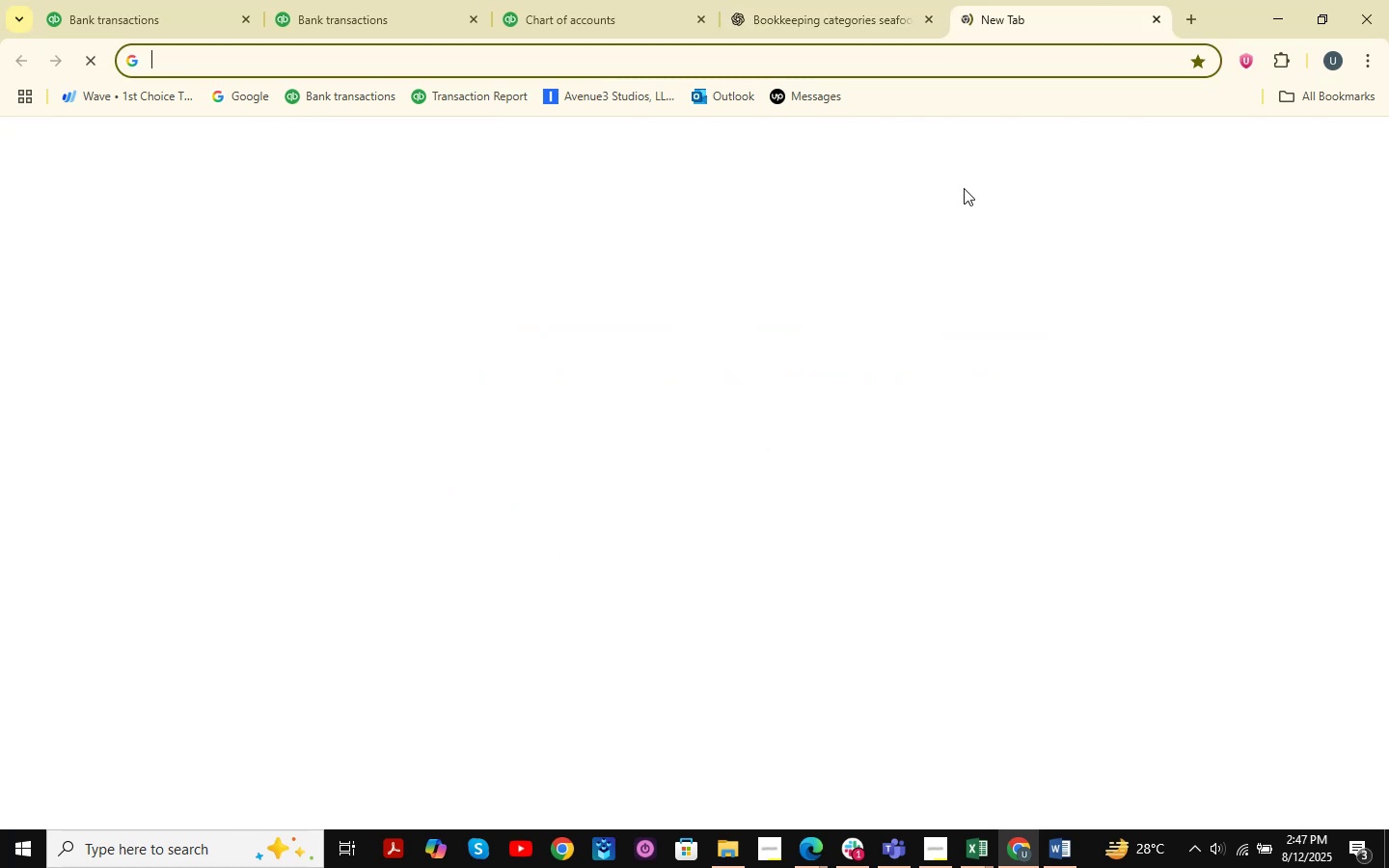 
key(G)
 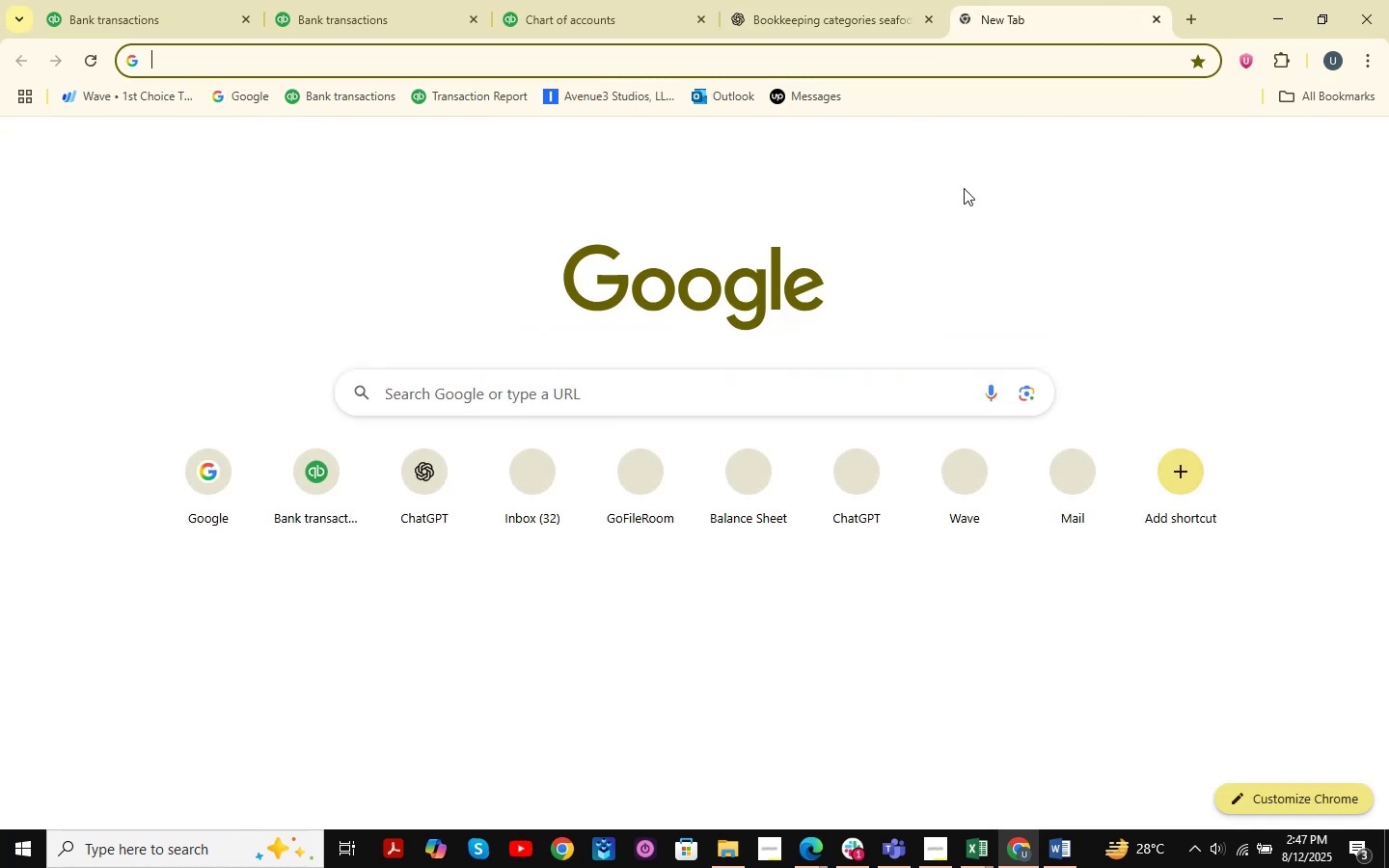 
key(NumpadEnter)
 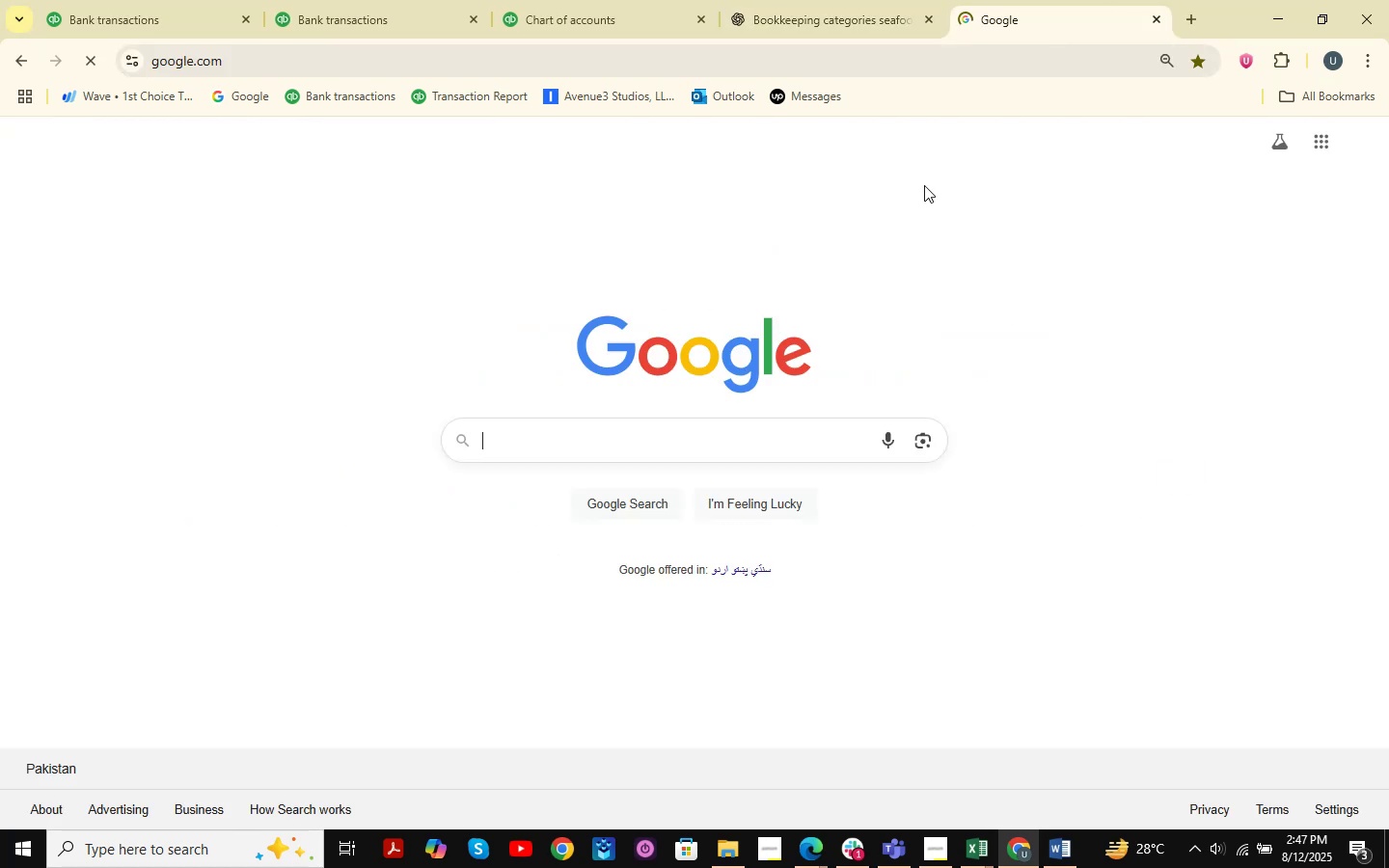 
key(Control+ControlLeft)
 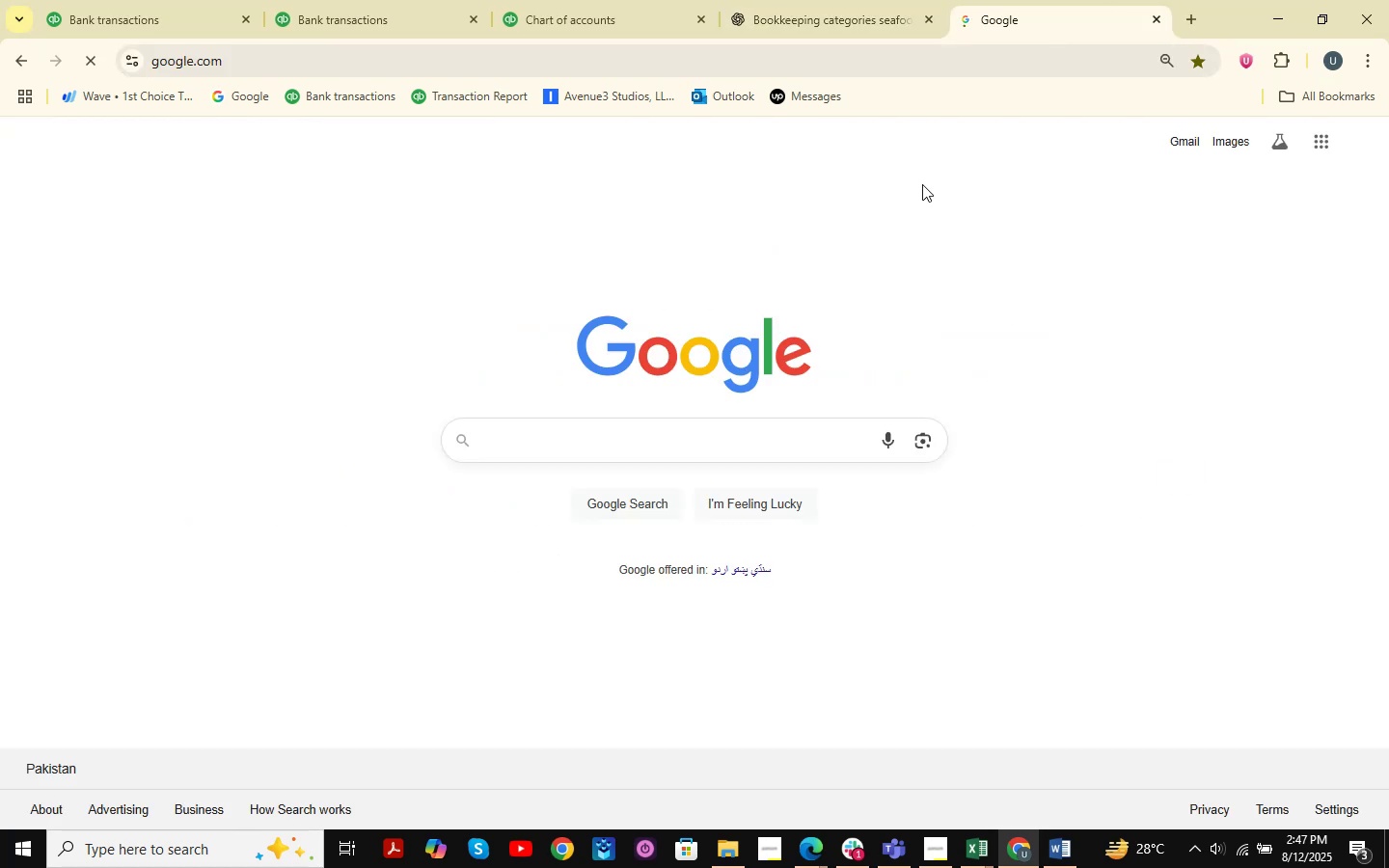 
key(Control+V)
 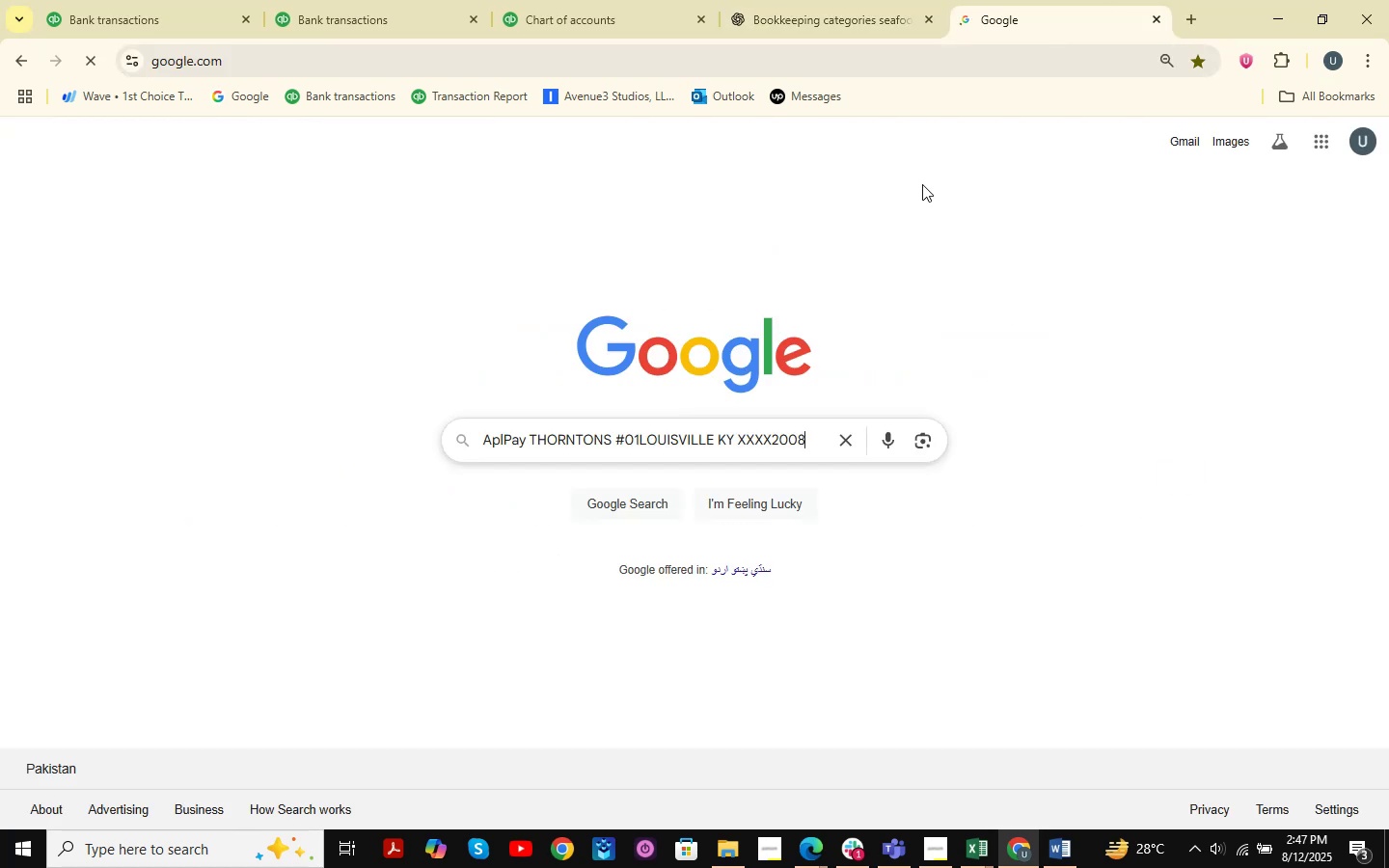 
key(NumpadEnter)
 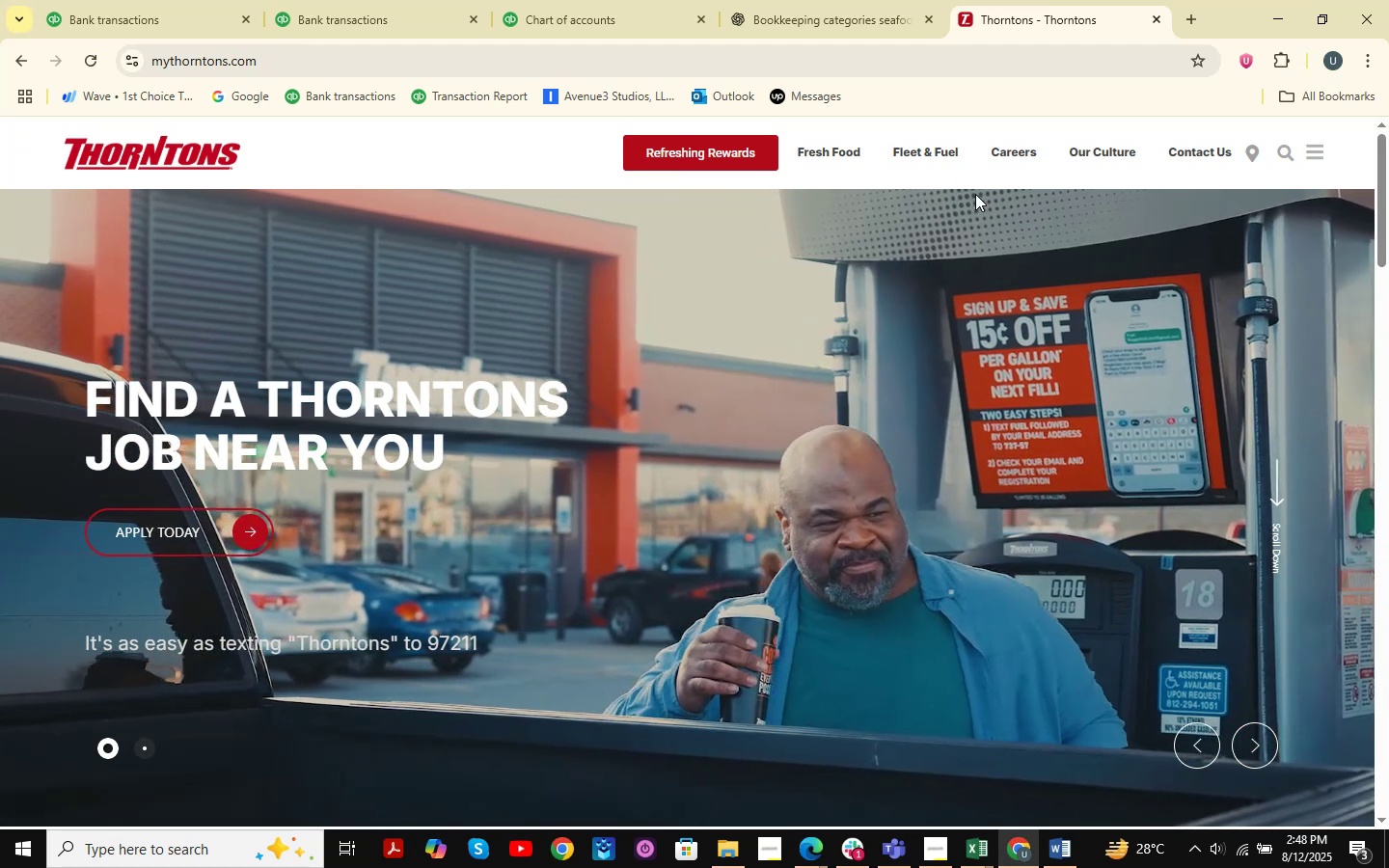 
wait(44.71)
 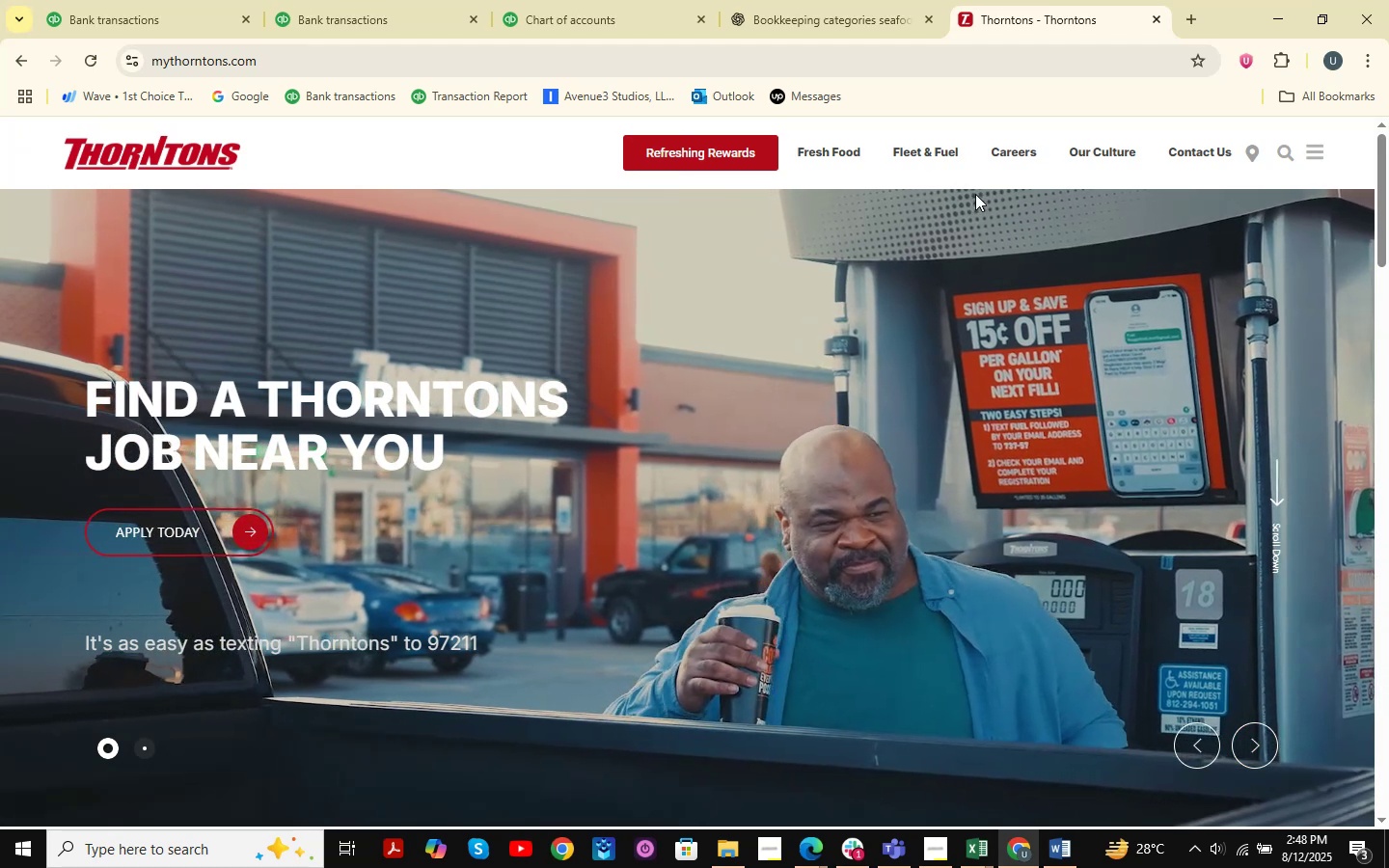 
double_click([602, 0])
 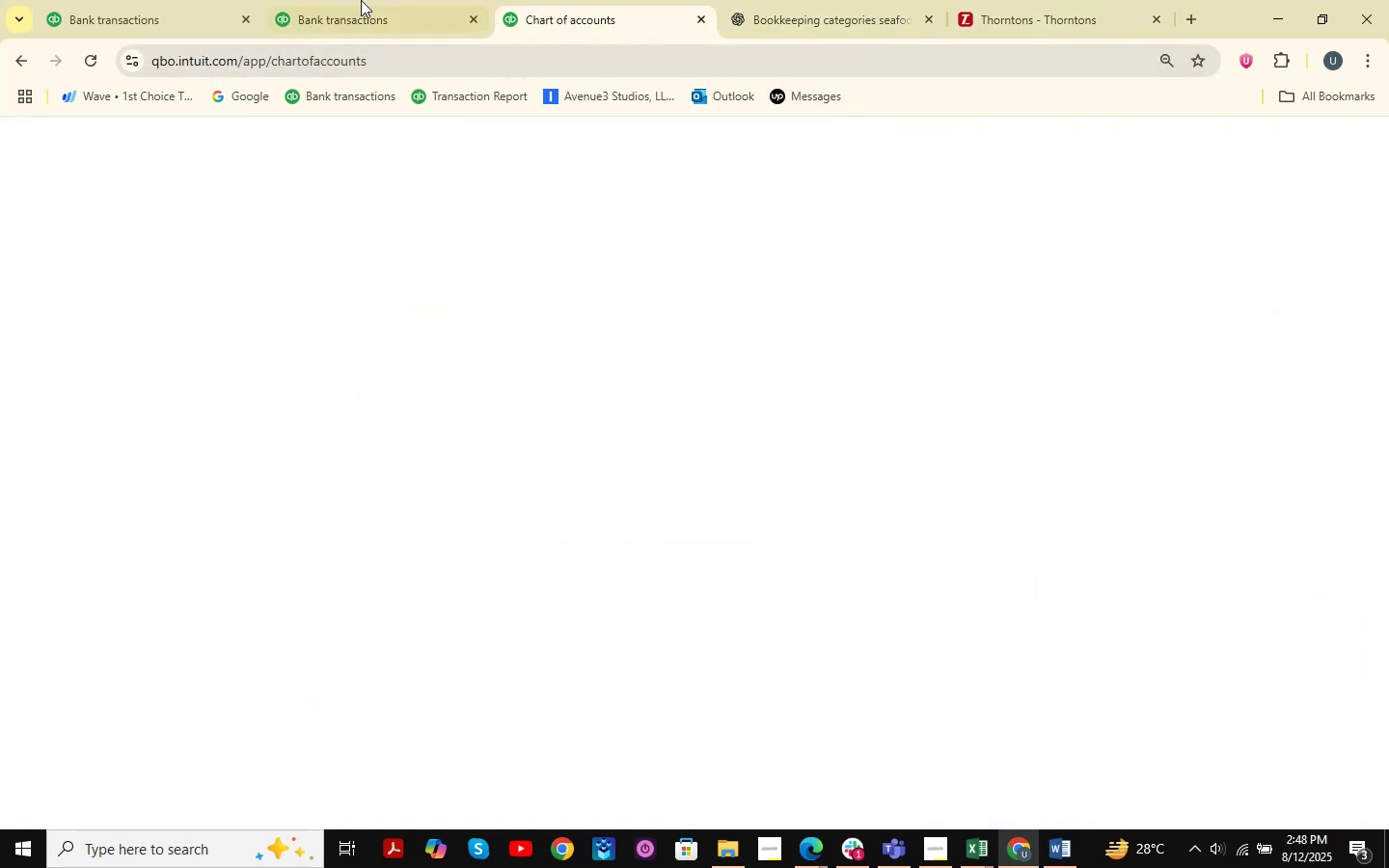 
triple_click([361, 0])
 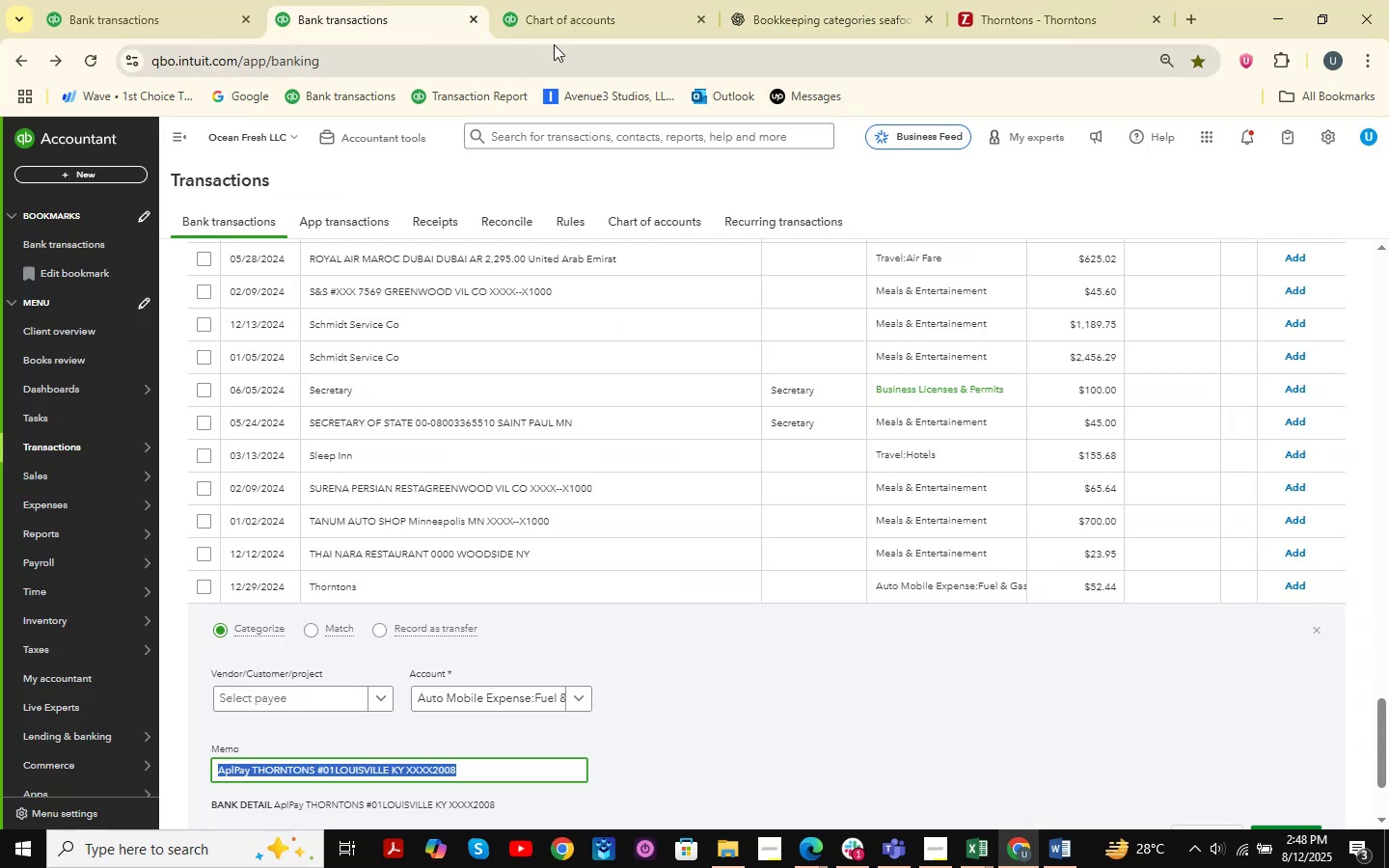 
triple_click([563, 27])
 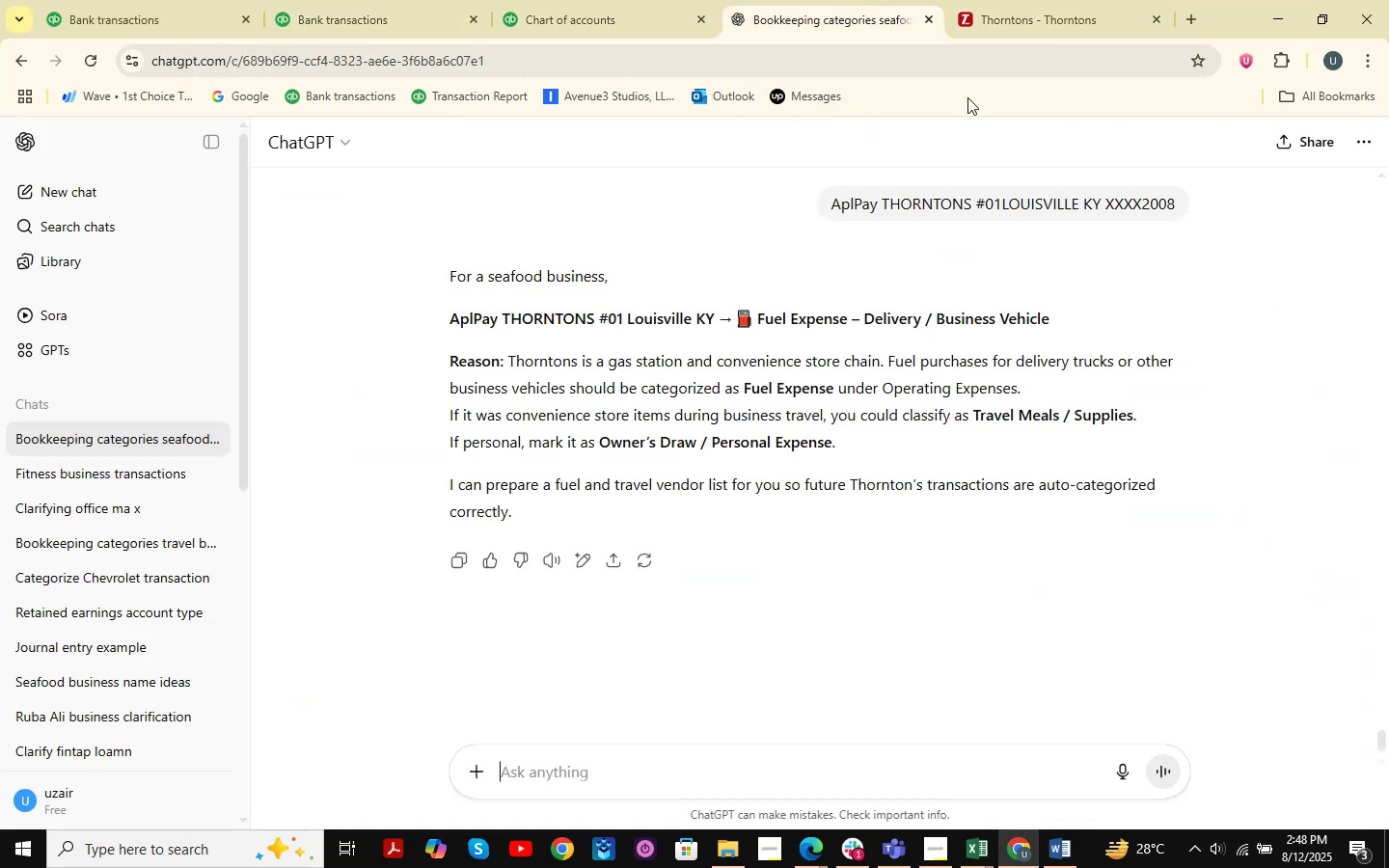 
double_click([1042, 0])
 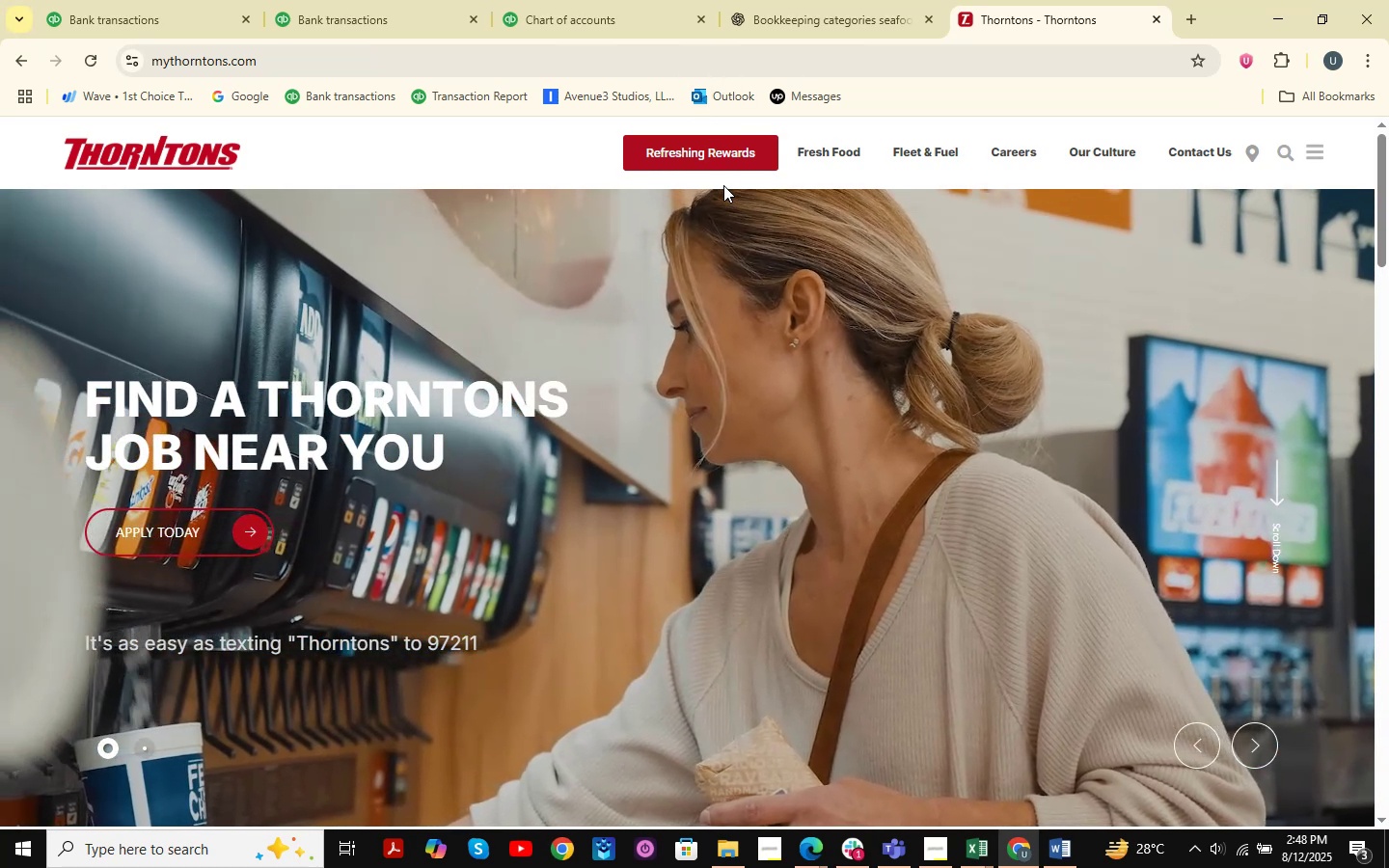 
wait(13.59)
 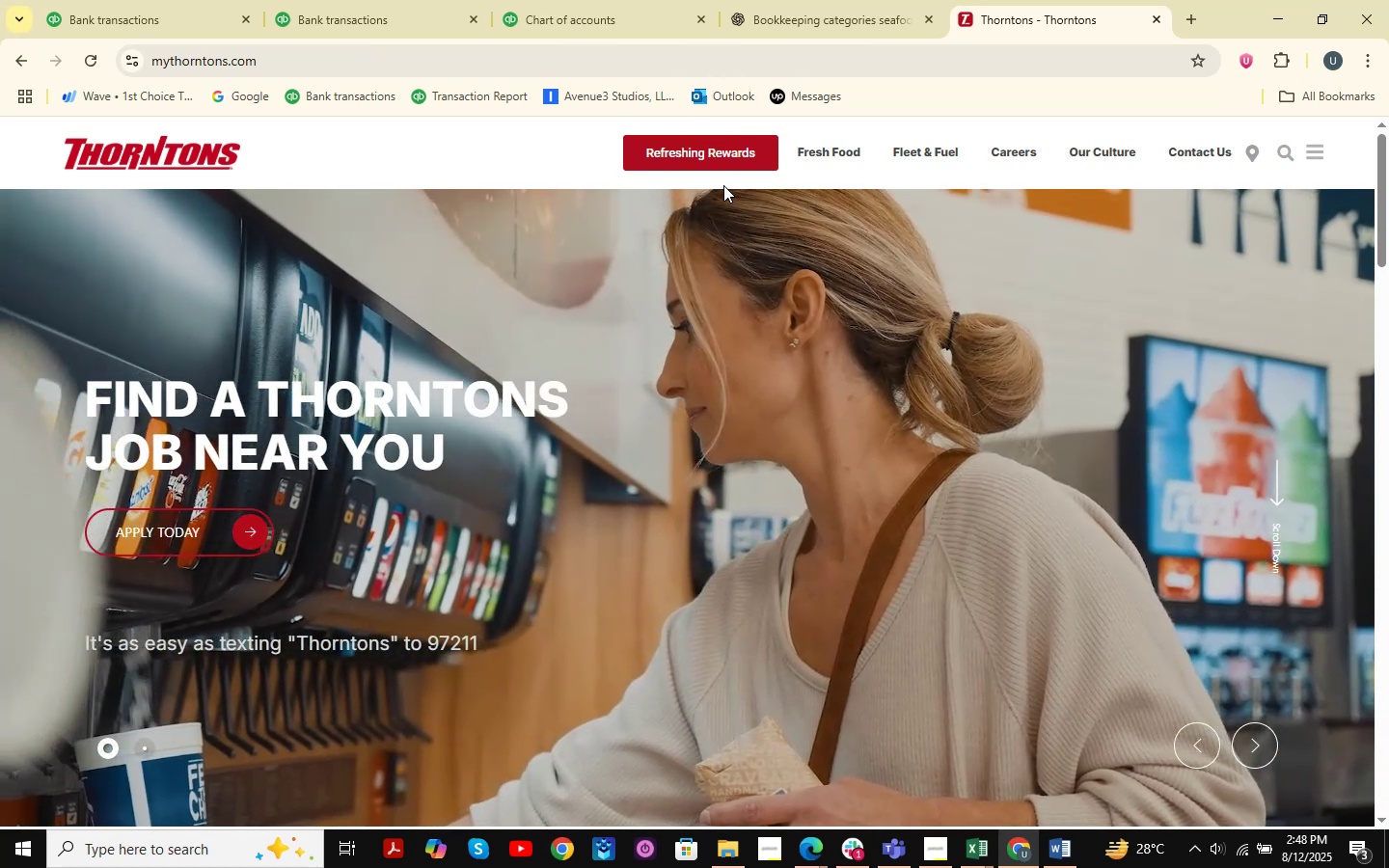 
double_click([560, 0])
 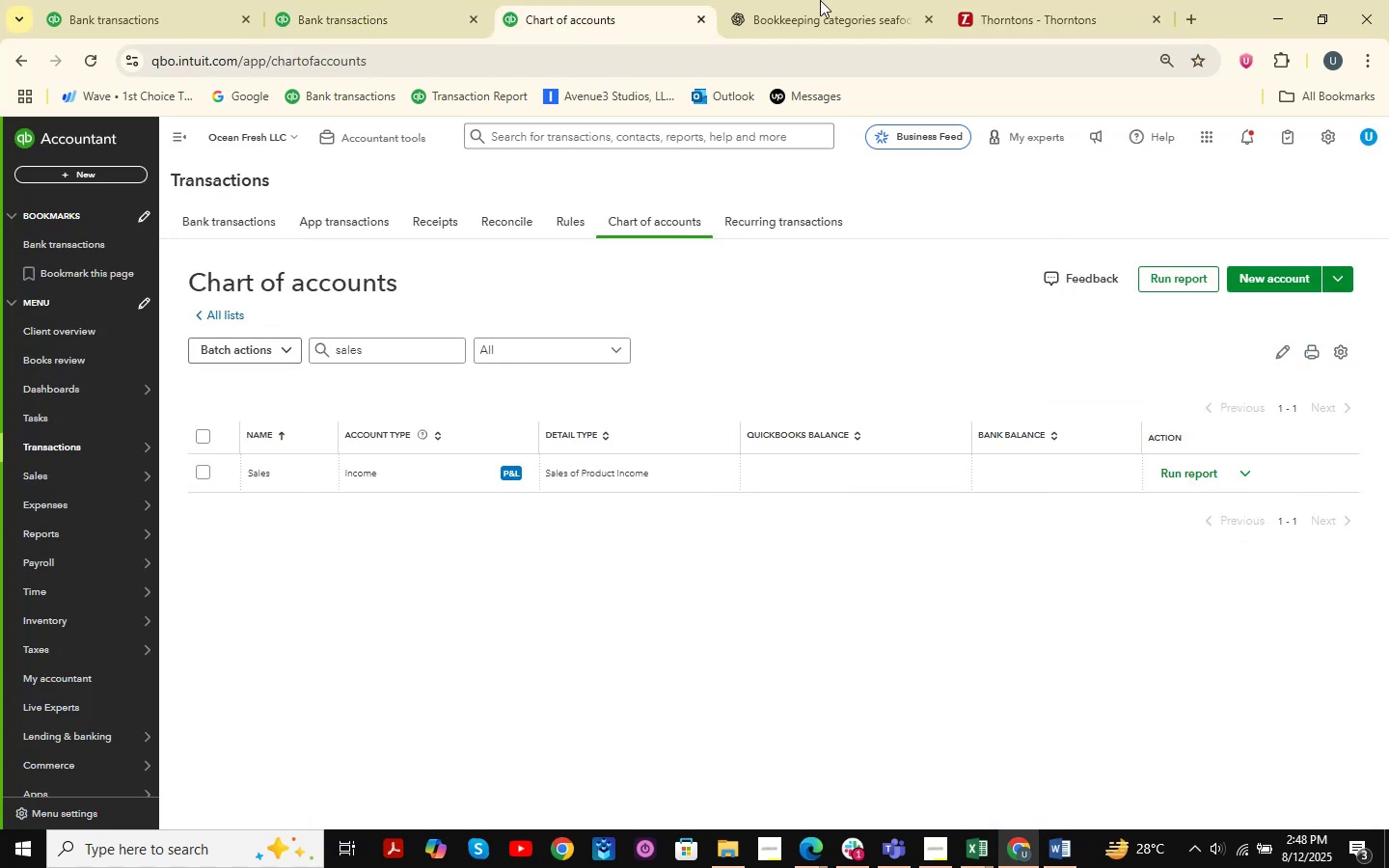 
left_click([820, 0])
 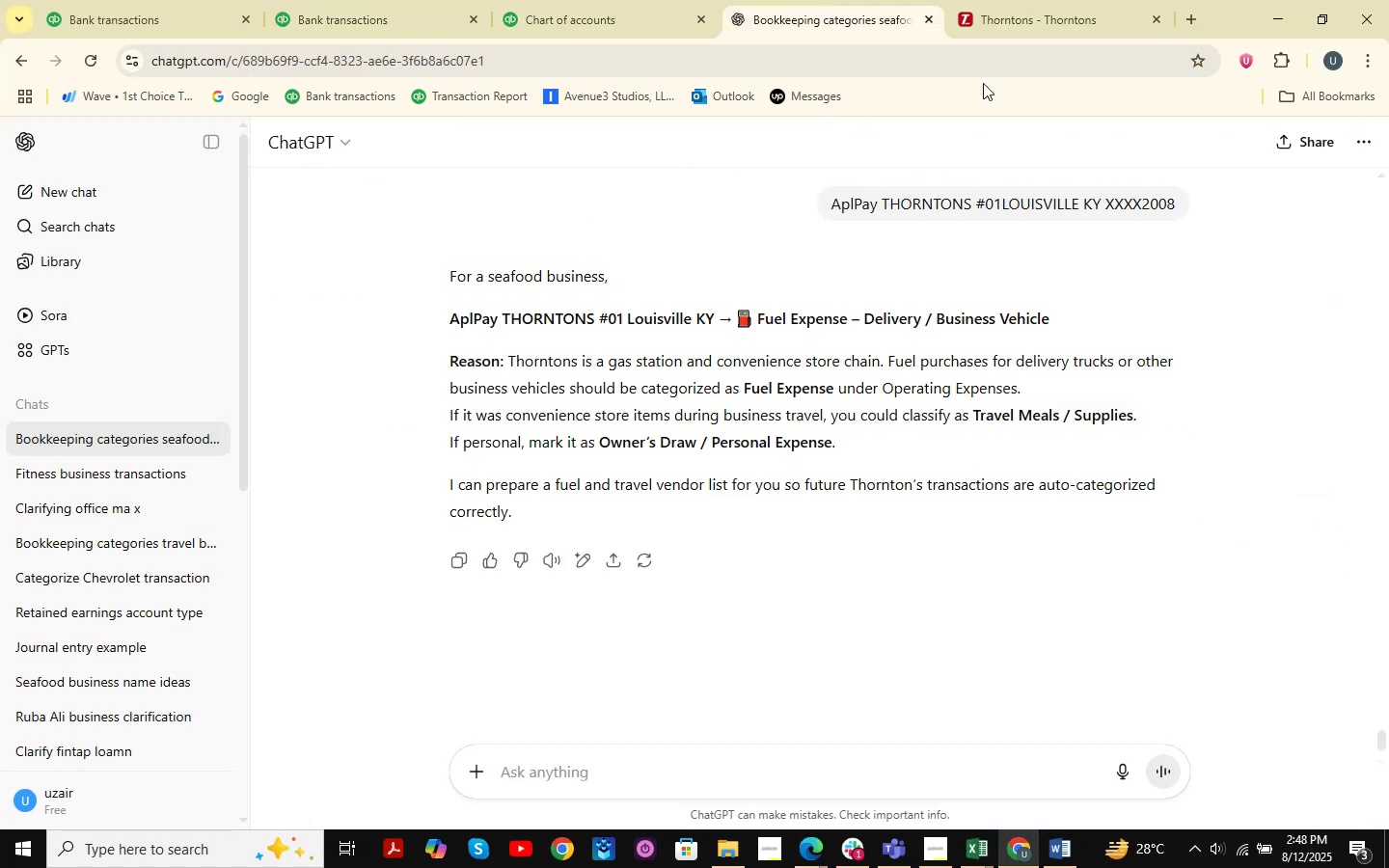 
left_click([1009, 0])
 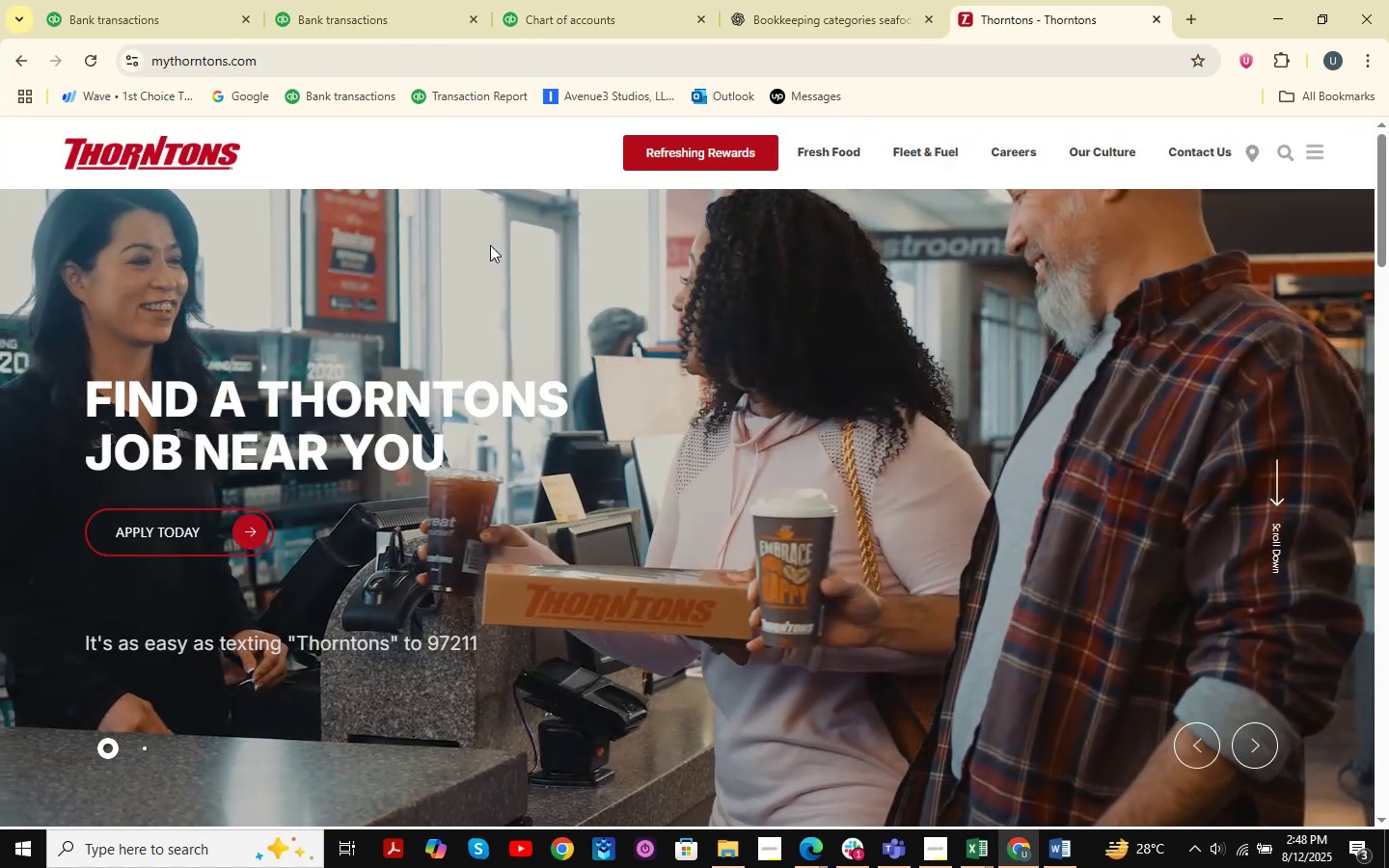 
scroll: coordinate [490, 245], scroll_direction: down, amount: 4.0
 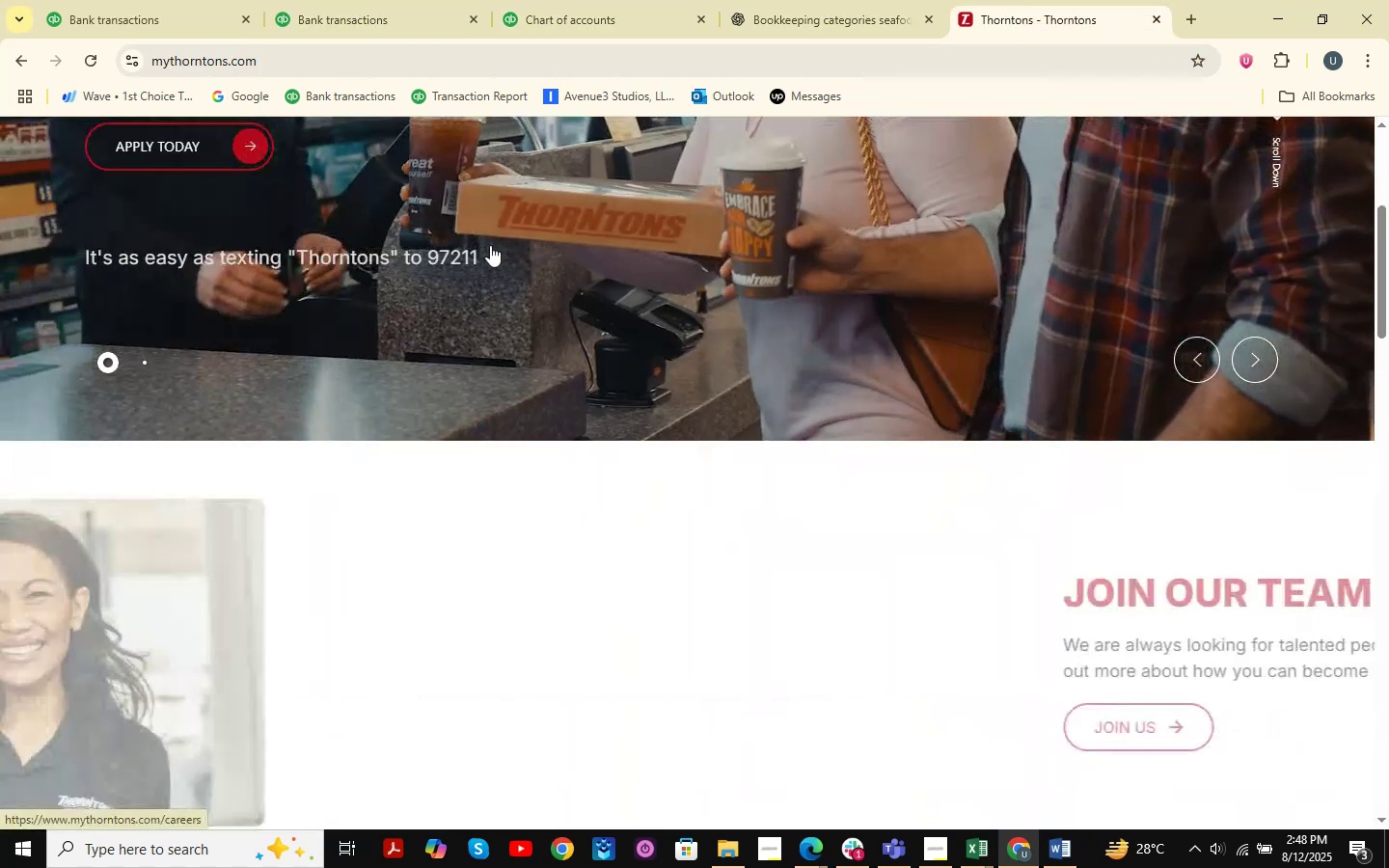 
scroll: coordinate [490, 245], scroll_direction: up, amount: 4.0
 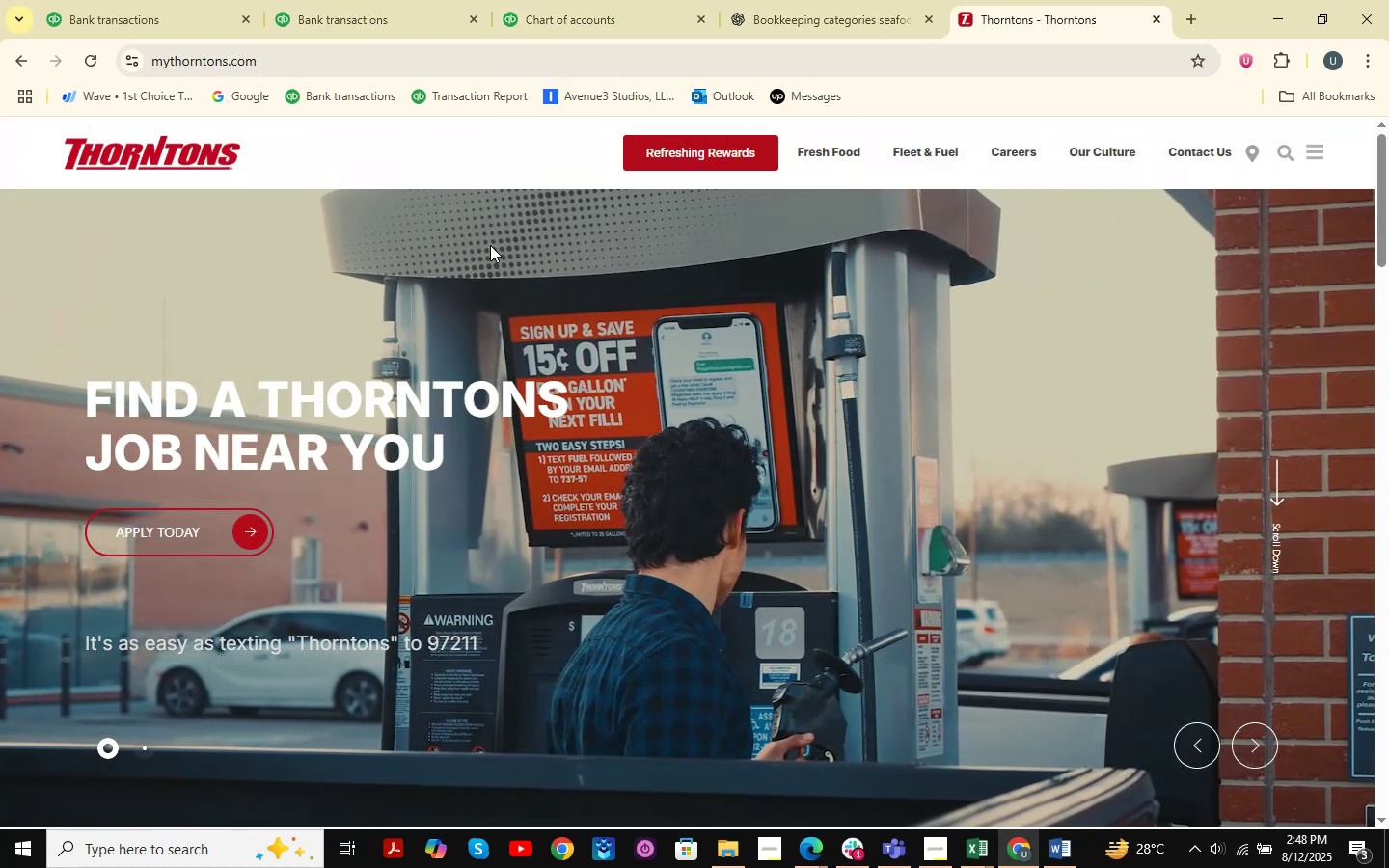 
left_click([372, 0])
 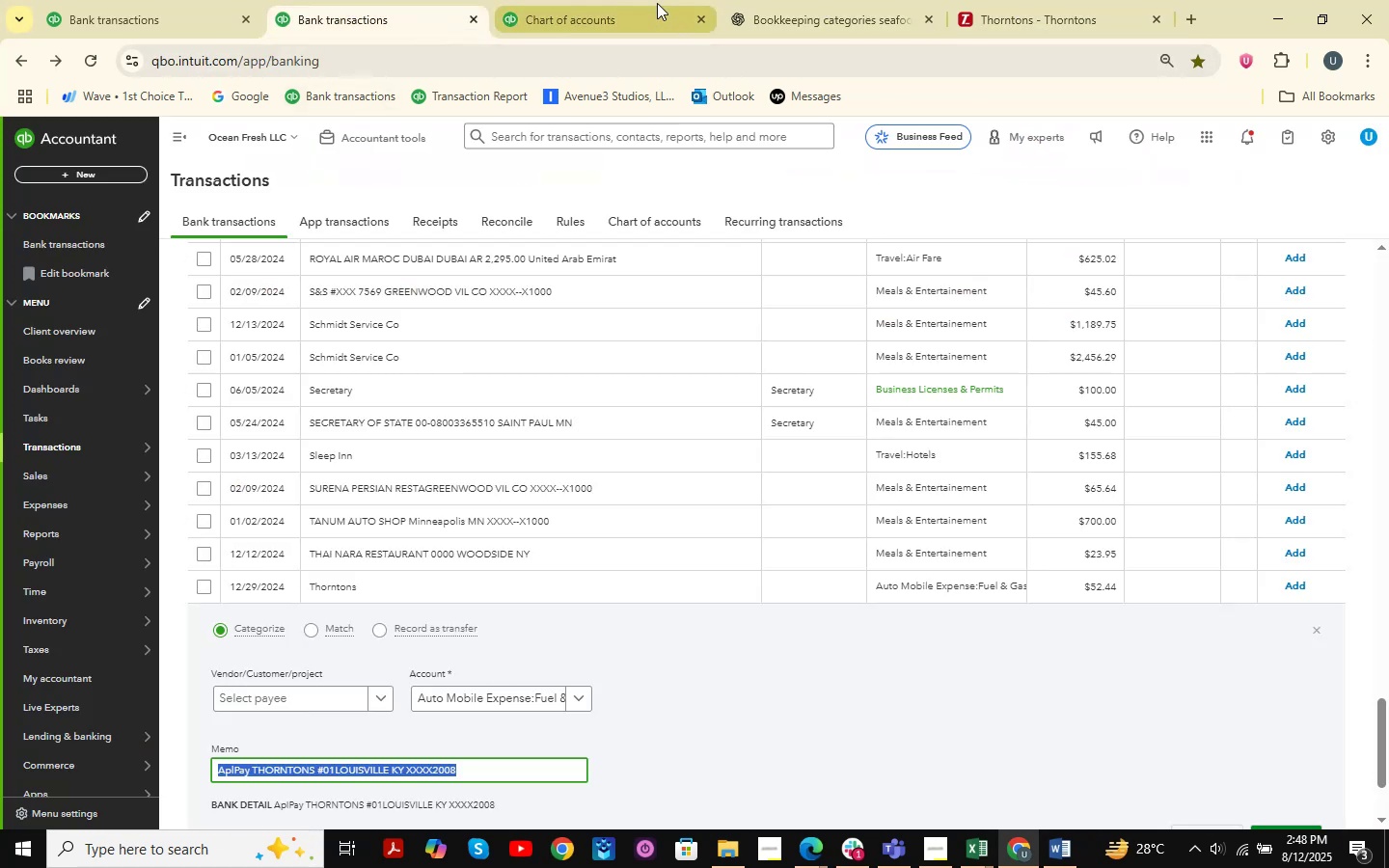 
left_click_drag(start_coordinate=[788, 0], to_coordinate=[795, 1])
 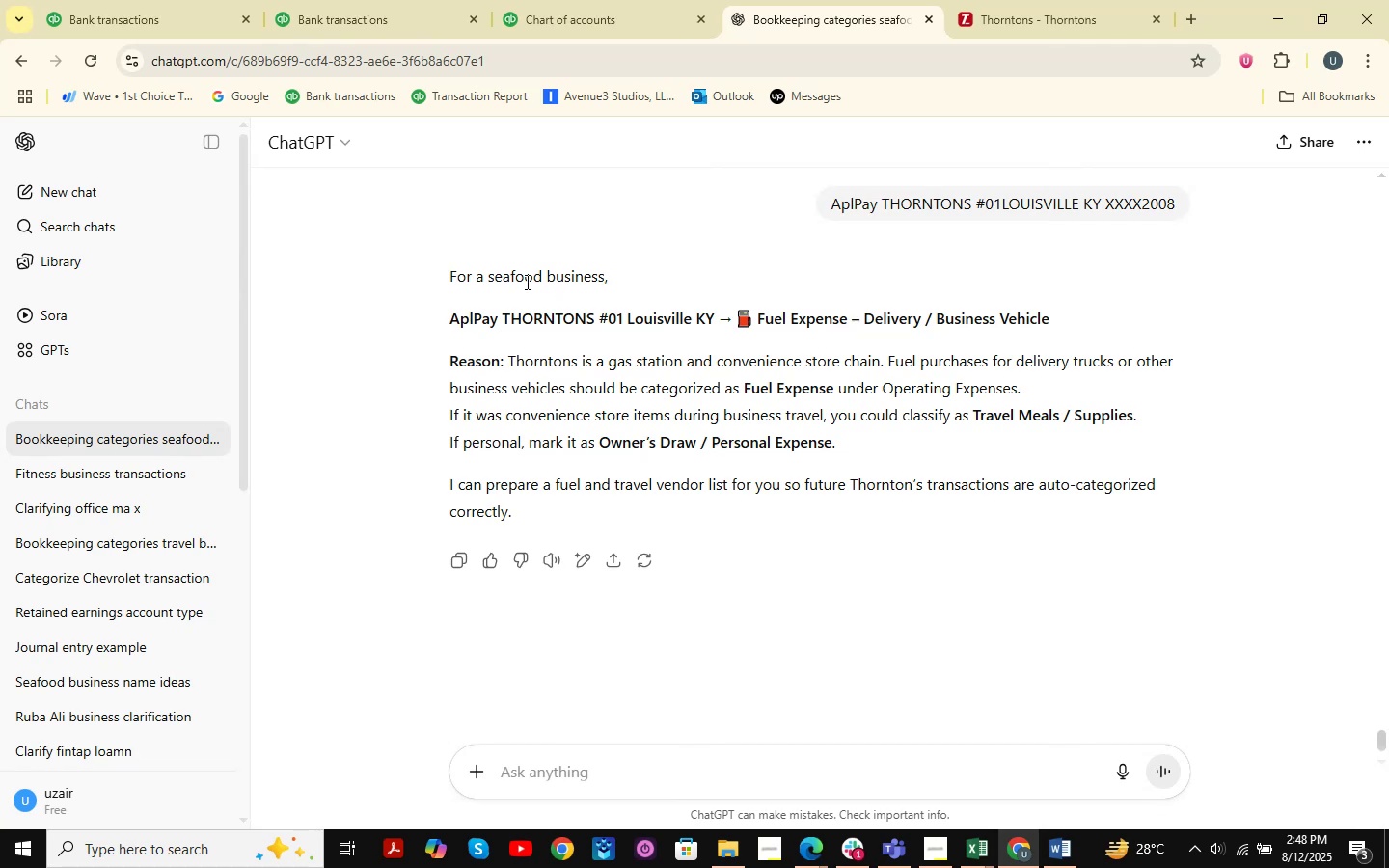 
left_click([438, 0])
 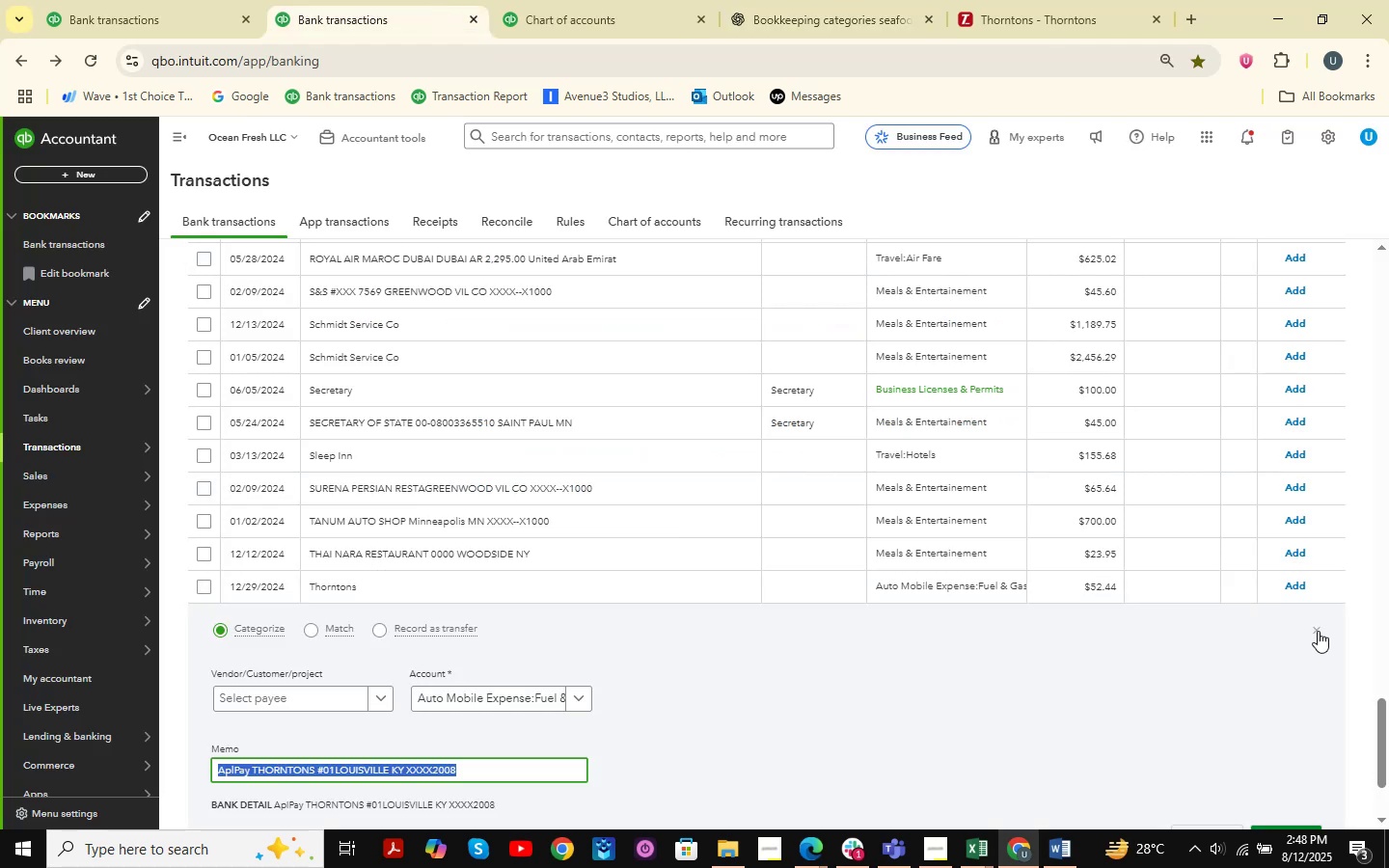 
left_click([328, 771])
 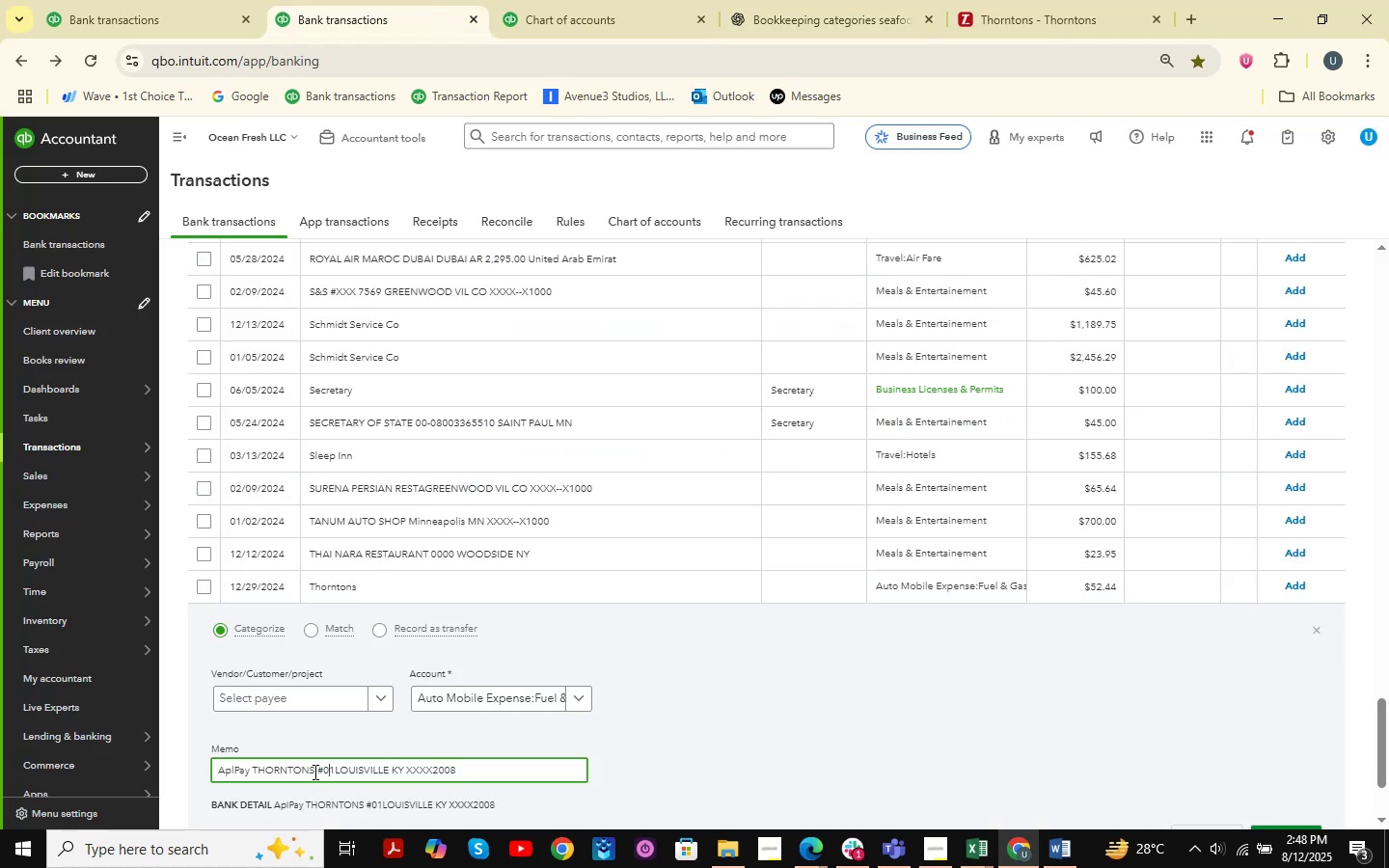 
left_click_drag(start_coordinate=[313, 772], to_coordinate=[254, 779])
 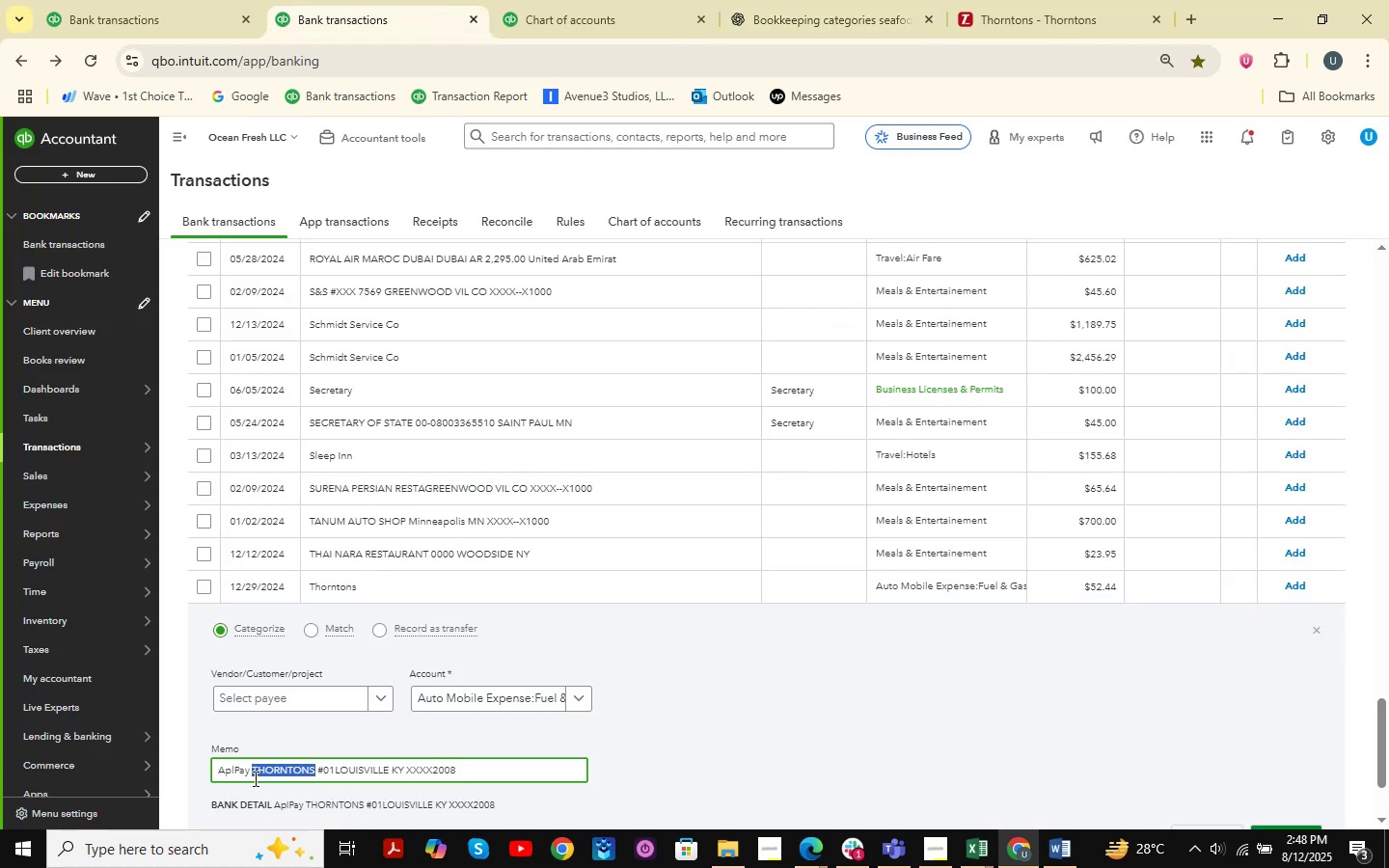 
key(Control+ControlLeft)
 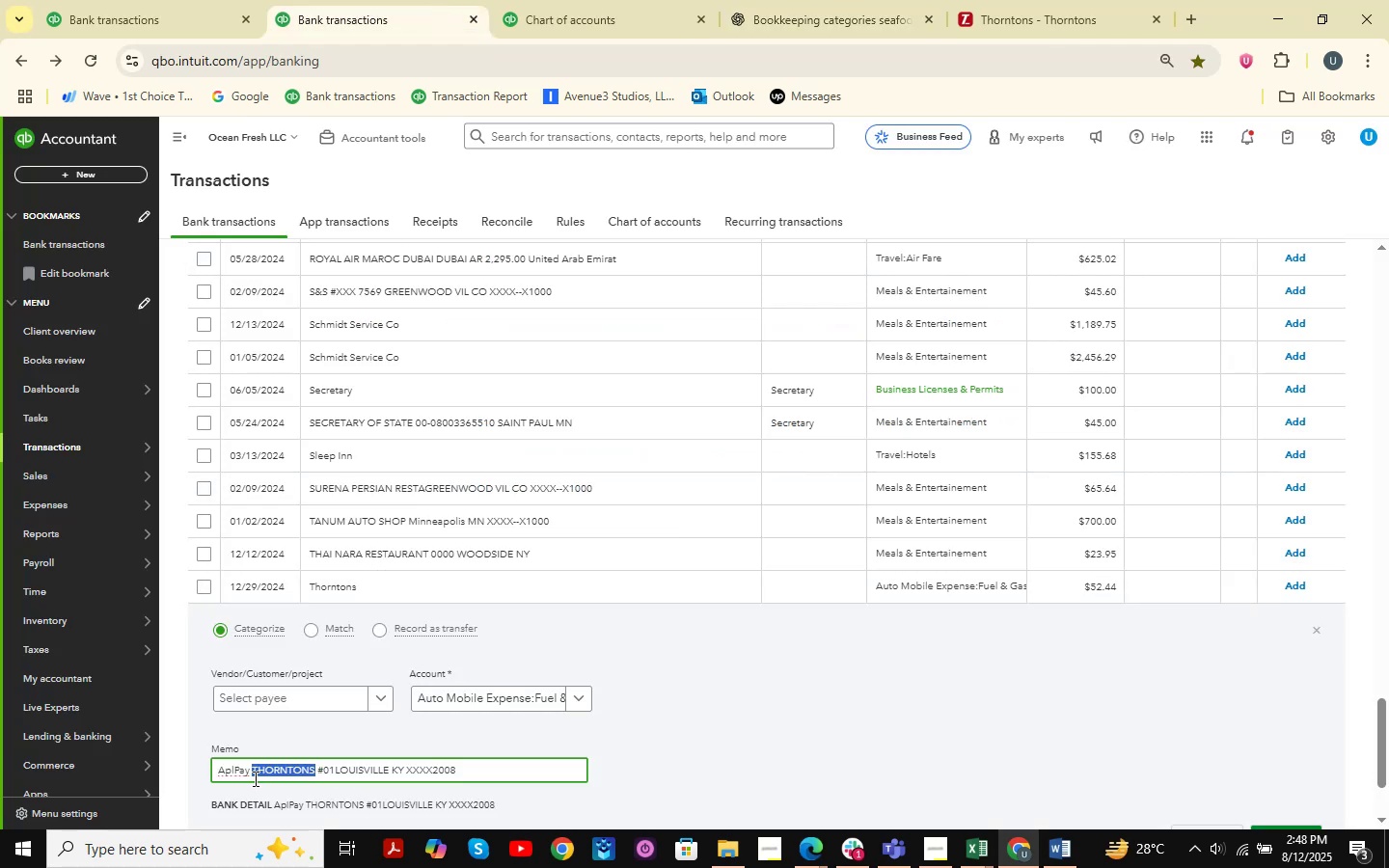 
key(Control+C)
 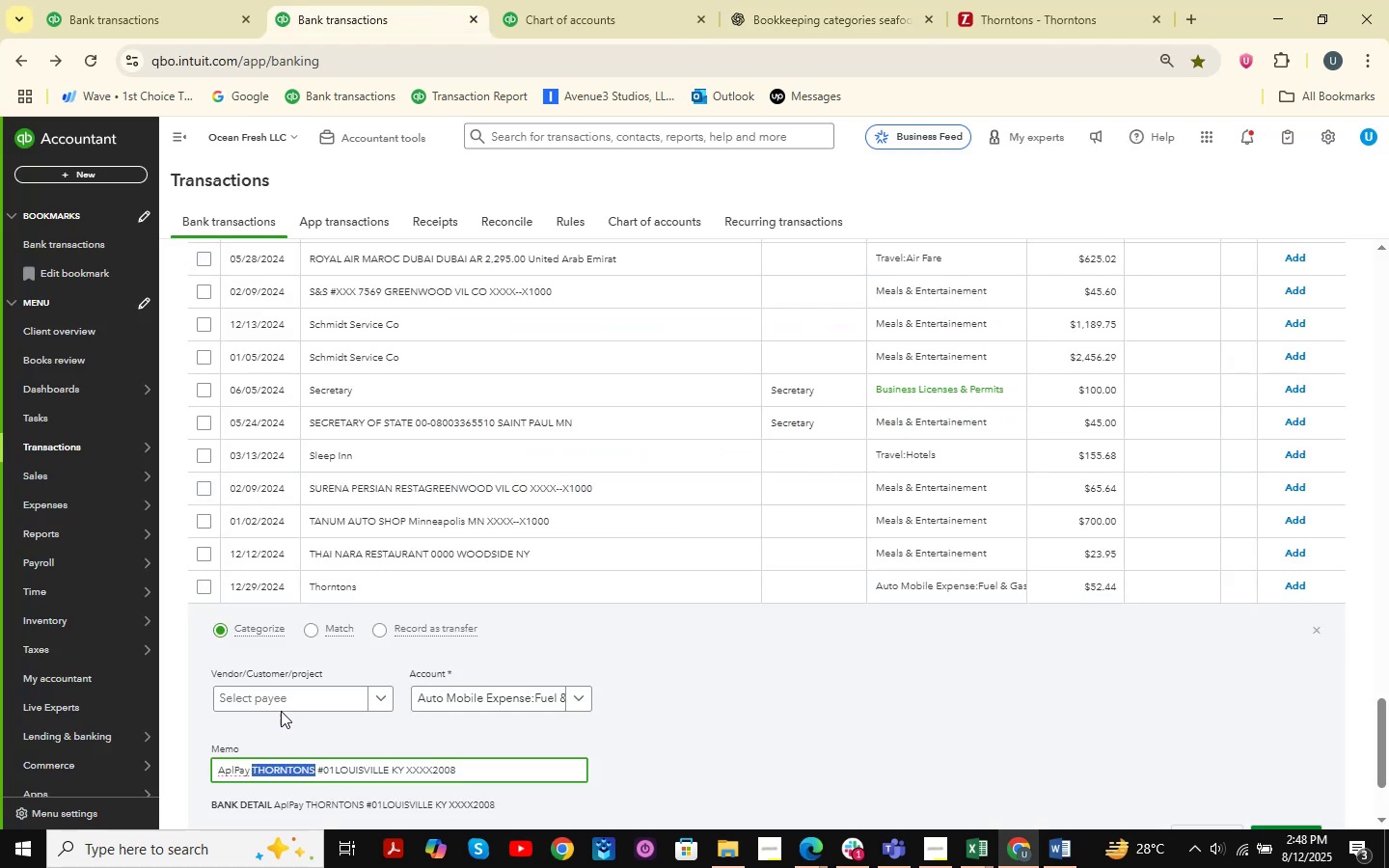 
left_click([297, 693])
 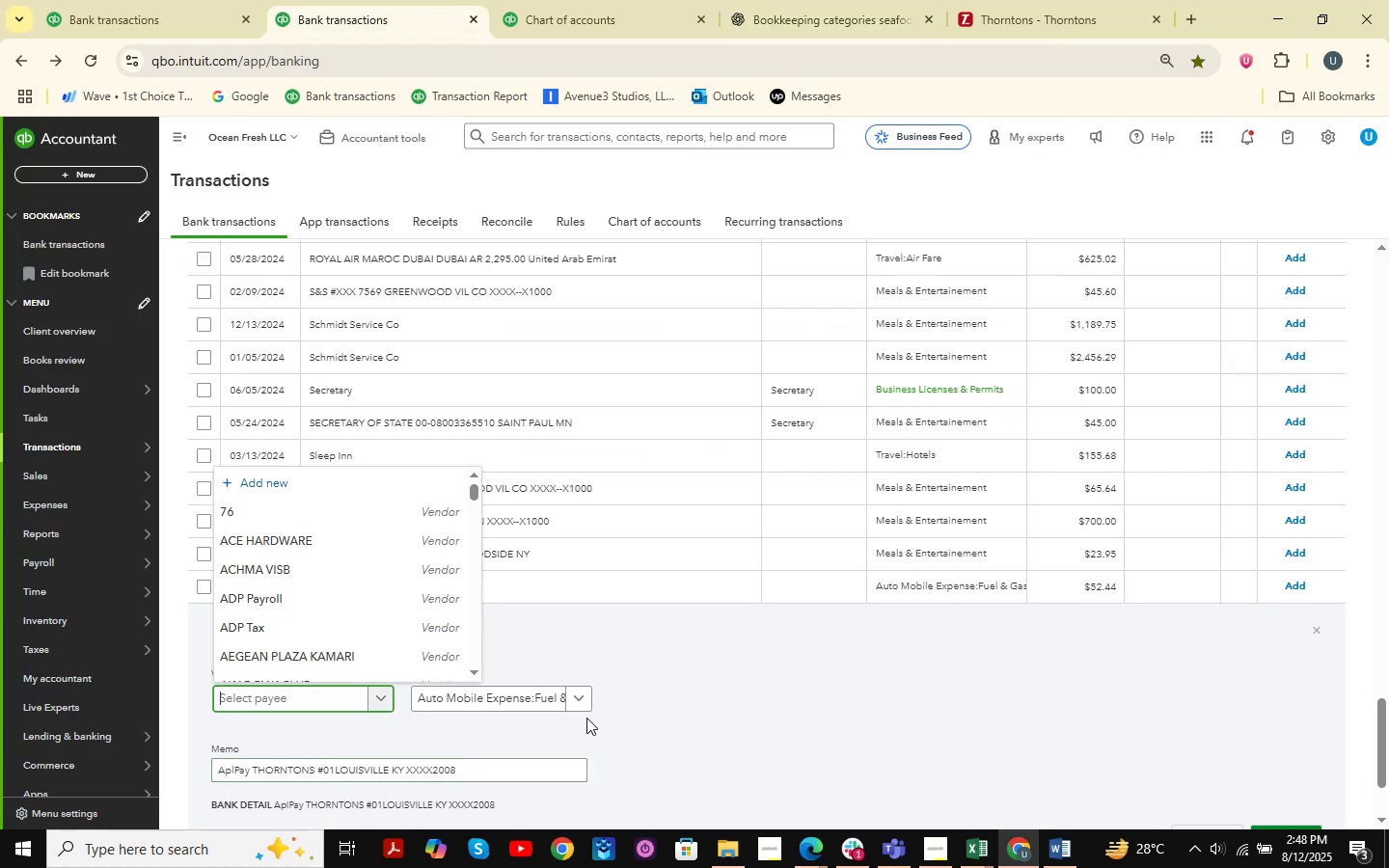 
key(Control+ControlLeft)
 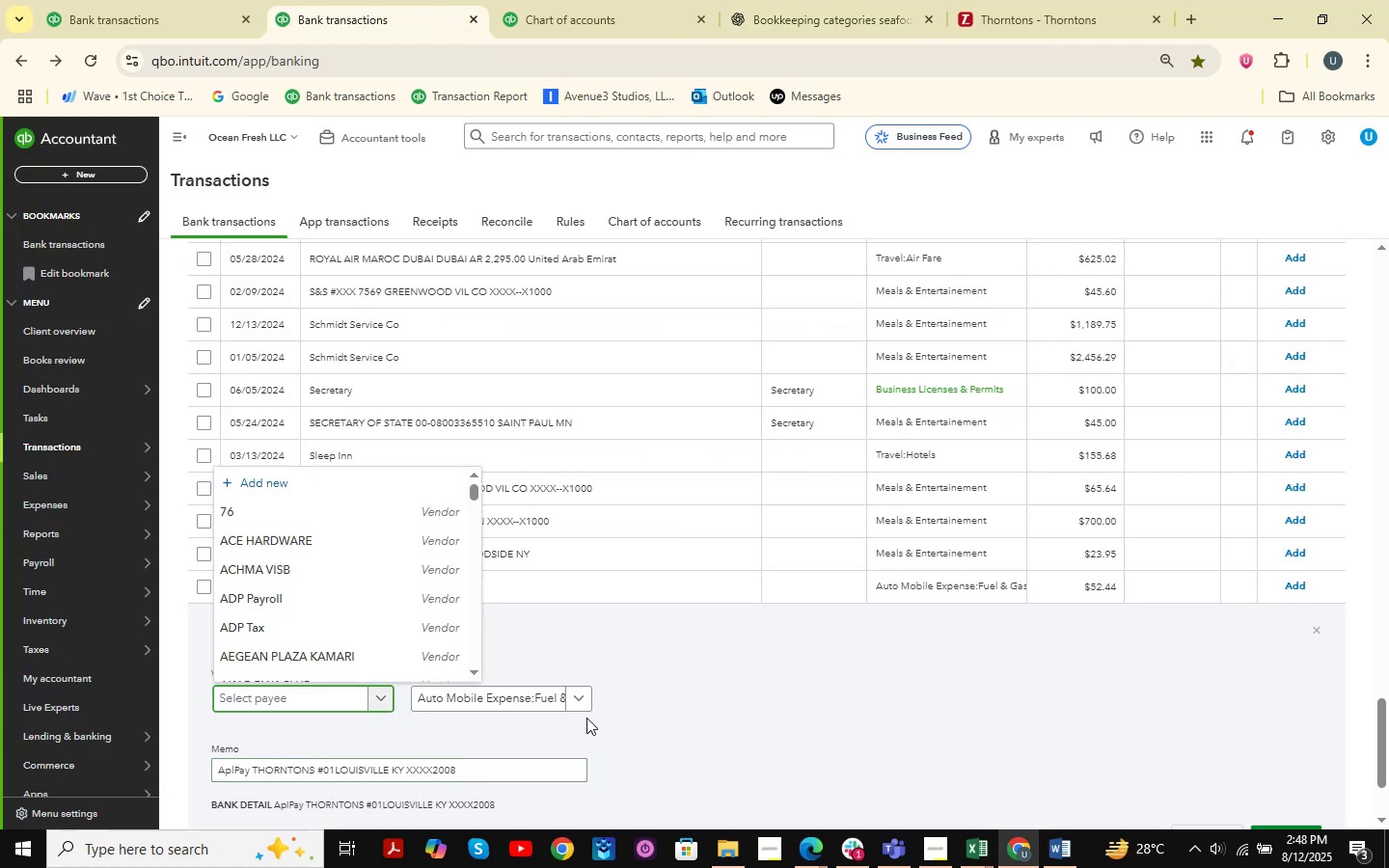 
key(Control+V)
 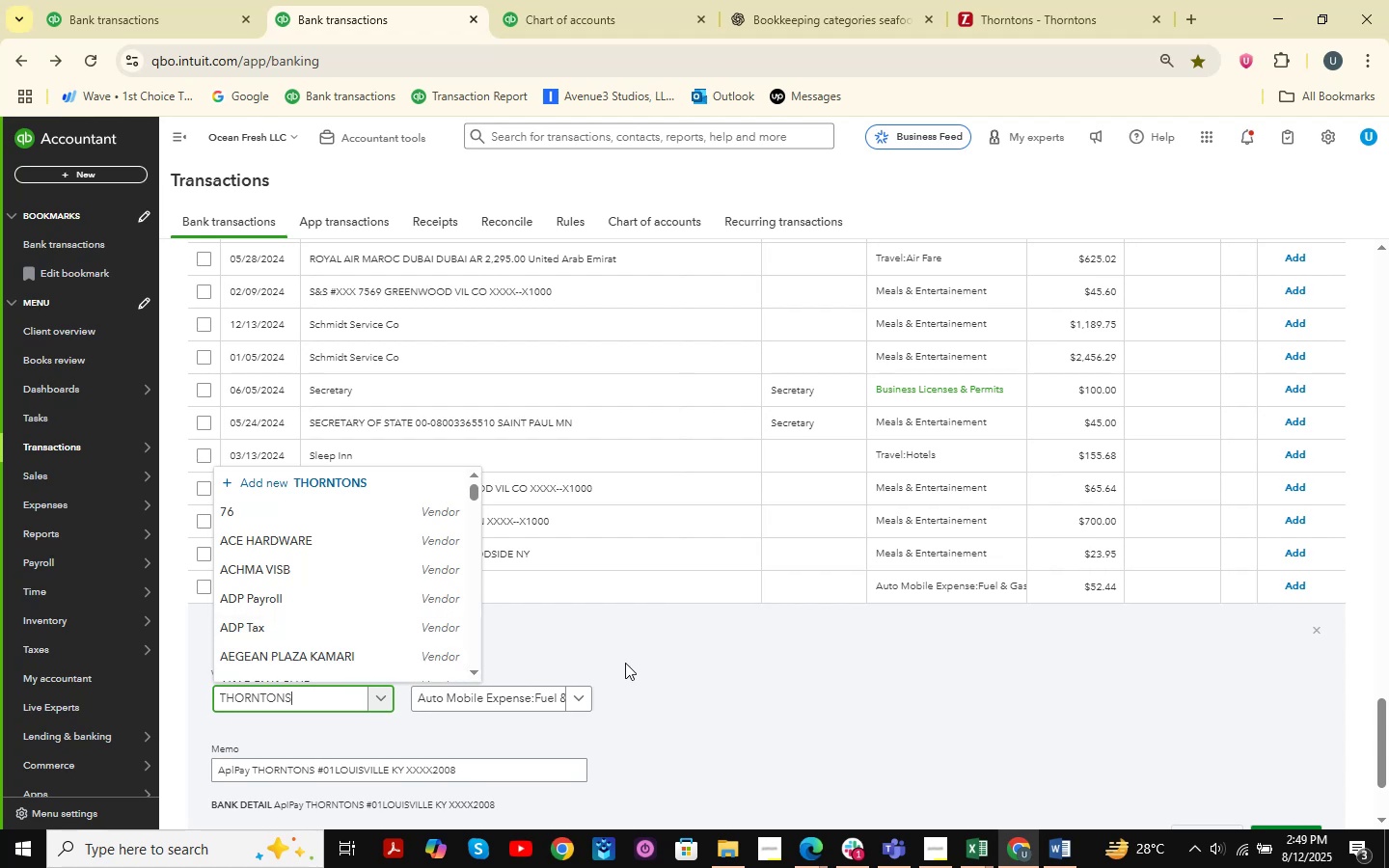 
left_click([303, 660])
 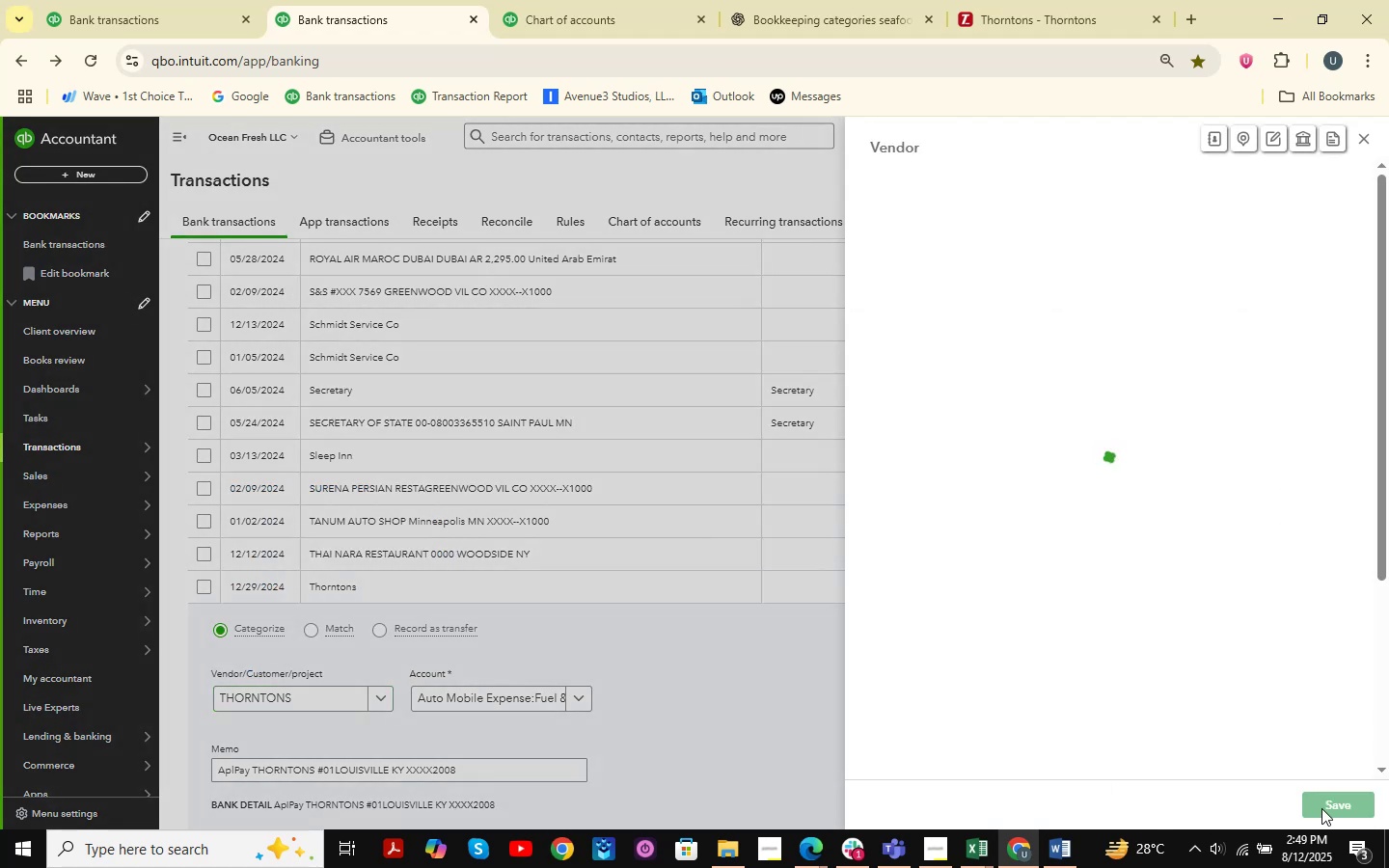 
left_click([1321, 808])
 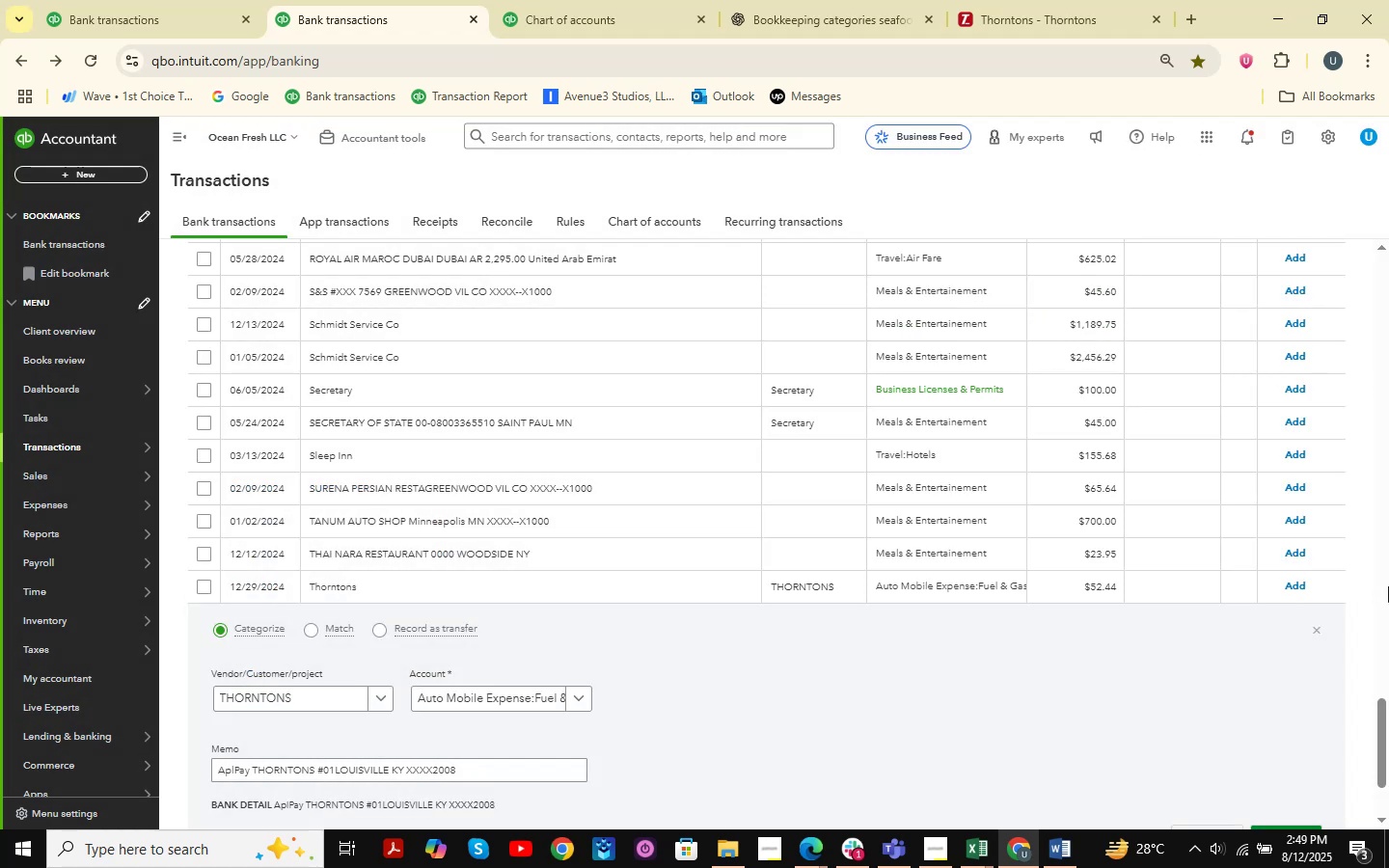 
left_click([1311, 633])
 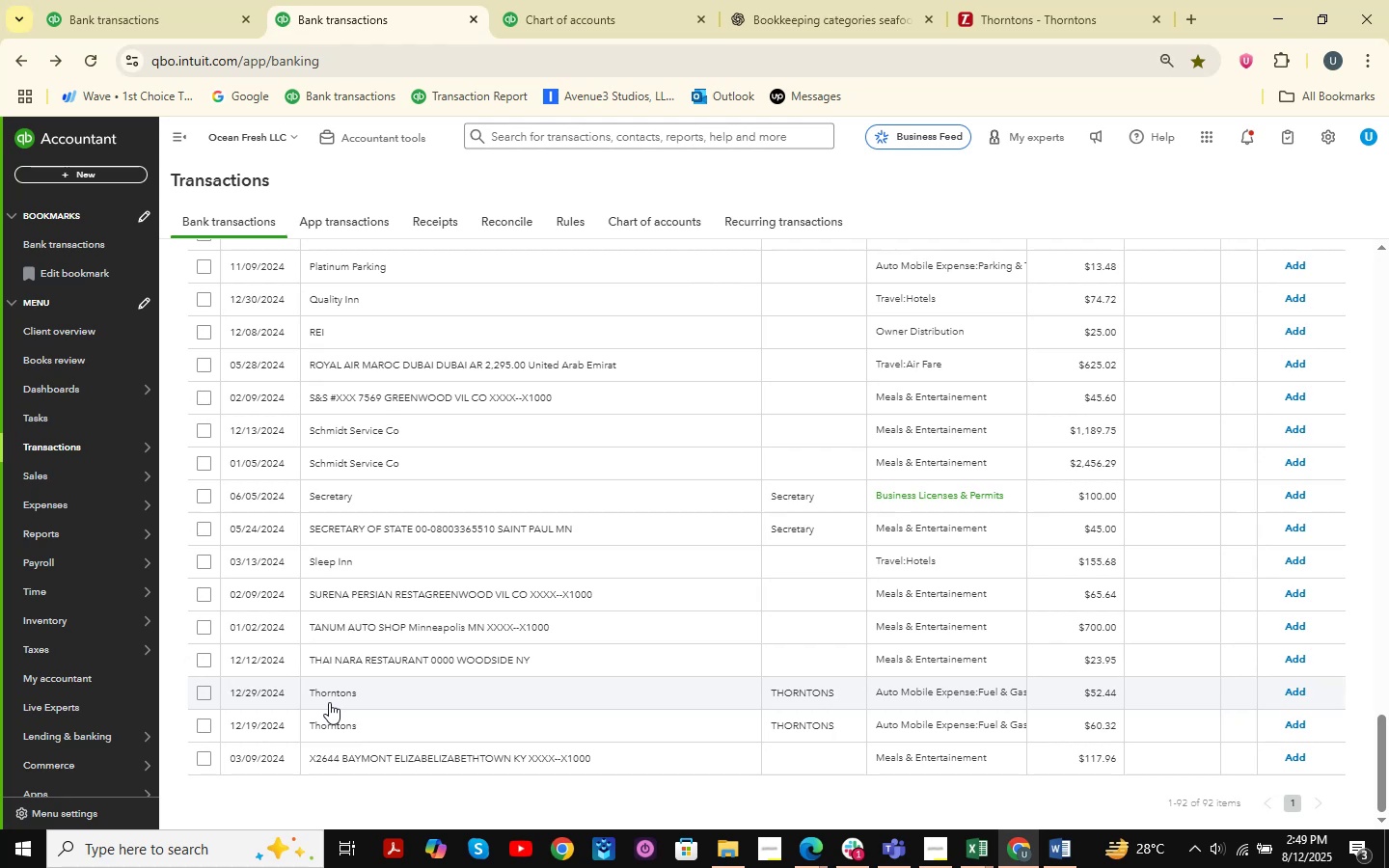 
left_click([200, 694])
 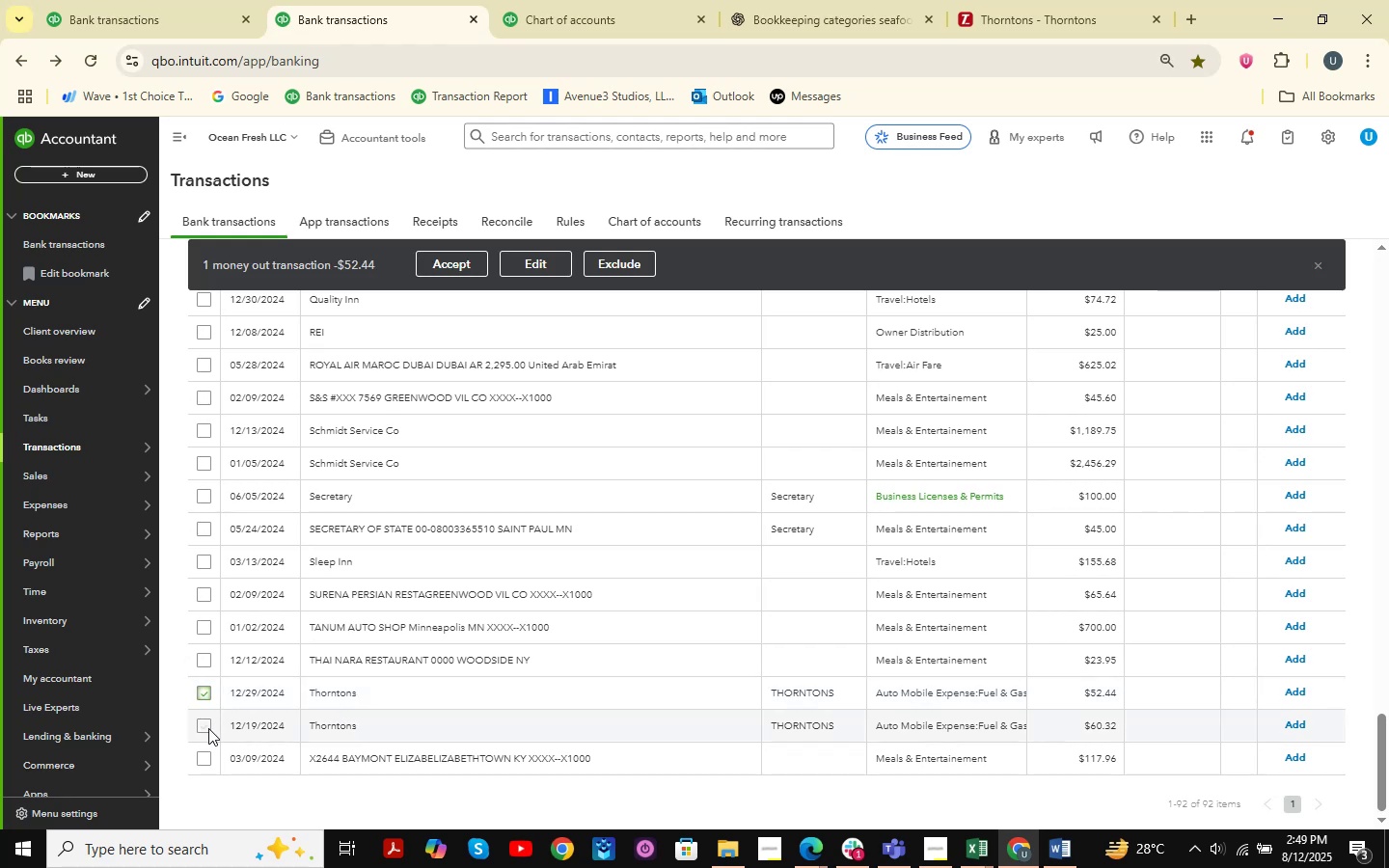 
left_click([208, 728])
 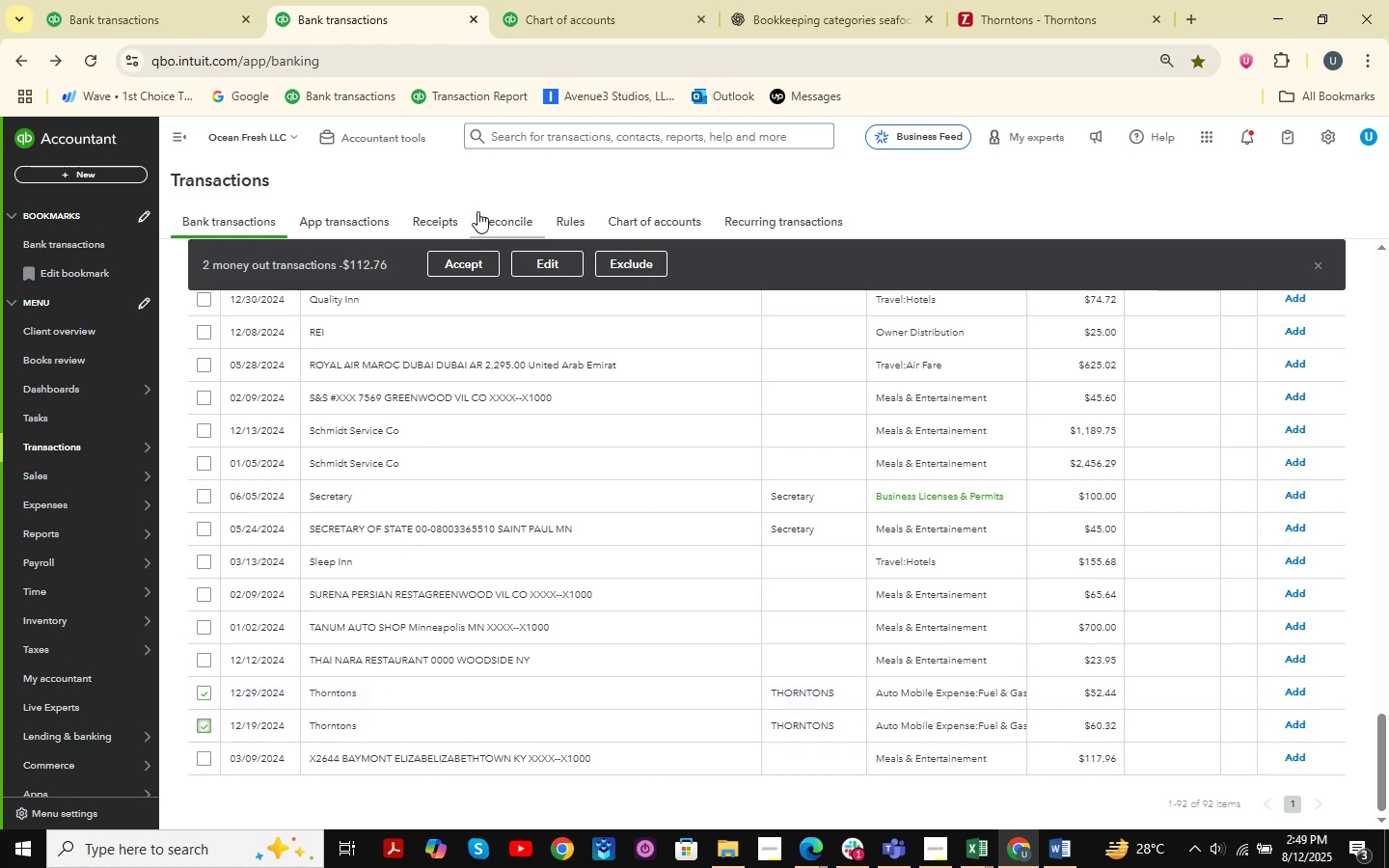 
left_click([462, 259])
 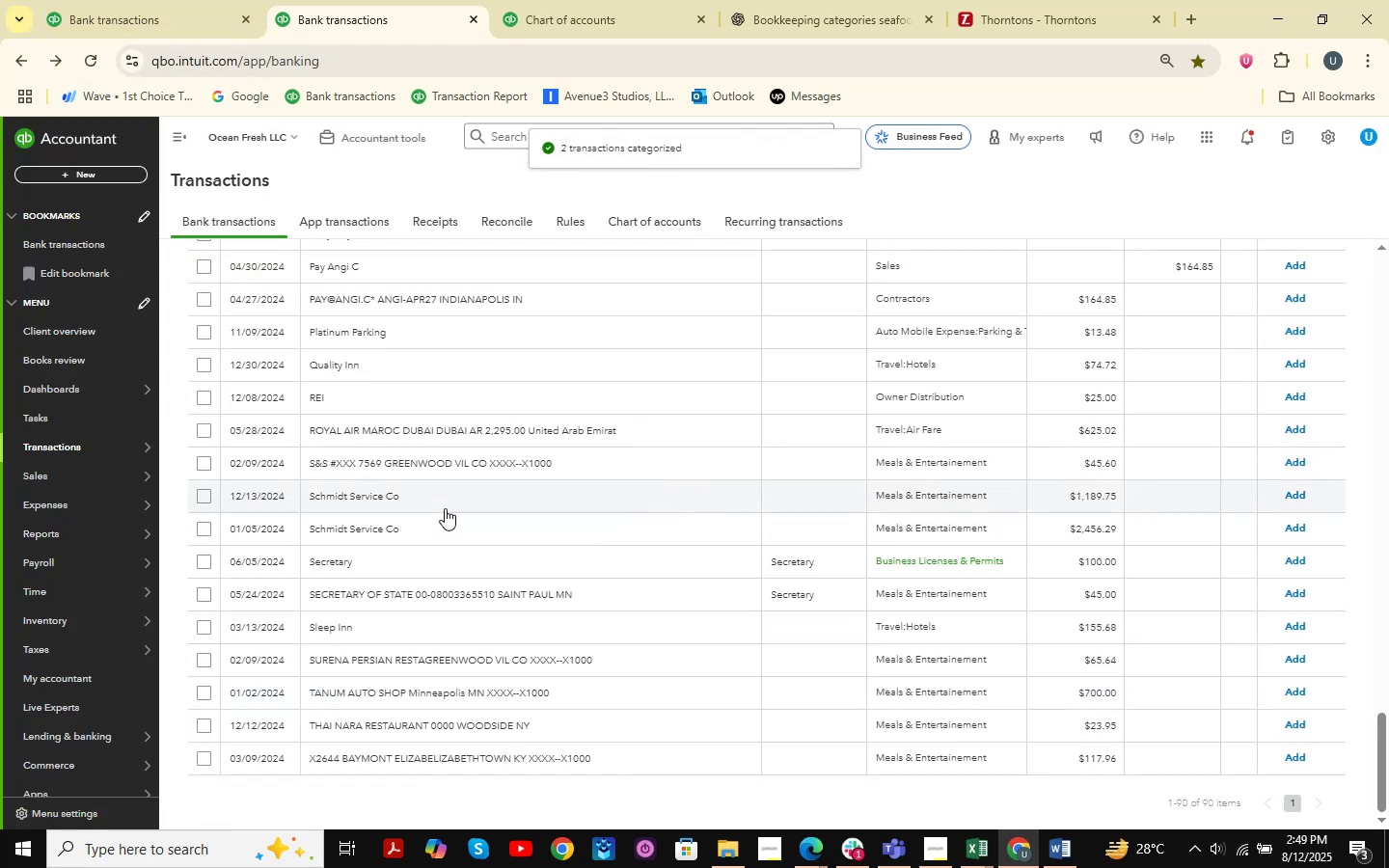 
scroll: coordinate [512, 486], scroll_direction: up, amount: 10.0
 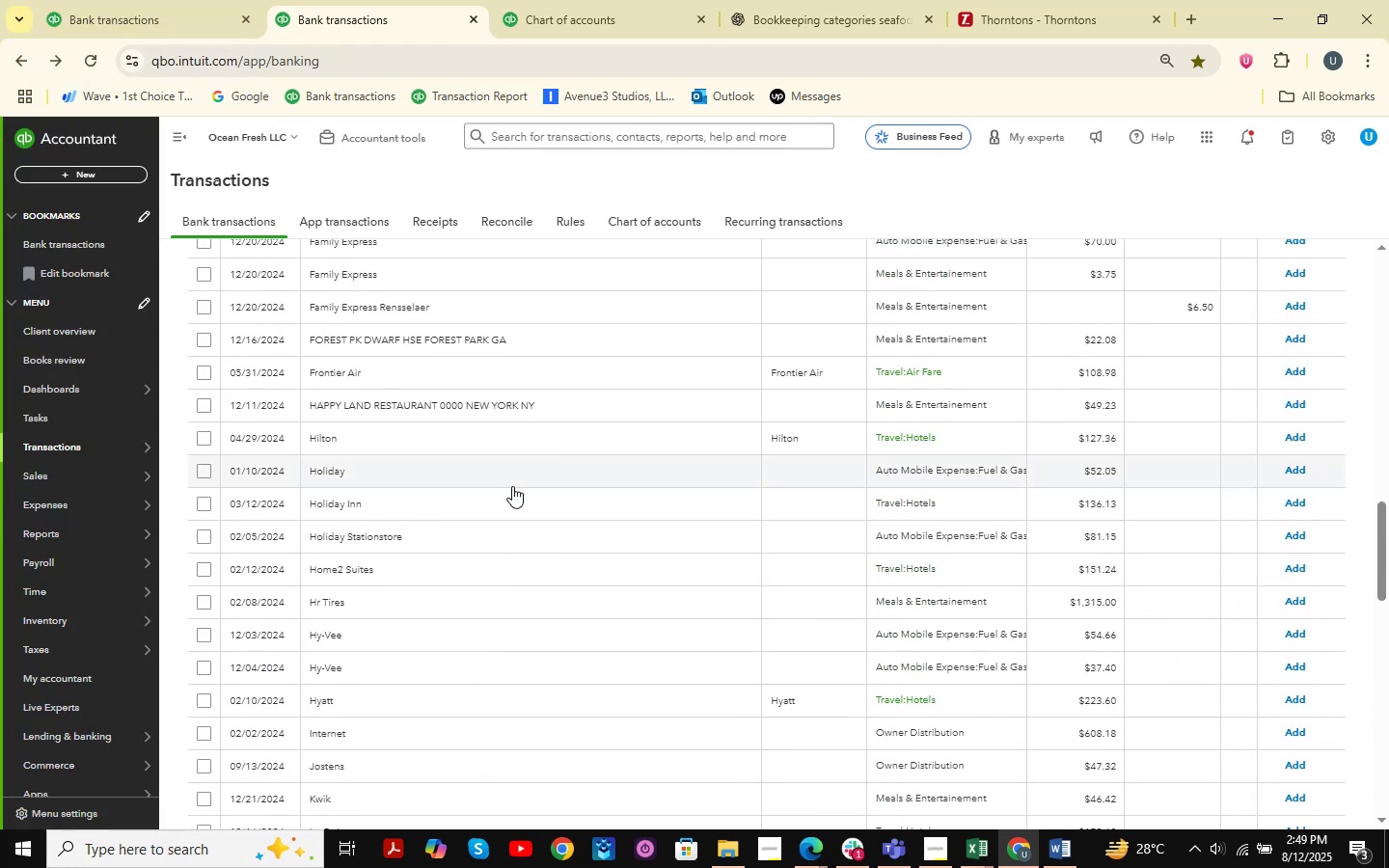 
left_click([490, 449])
 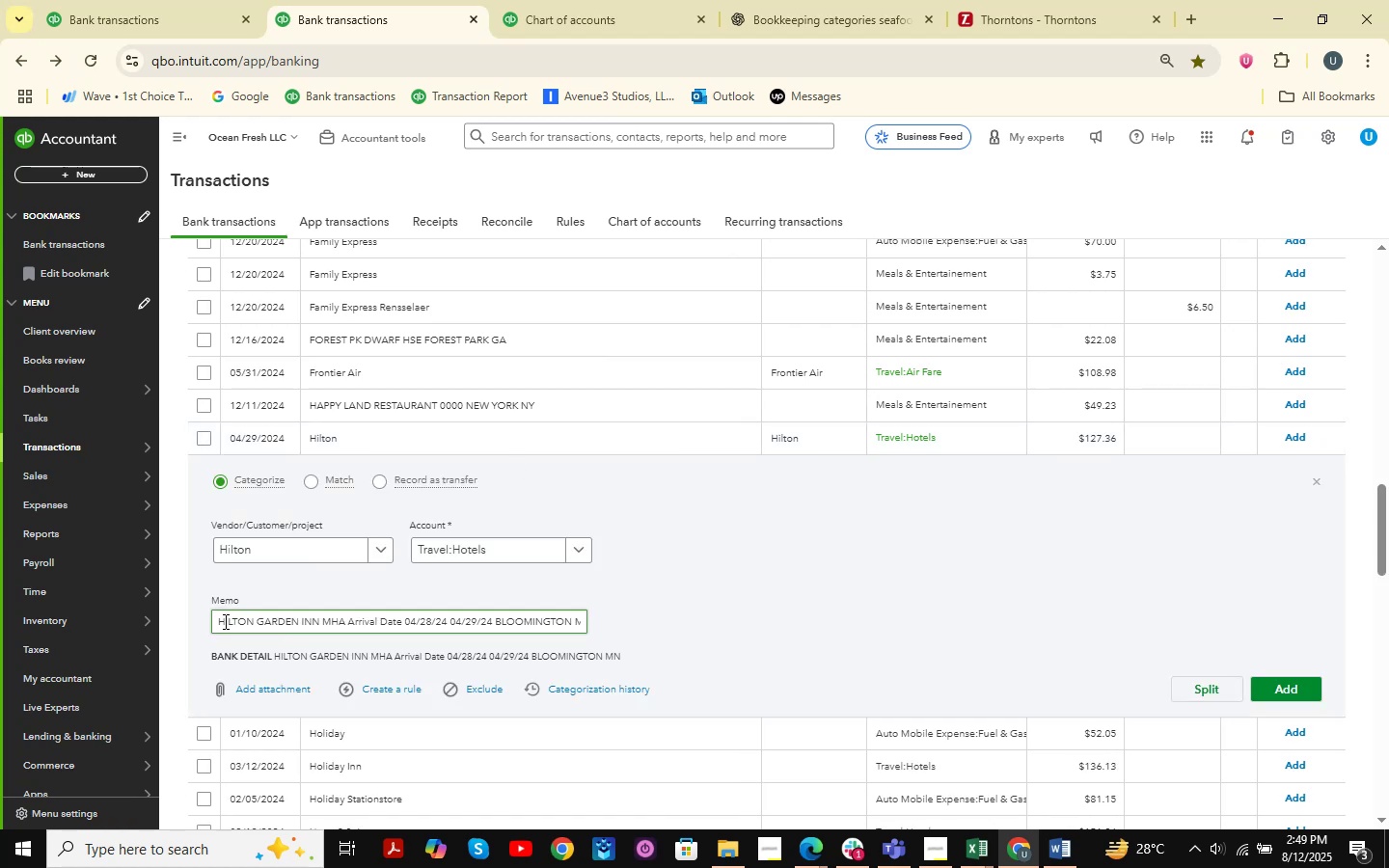 
left_click_drag(start_coordinate=[218, 624], to_coordinate=[299, 633])
 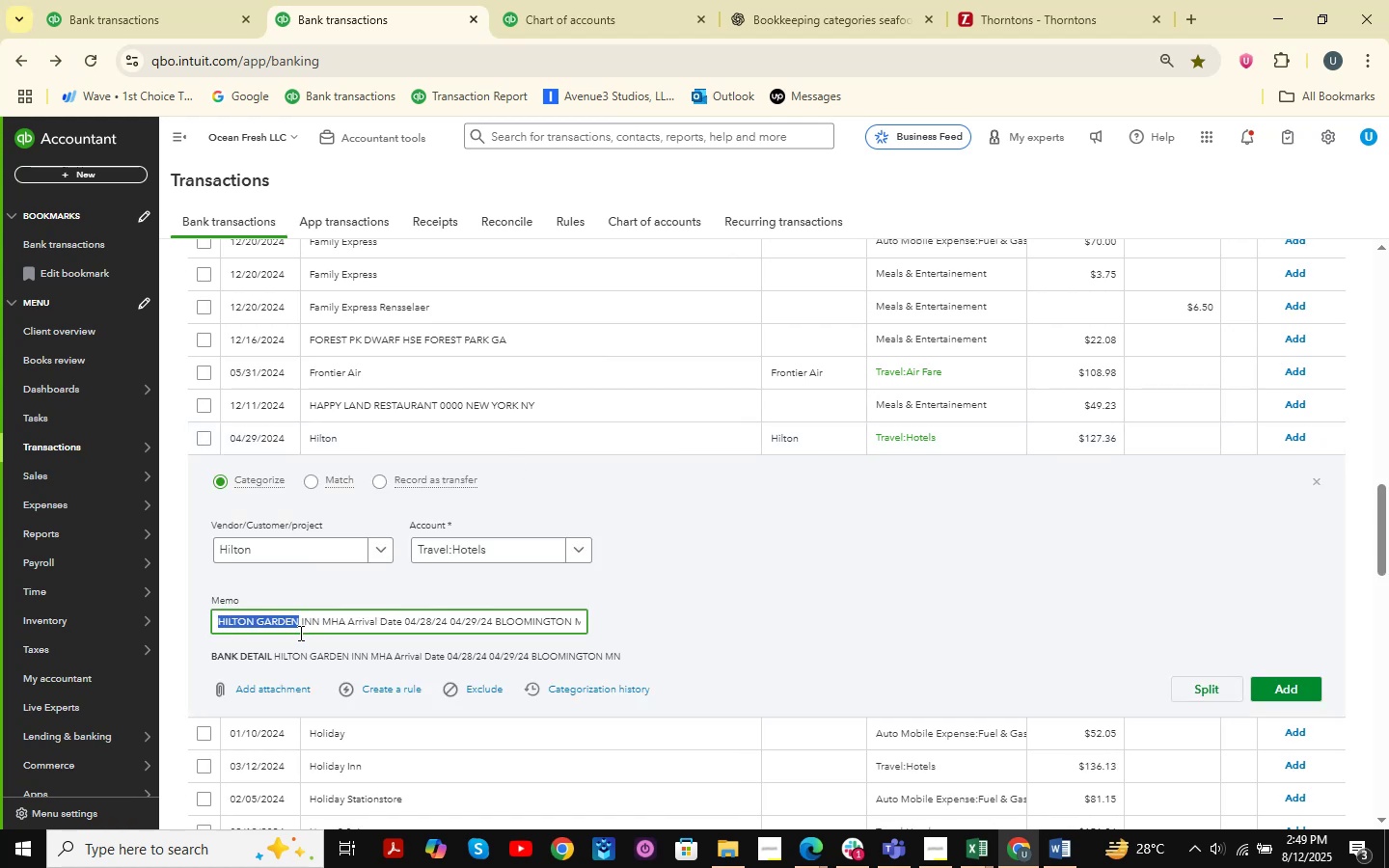 
key(Control+C)
 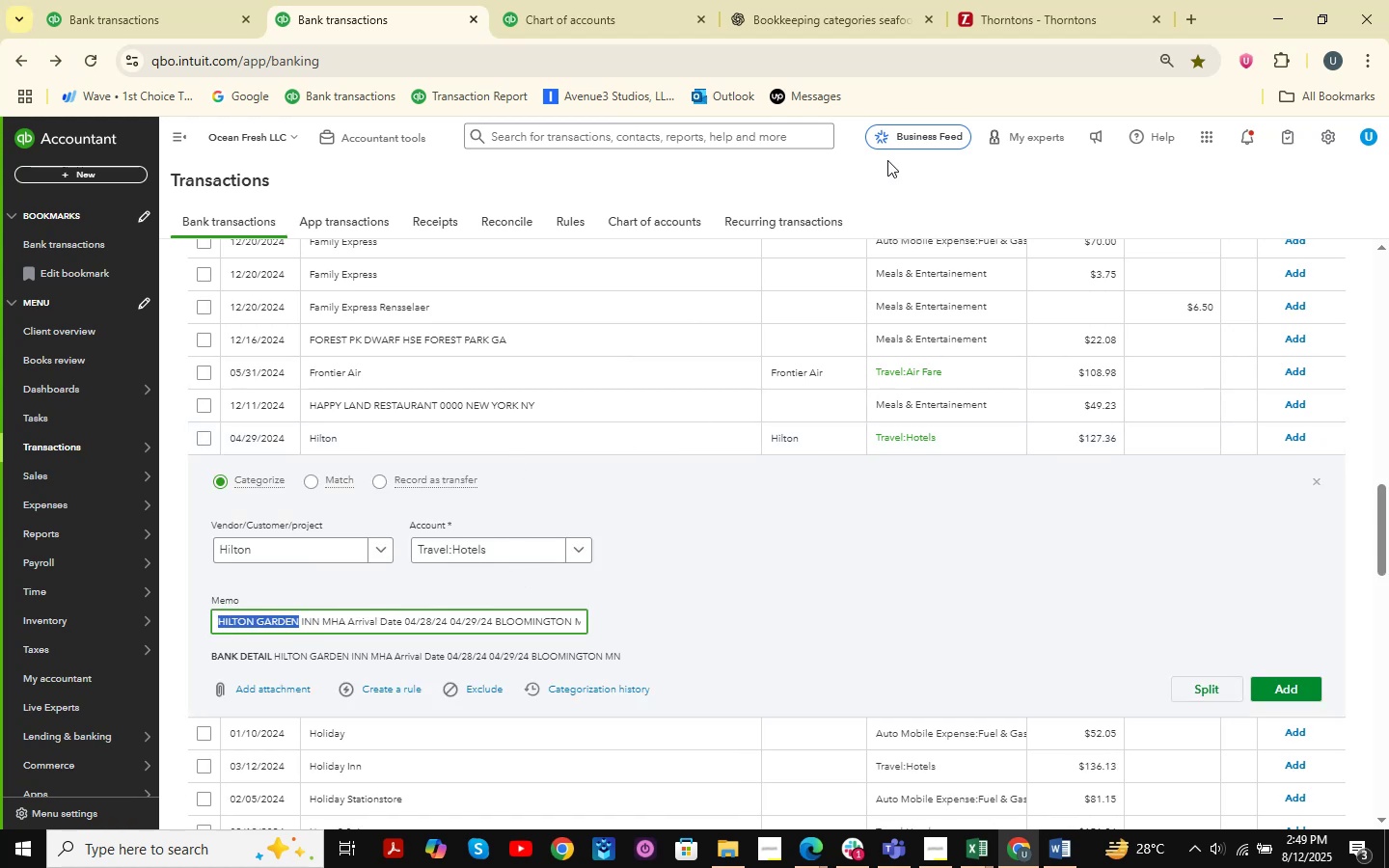 
left_click([805, 0])
 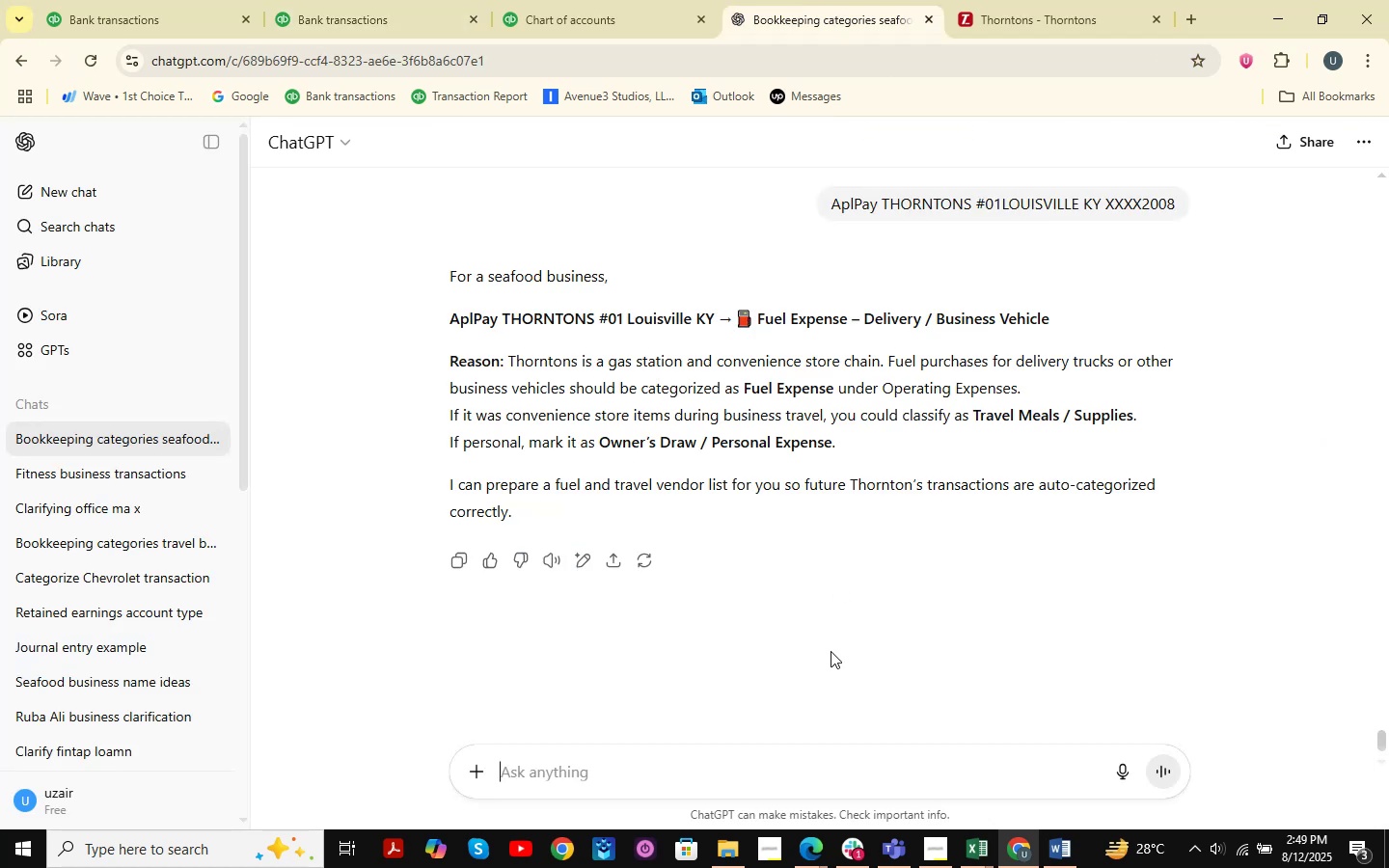 
key(Control+ControlLeft)
 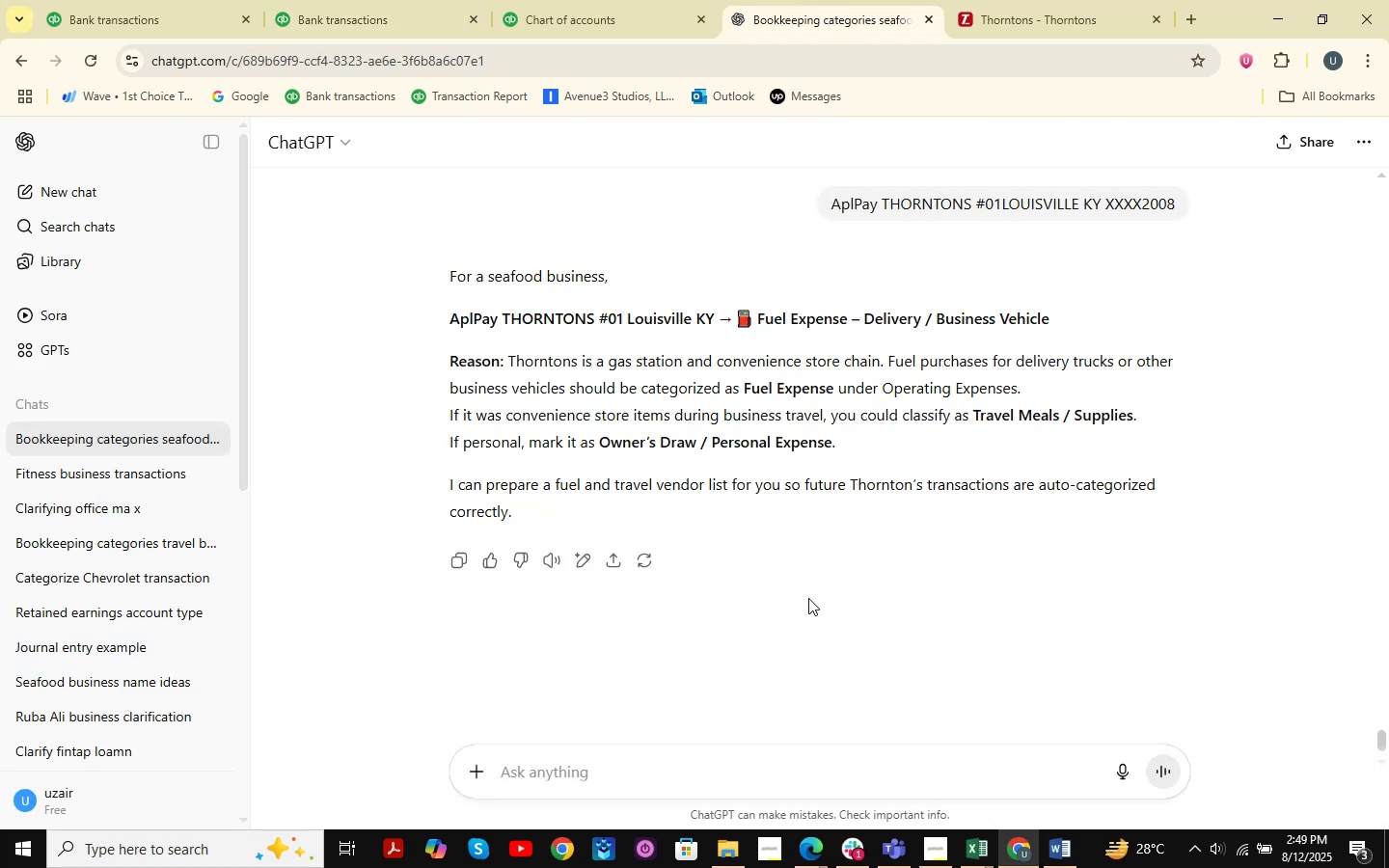 
key(Control+V)
 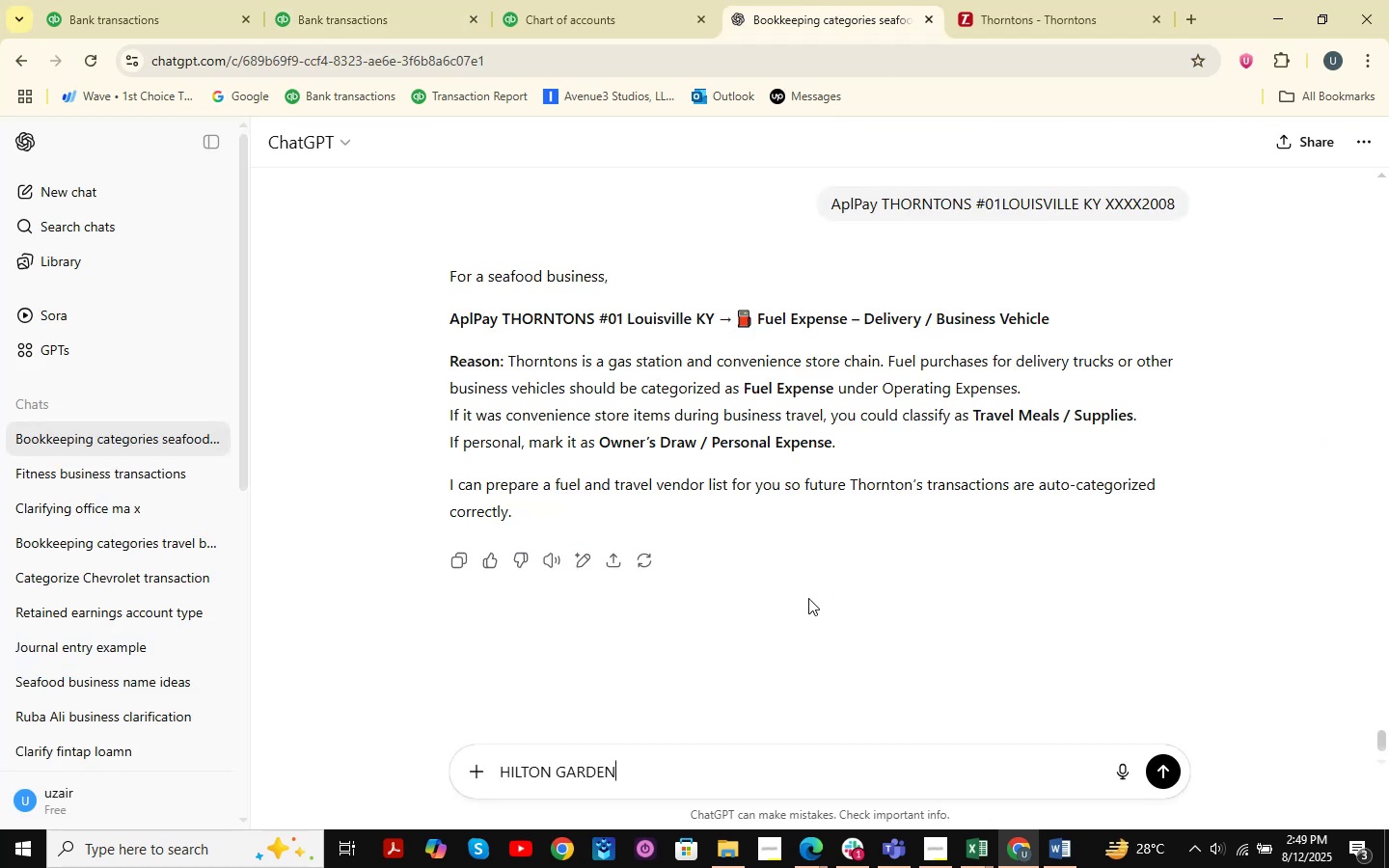 
key(NumpadEnter)
 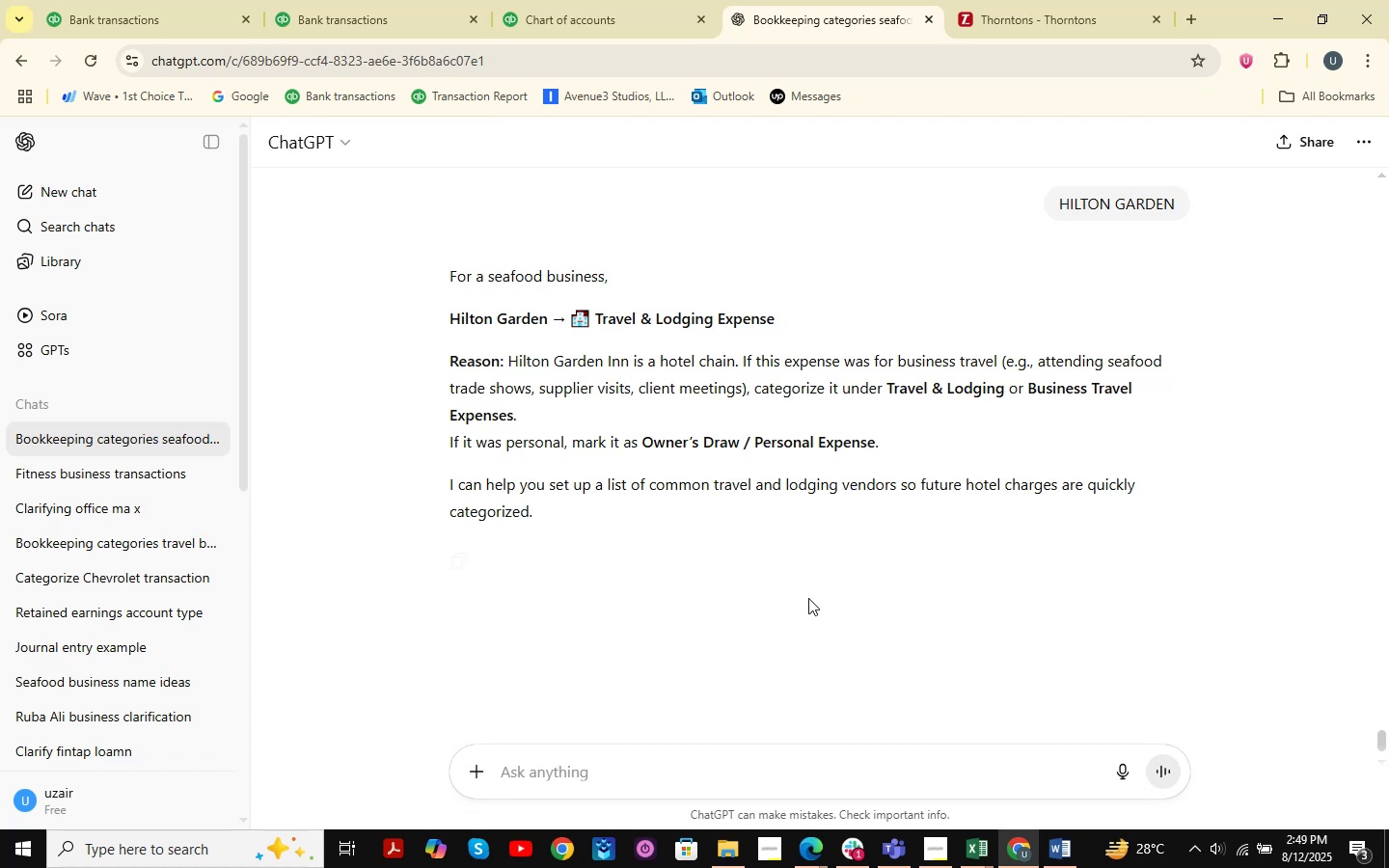 
wait(9.46)
 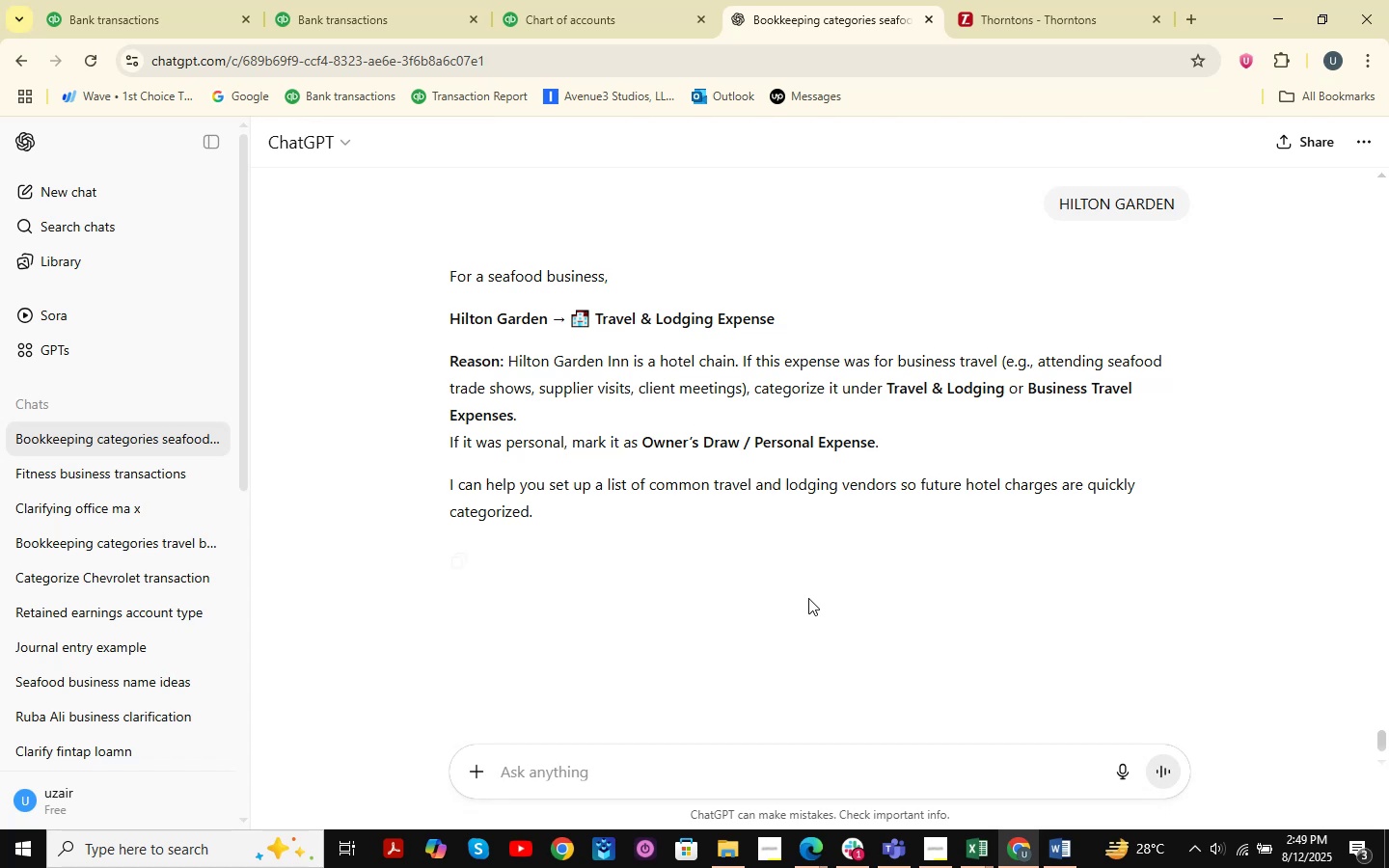 
double_click([826, 0])
 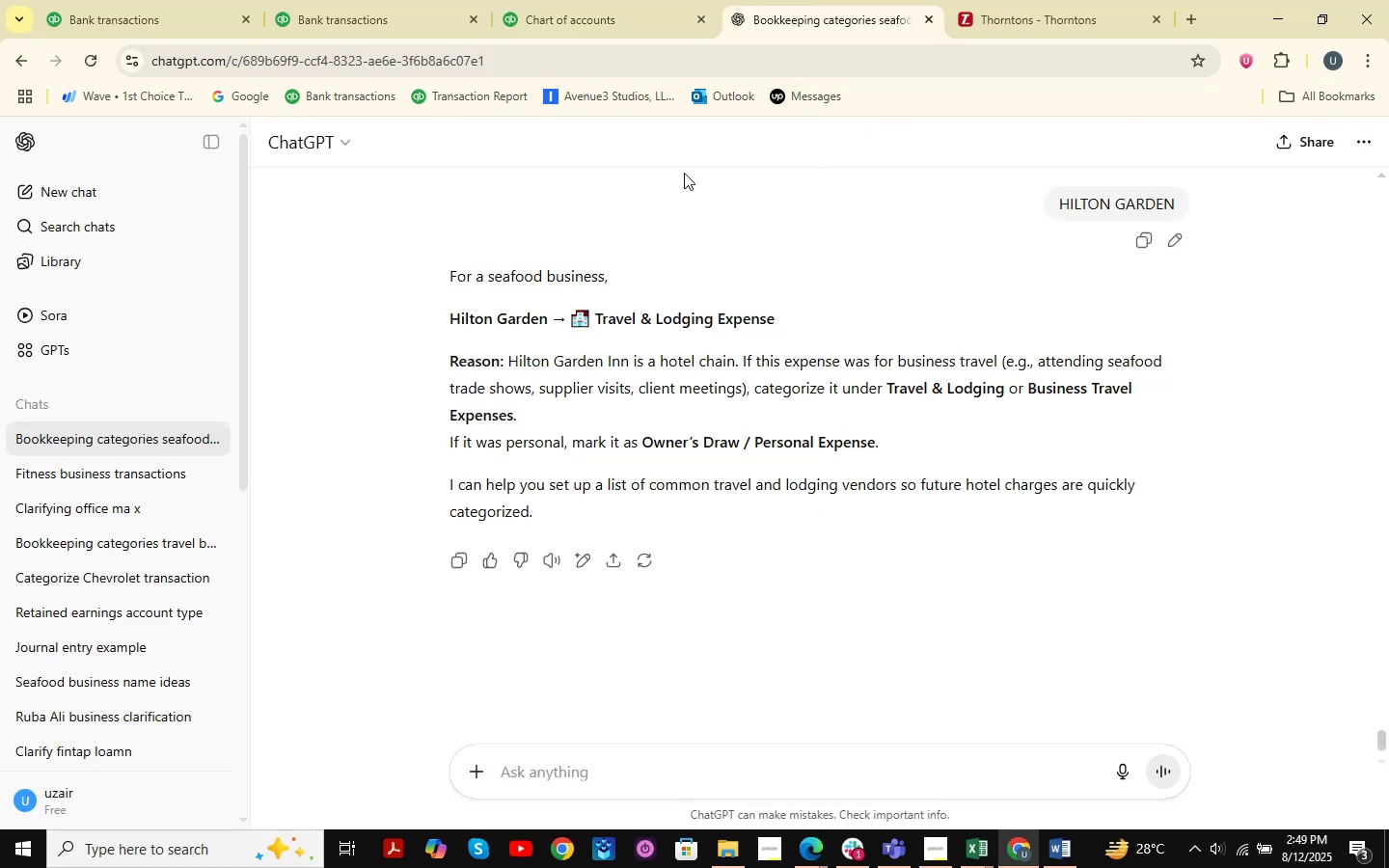 
double_click([786, 0])
 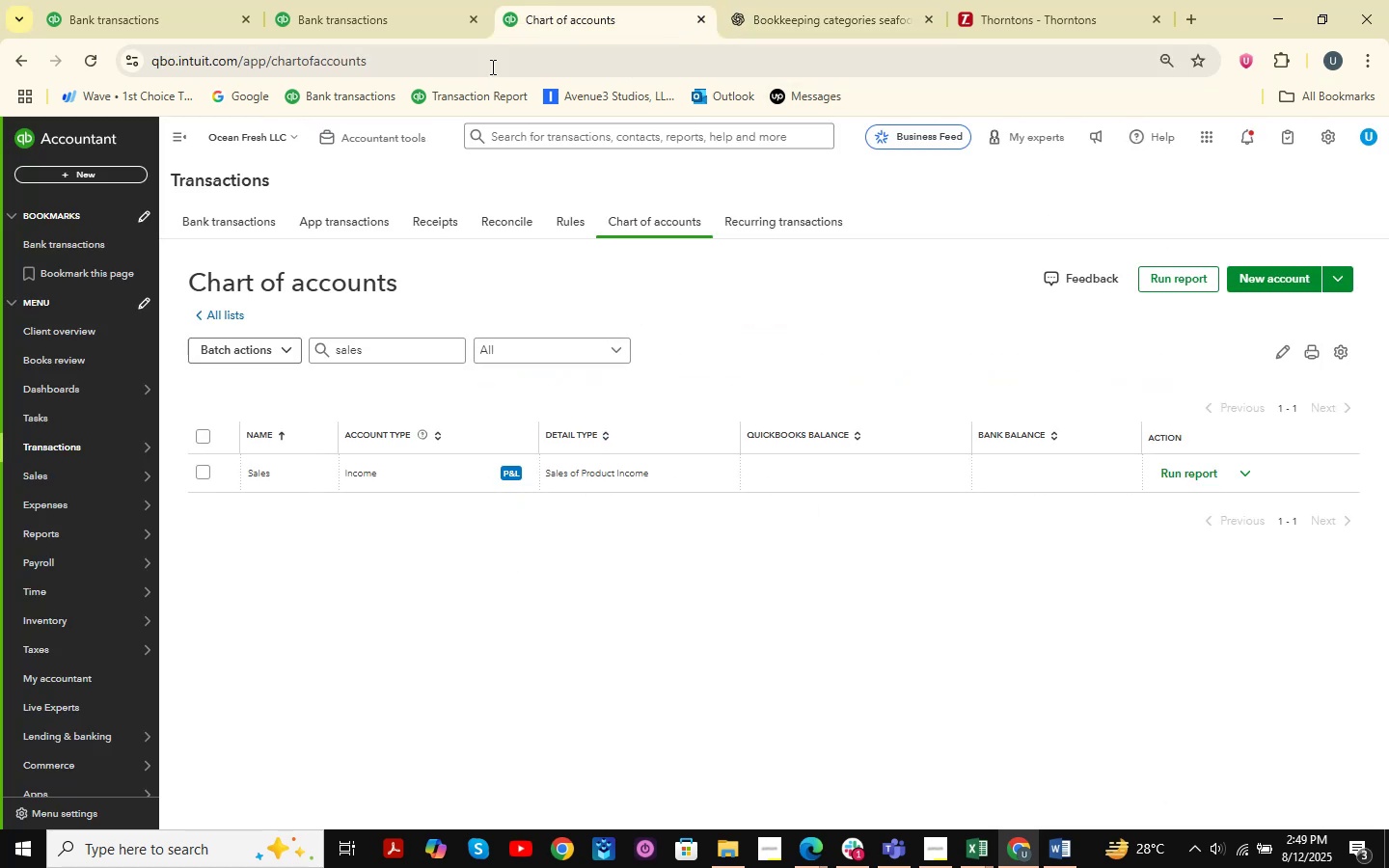 
double_click([373, 0])
 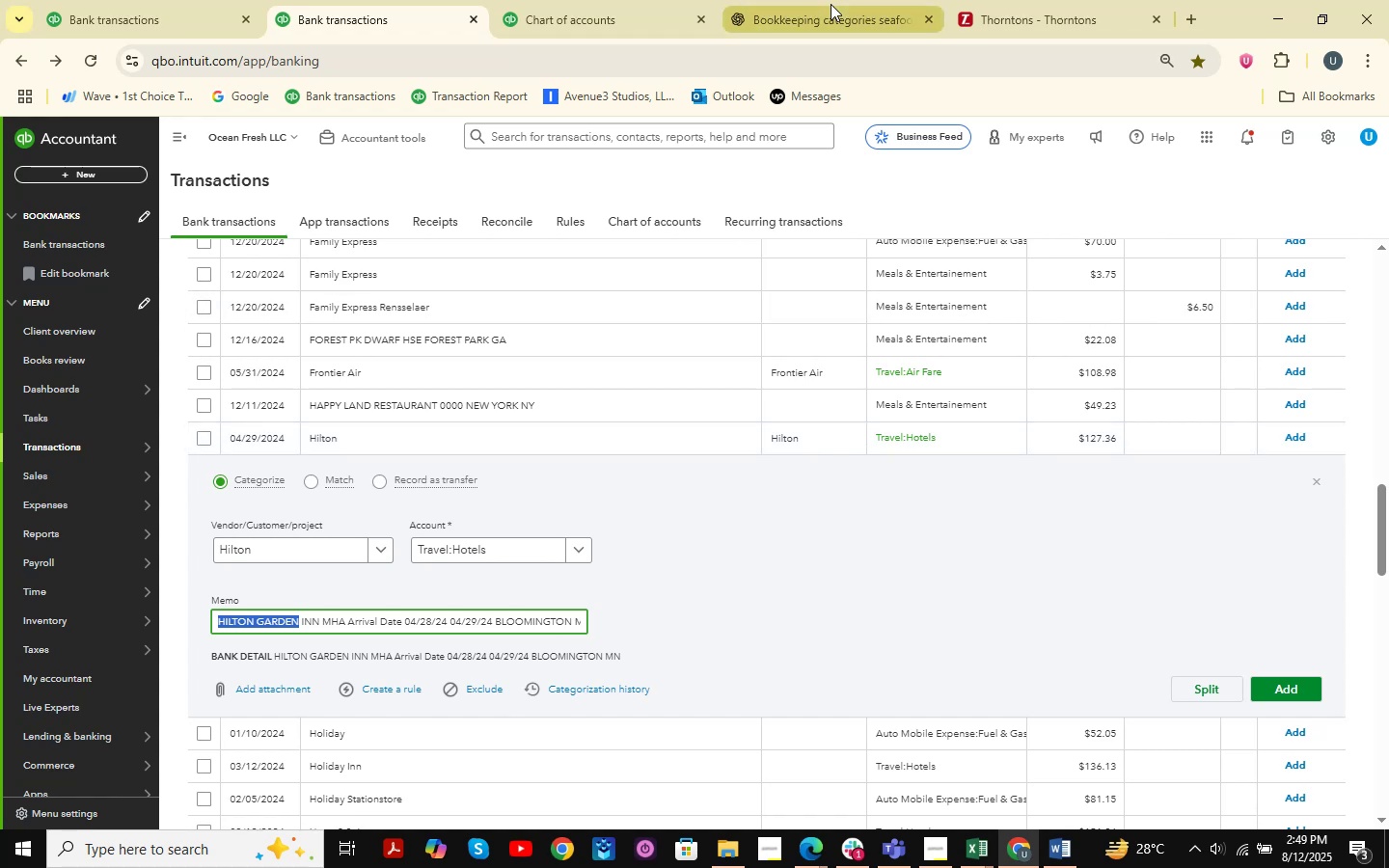 
wait(10.25)
 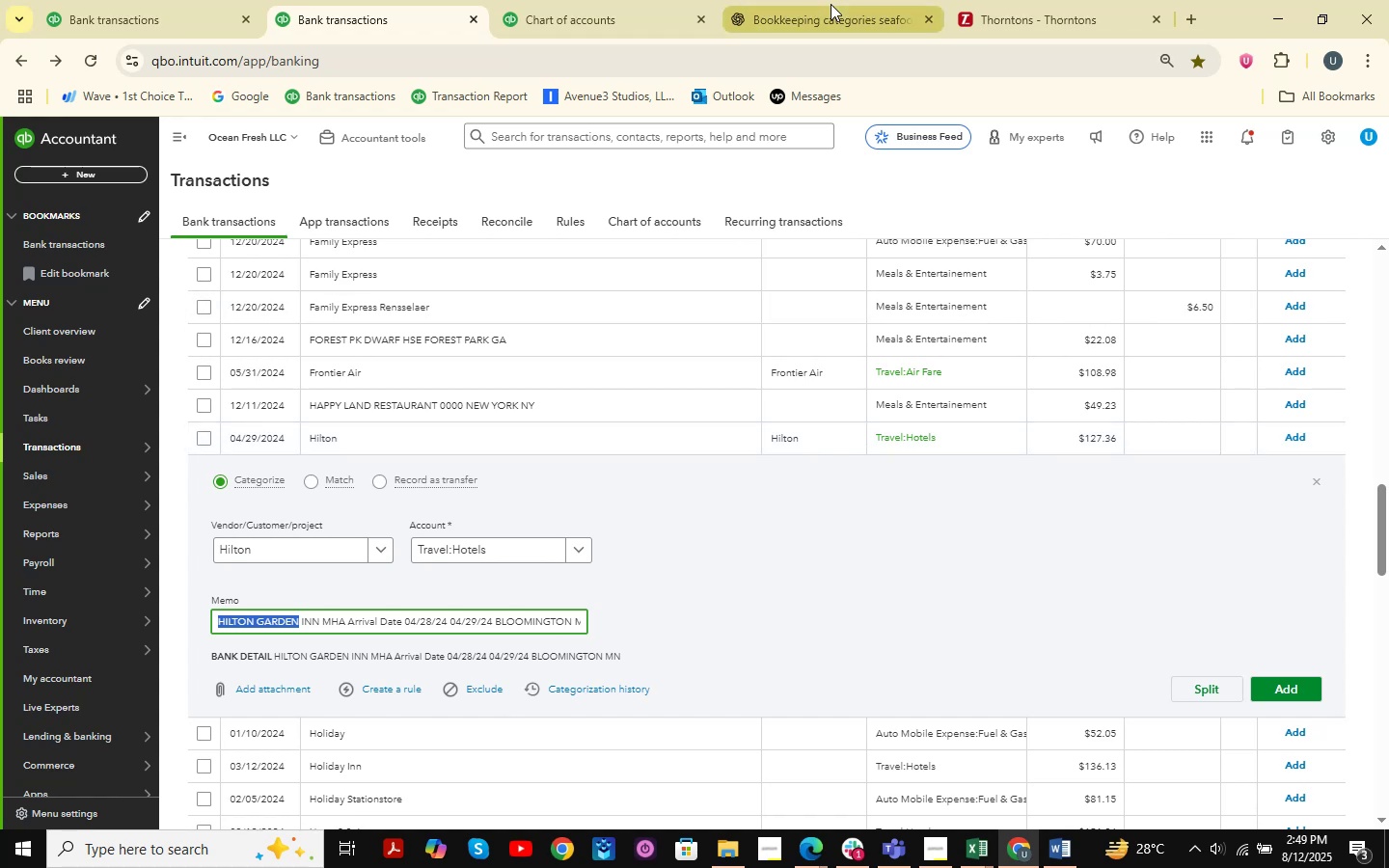 
left_click([1287, 685])
 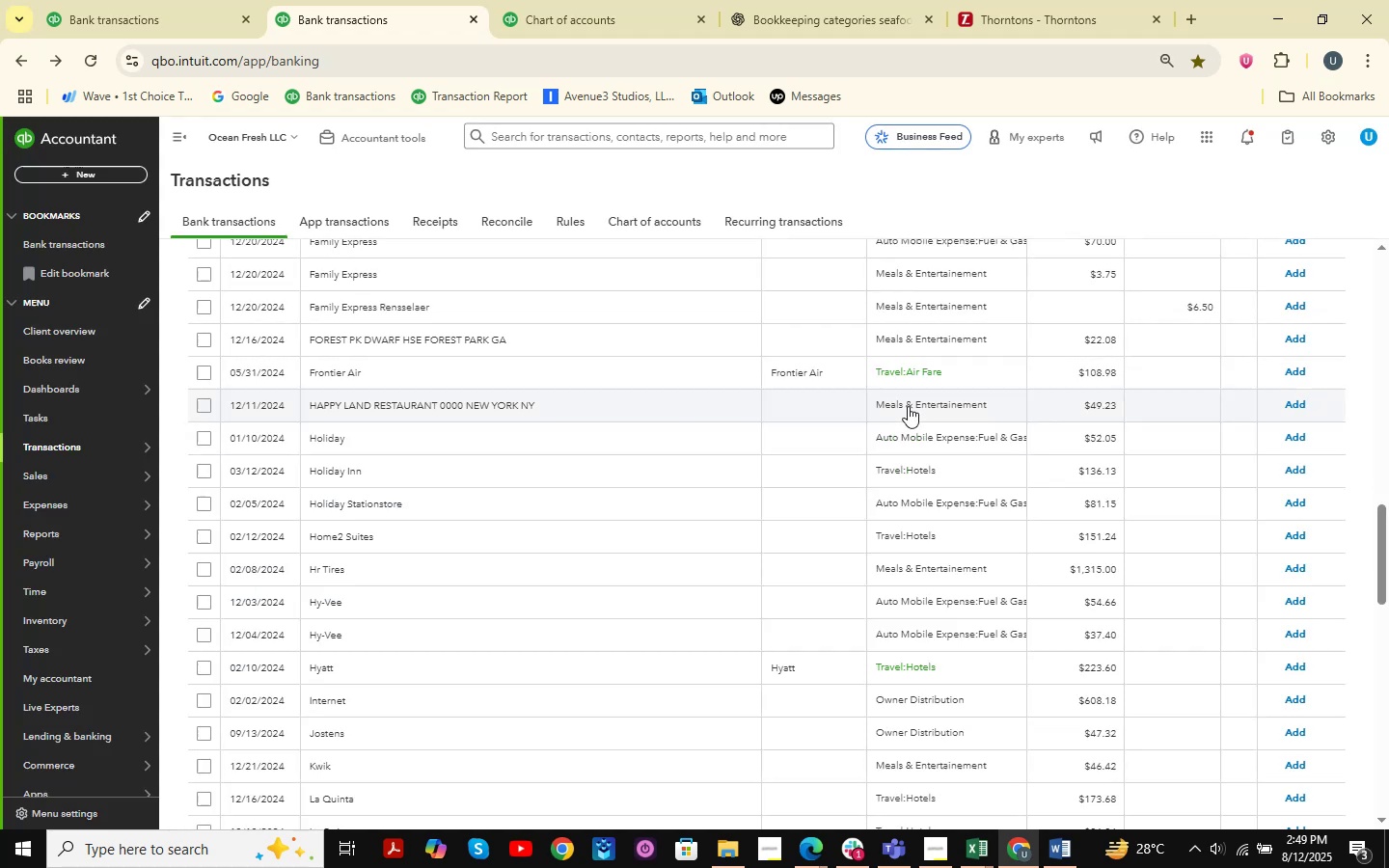 
scroll: coordinate [742, 501], scroll_direction: up, amount: 4.0
 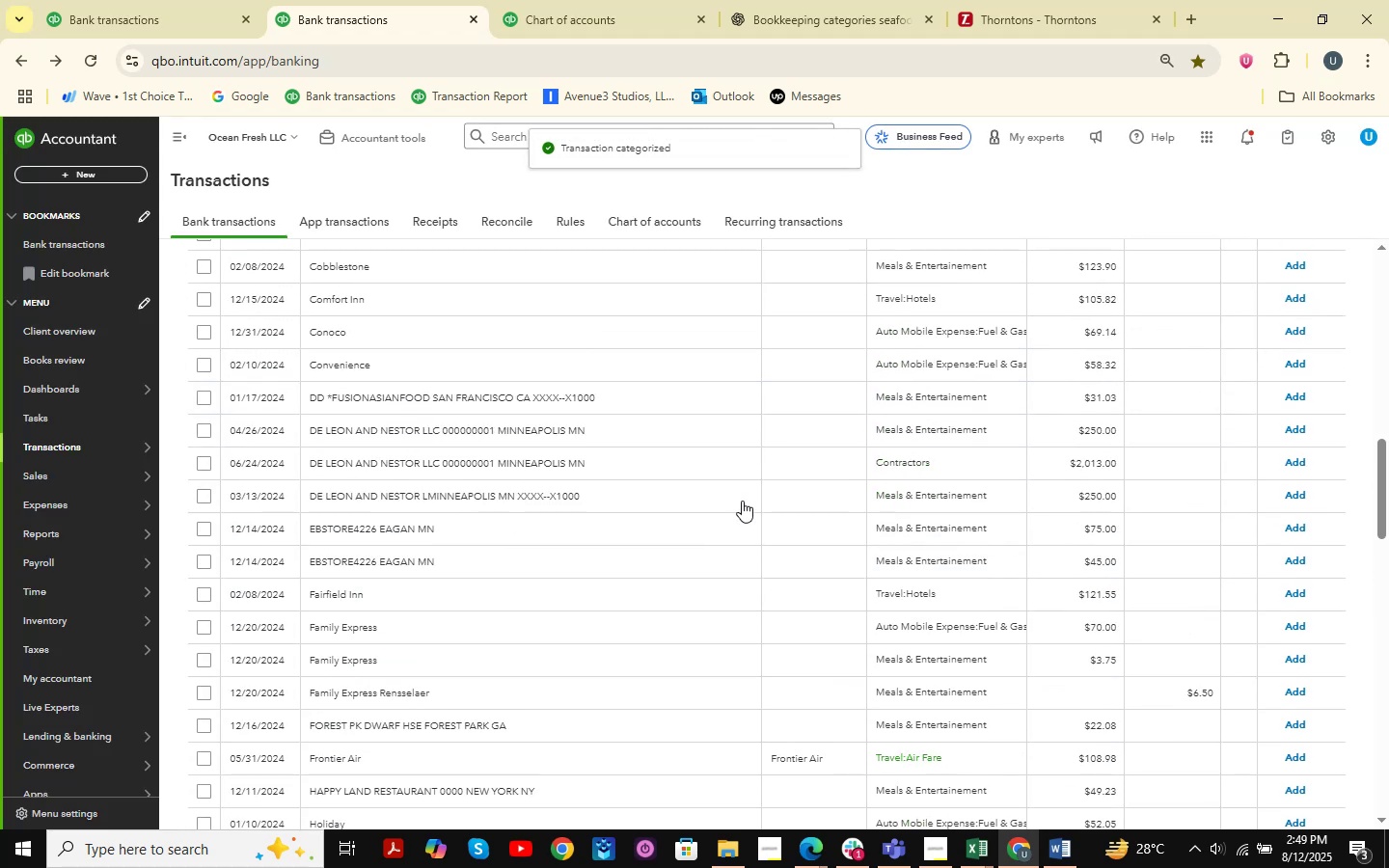 
scroll: coordinate [742, 501], scroll_direction: down, amount: 2.0
 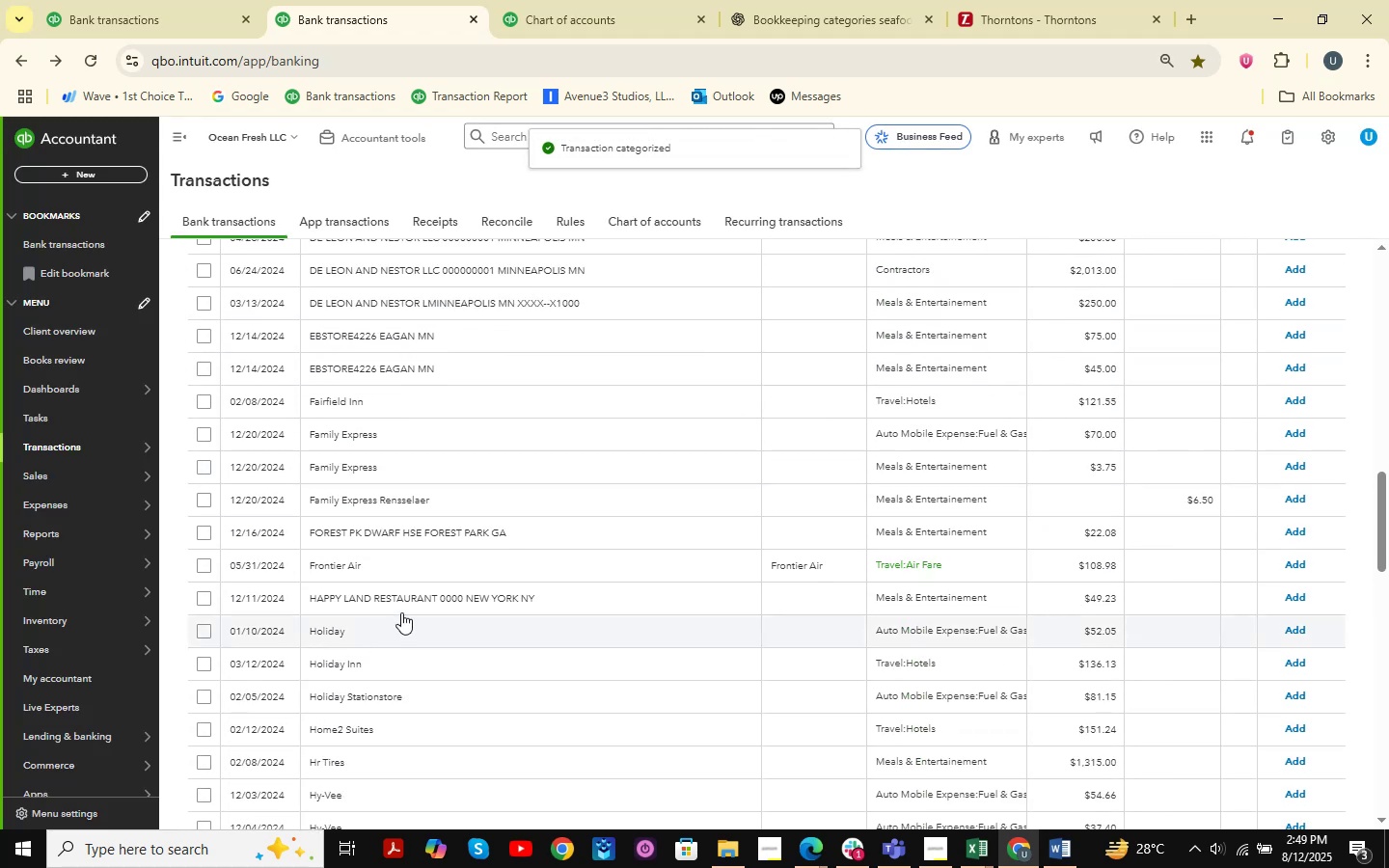 
left_click([410, 599])
 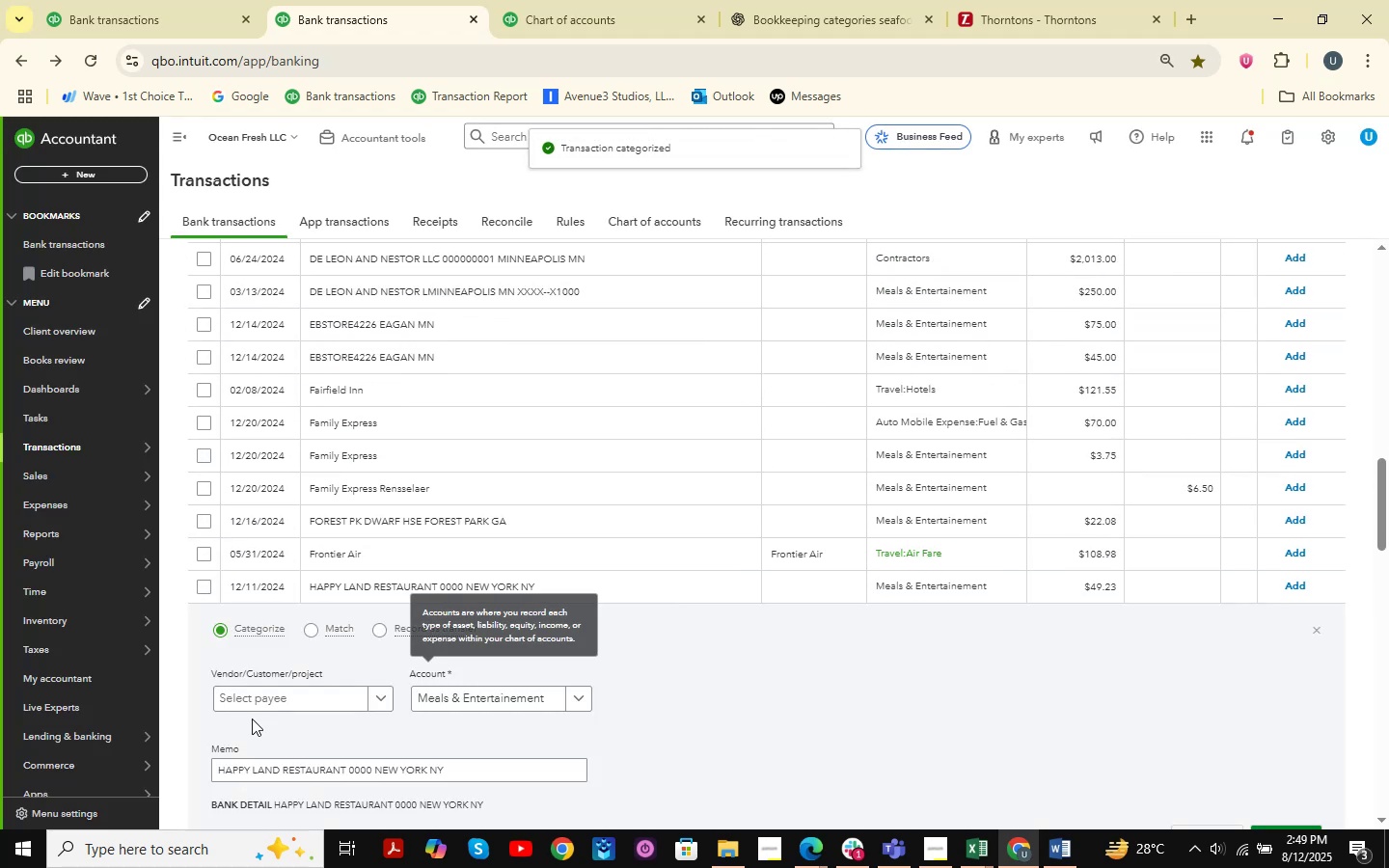 
left_click([339, 698])
 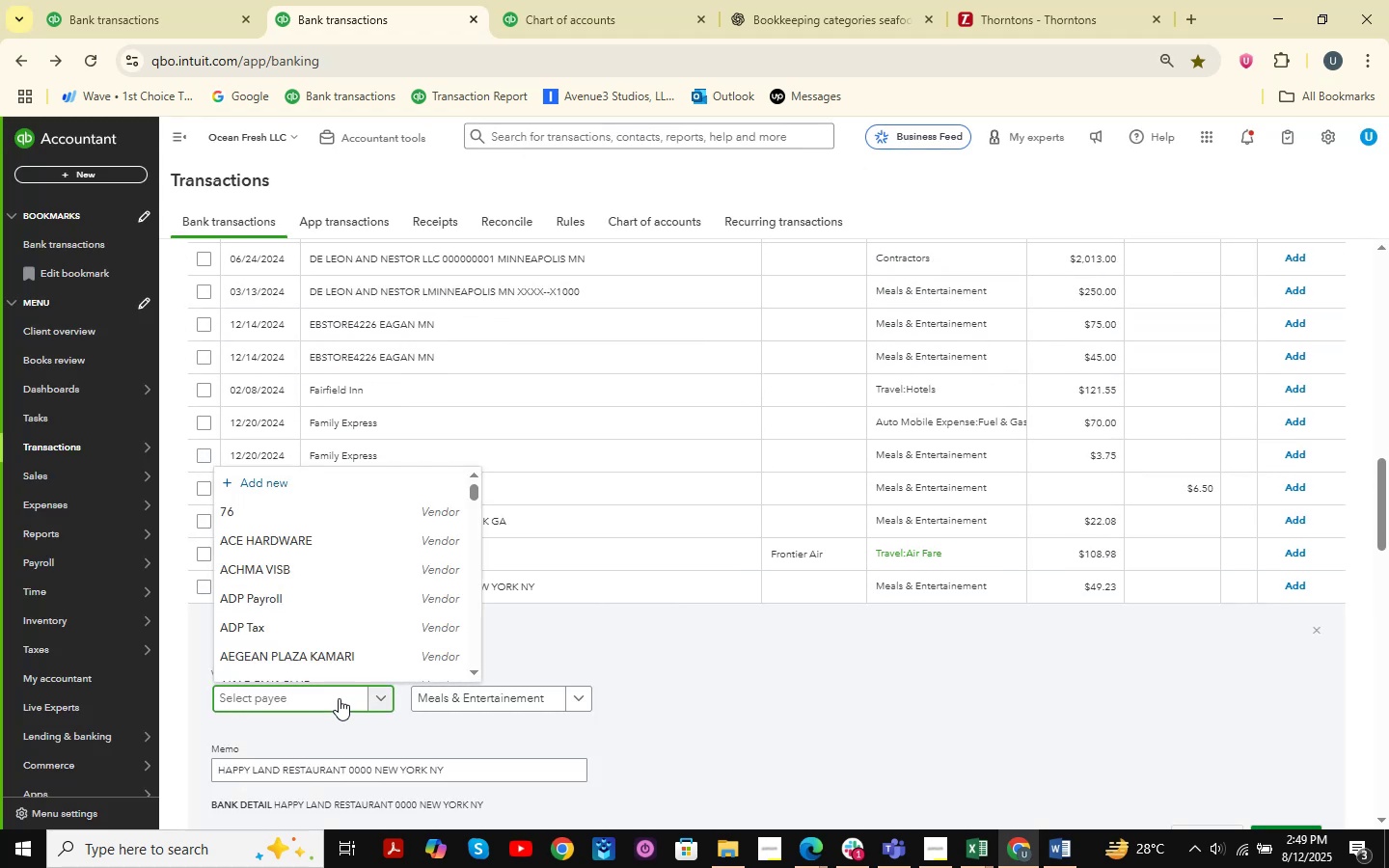 
type(Happy )
 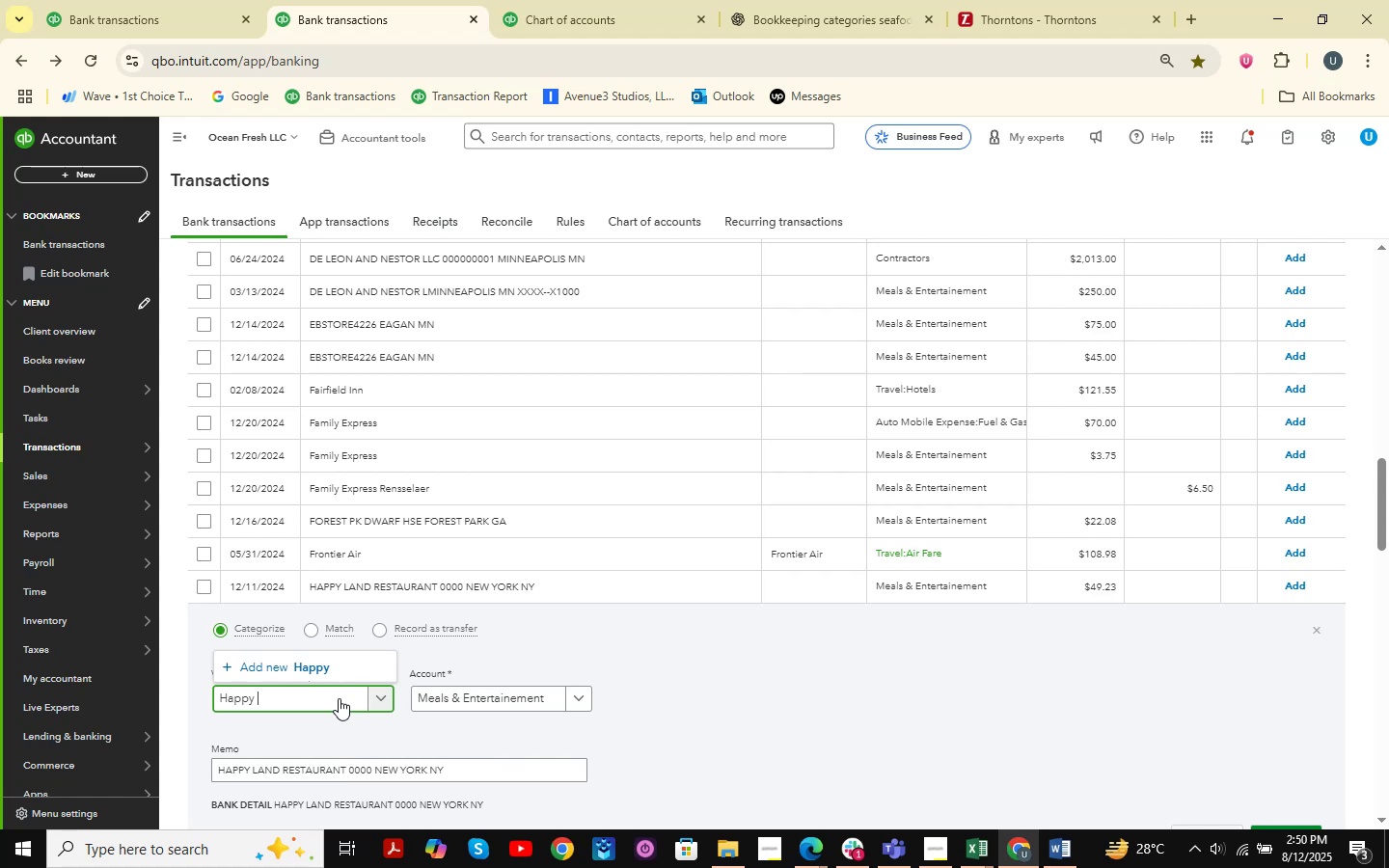 
wait(10.42)
 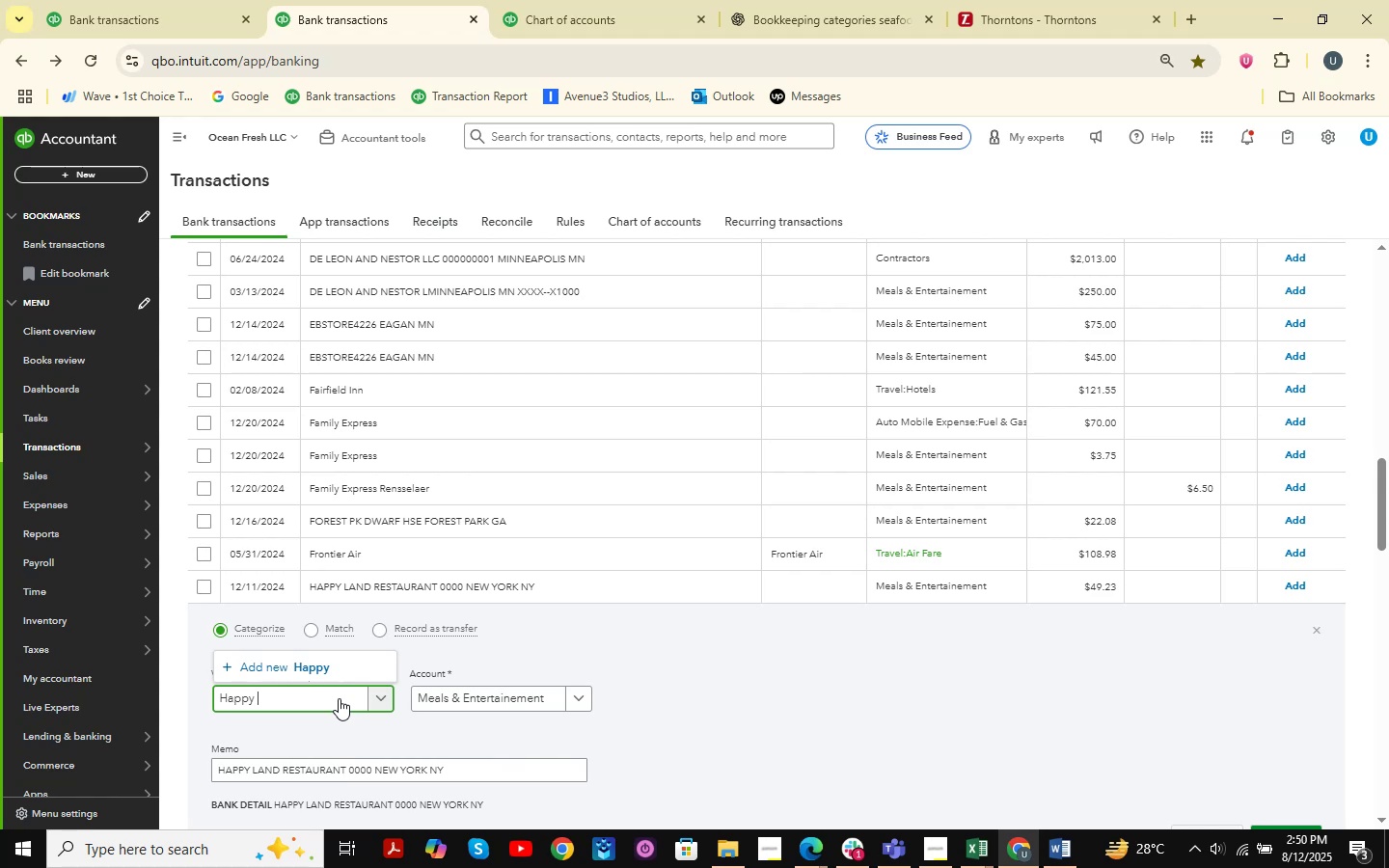 
type(Land )
 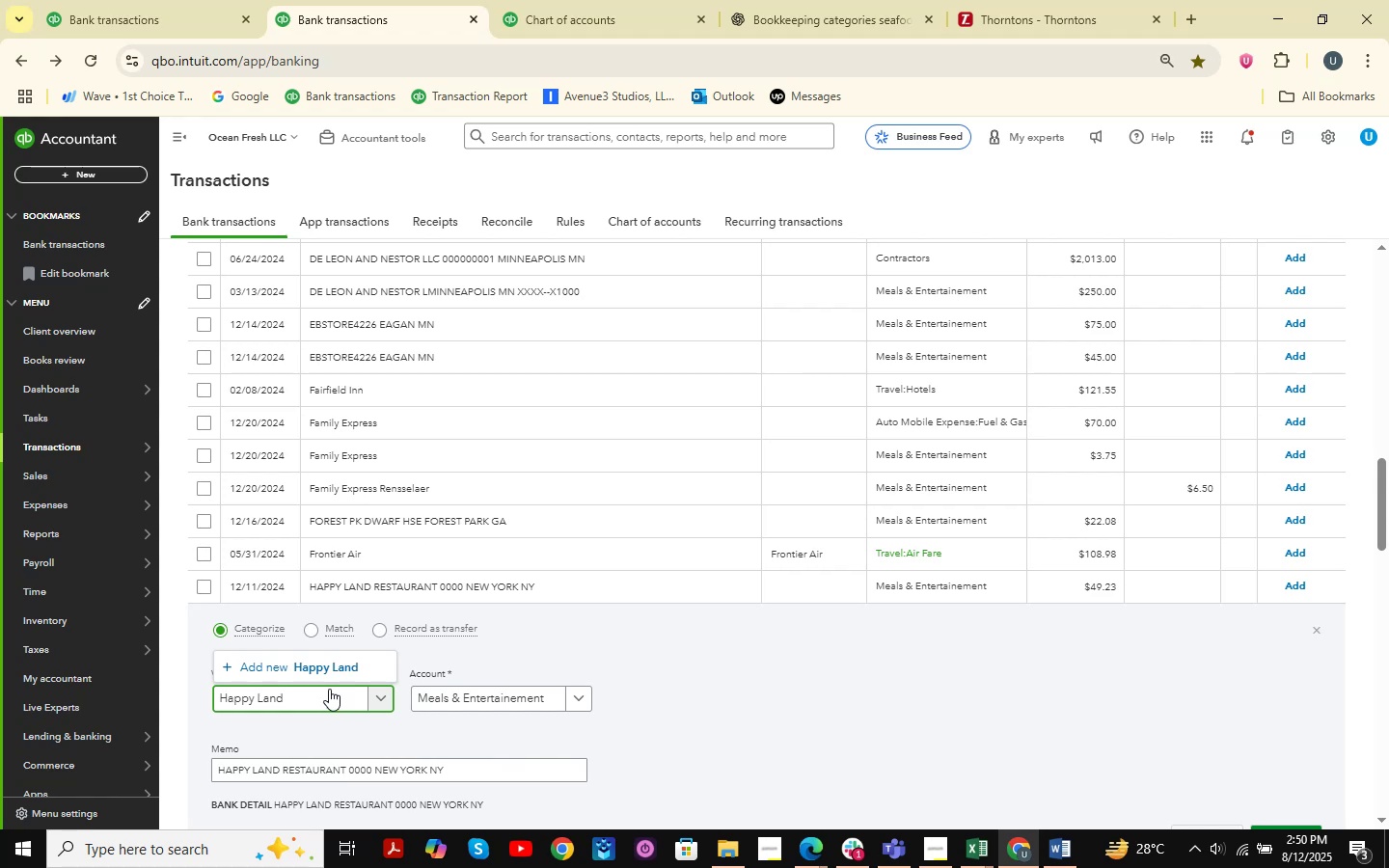 
left_click([329, 665])
 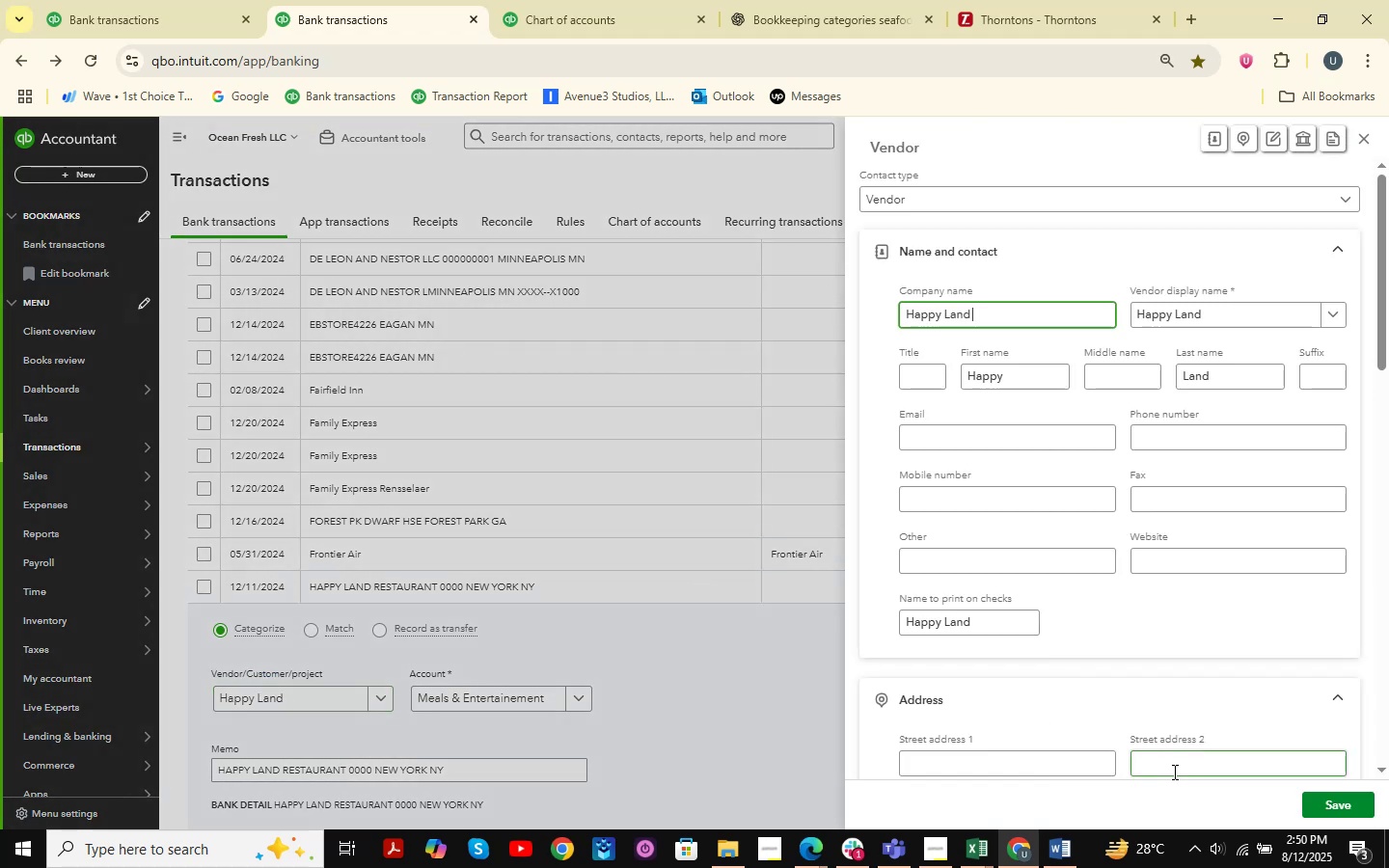 
left_click([1347, 806])
 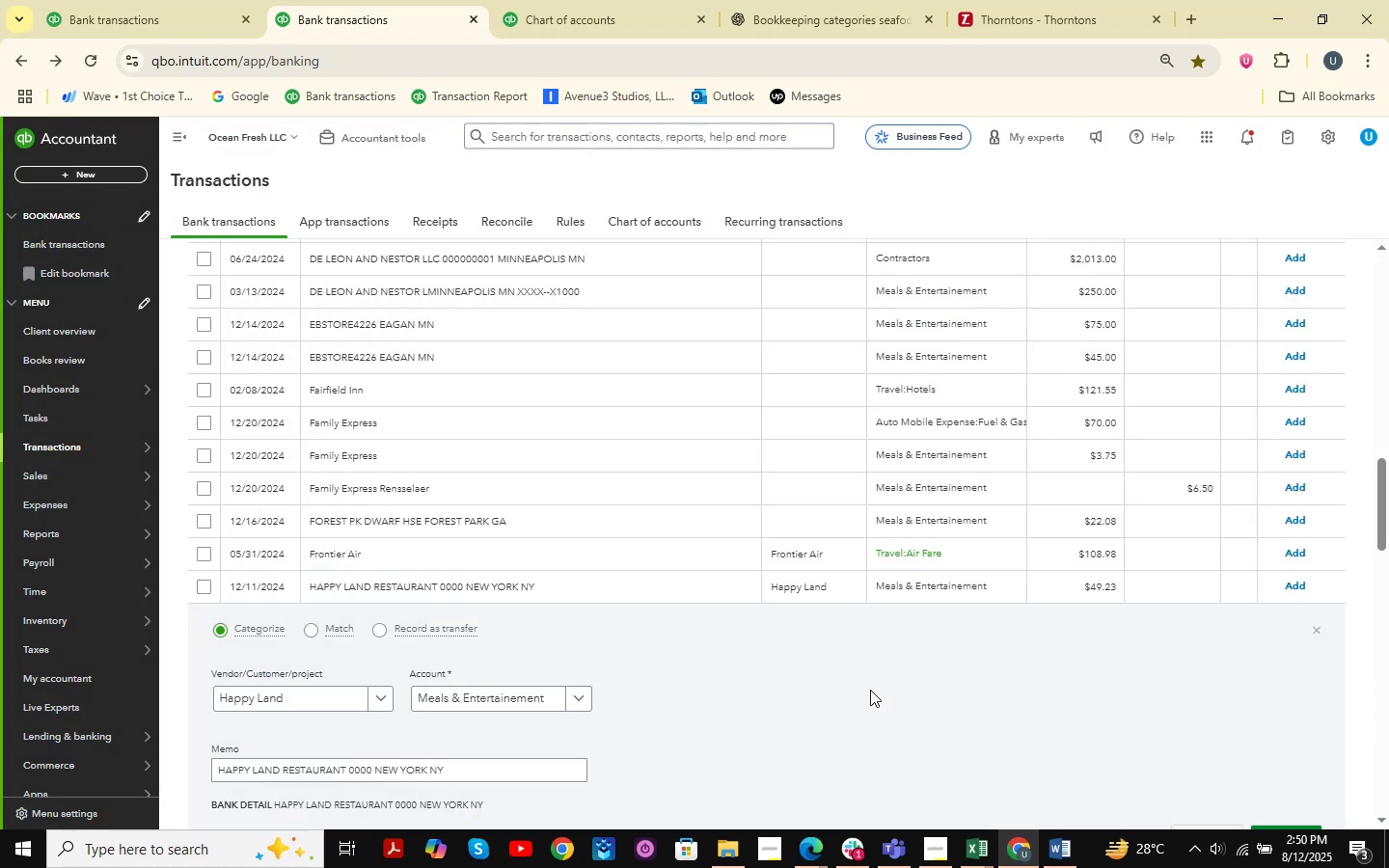 
scroll: coordinate [1017, 571], scroll_direction: down, amount: 2.0
 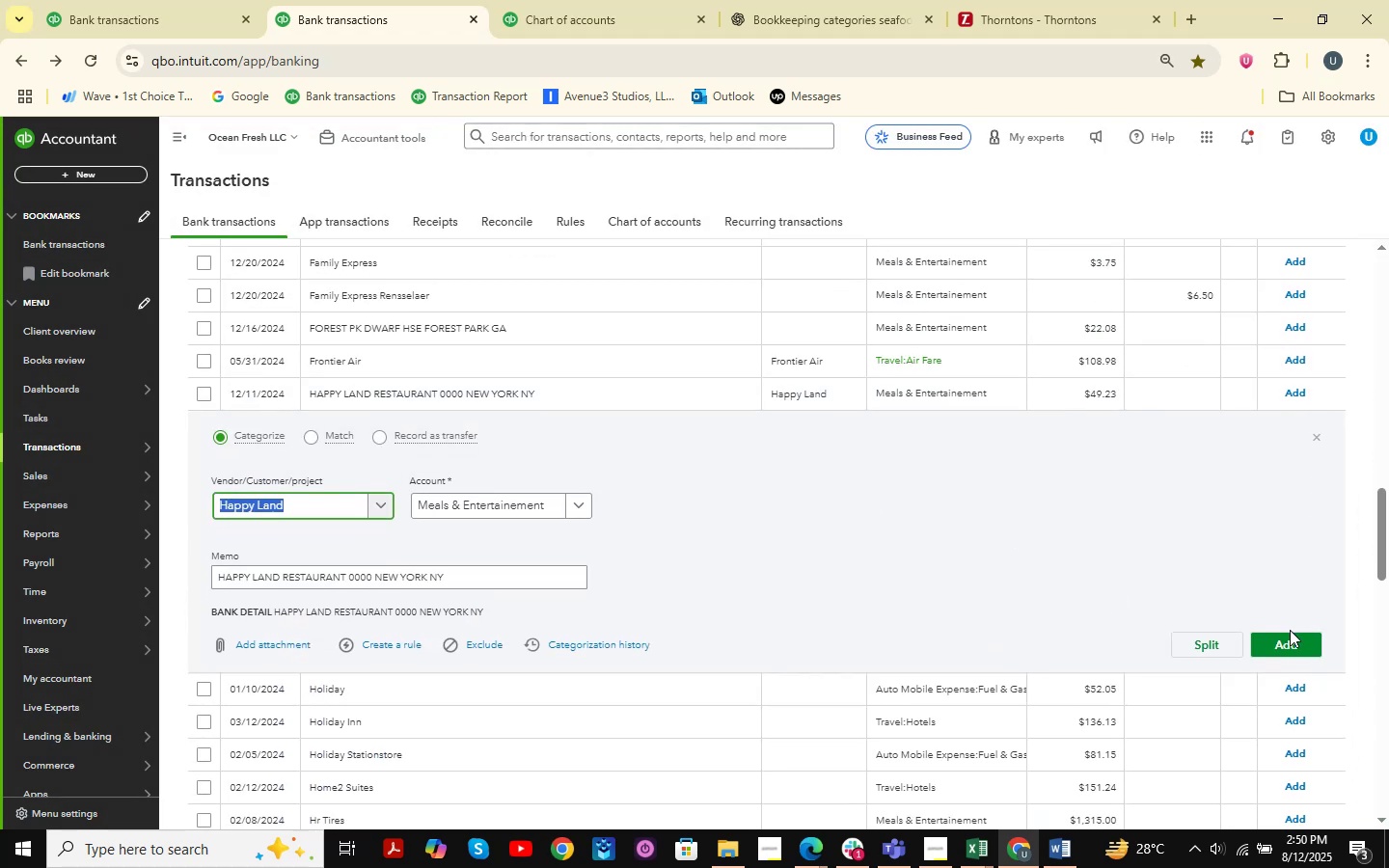 
double_click([1290, 637])
 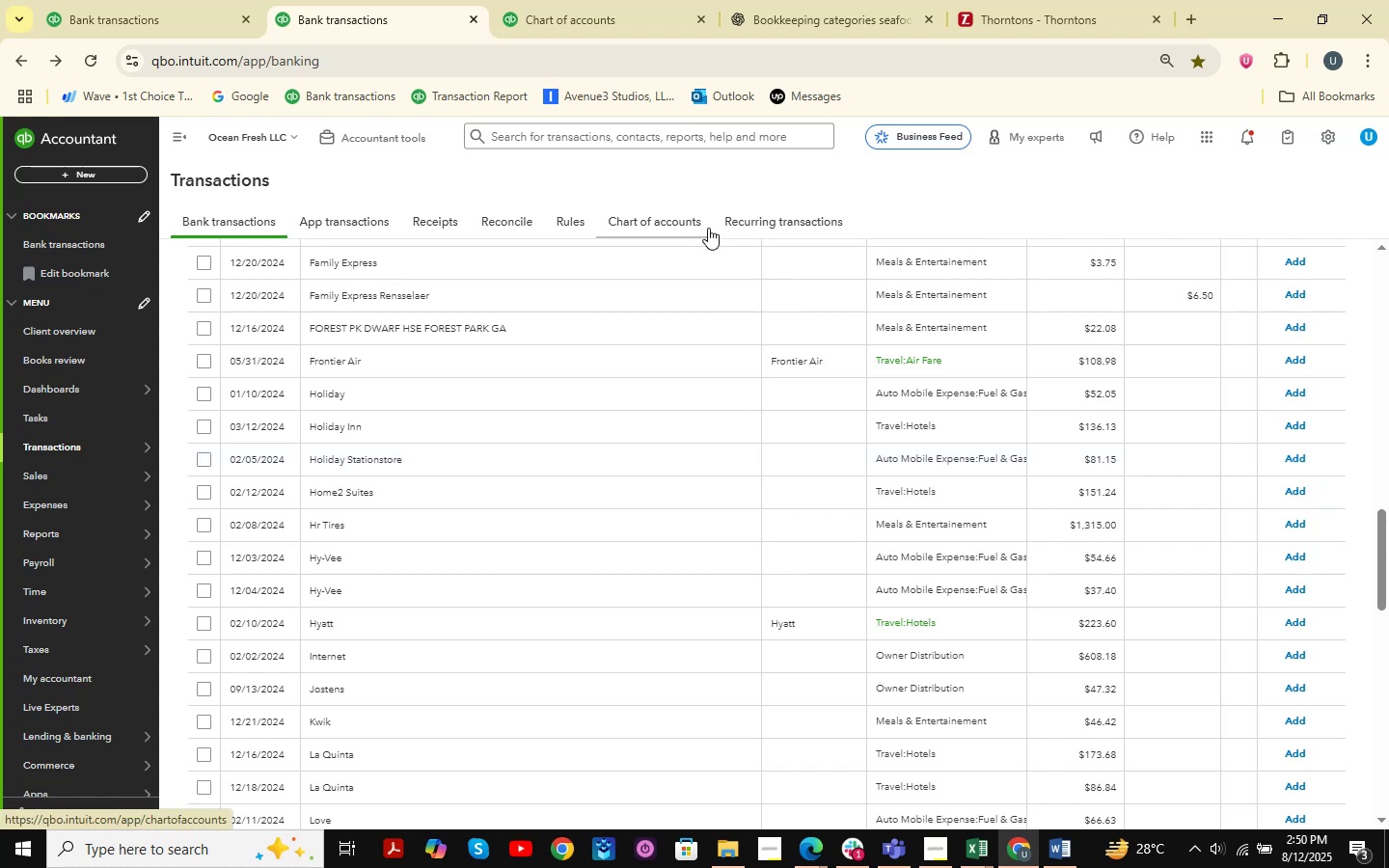 
wait(27.78)
 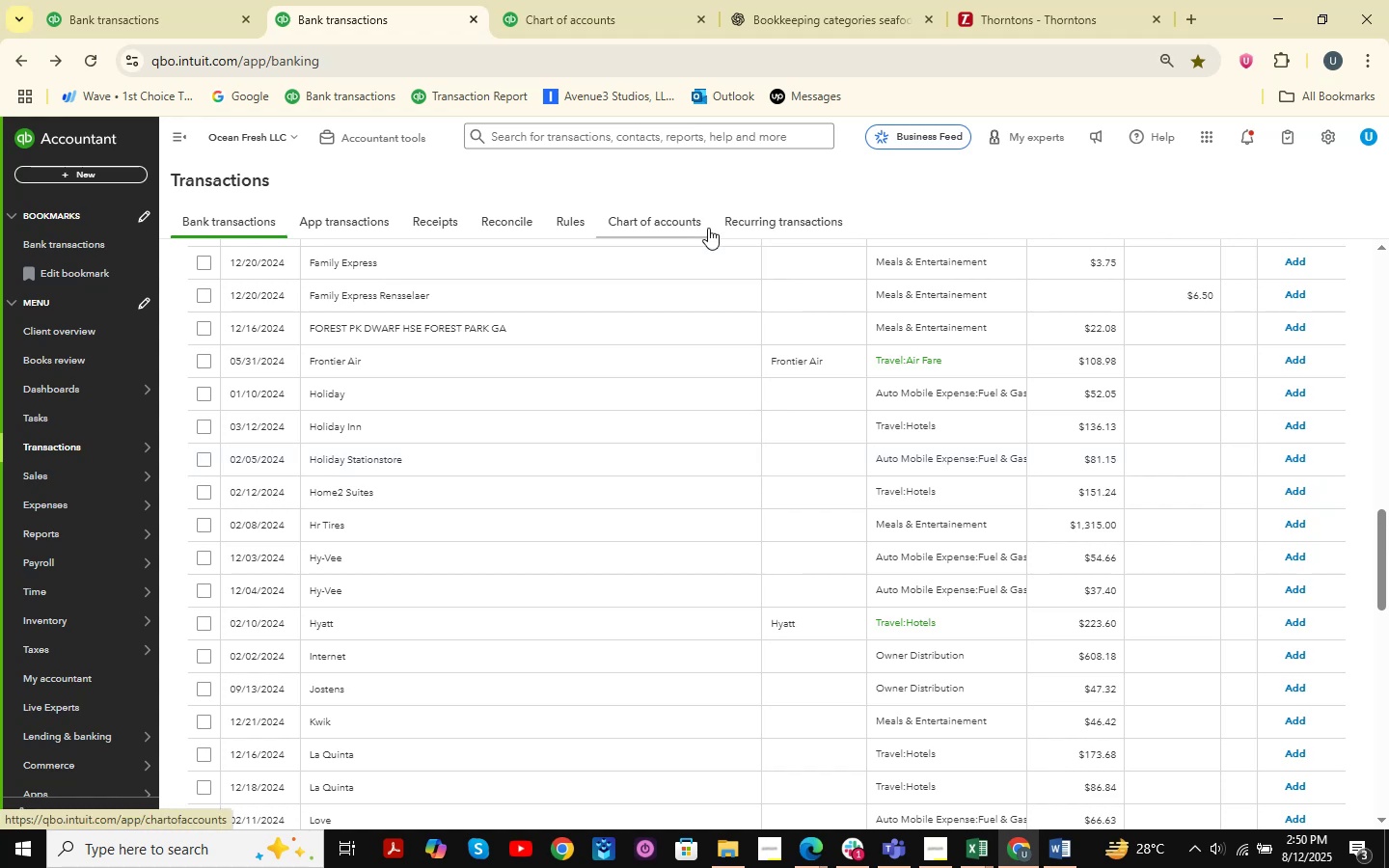 
scroll: coordinate [582, 397], scroll_direction: down, amount: 4.0
 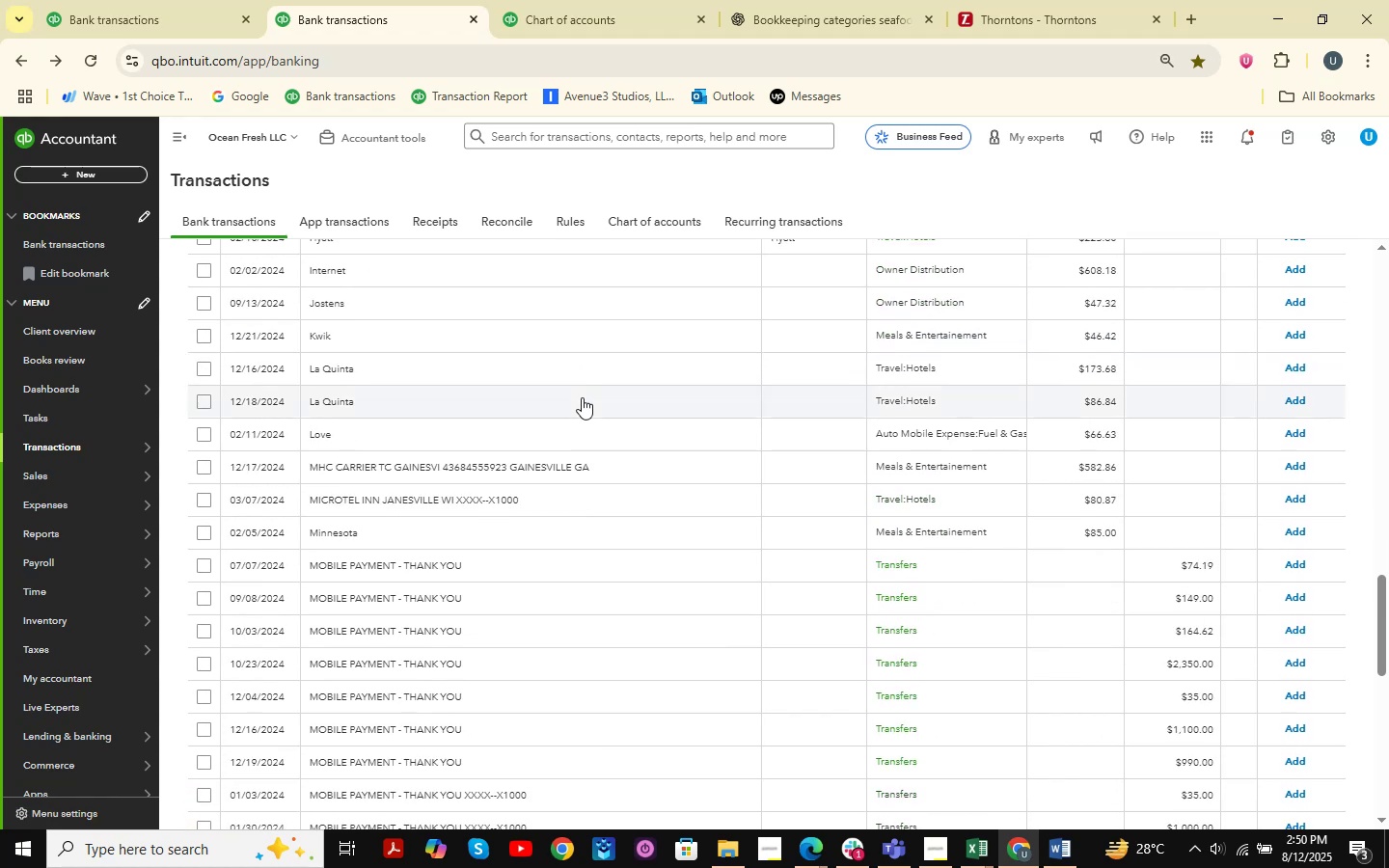 
scroll: coordinate [566, 463], scroll_direction: up, amount: 19.0
 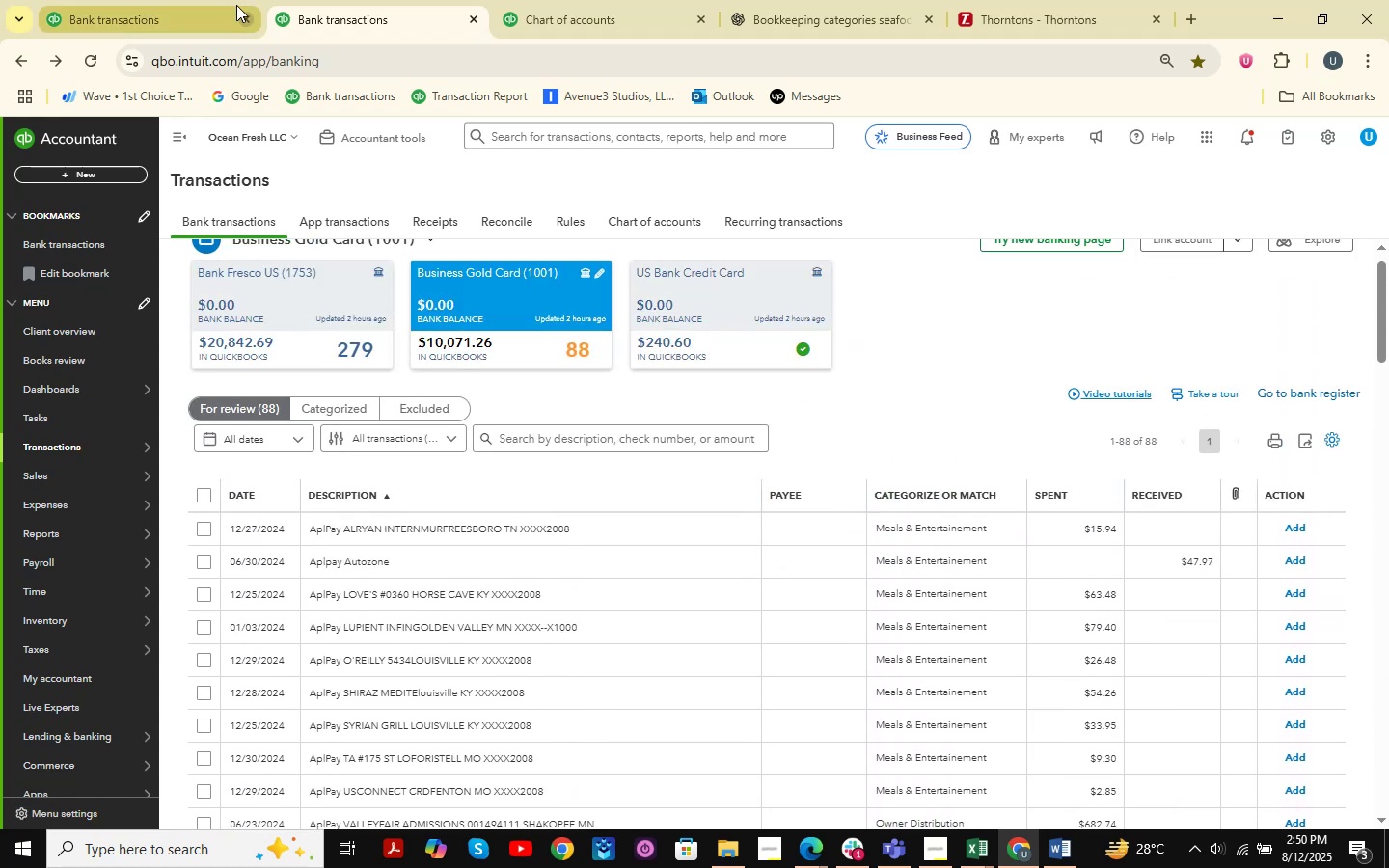 
left_click([137, 0])
 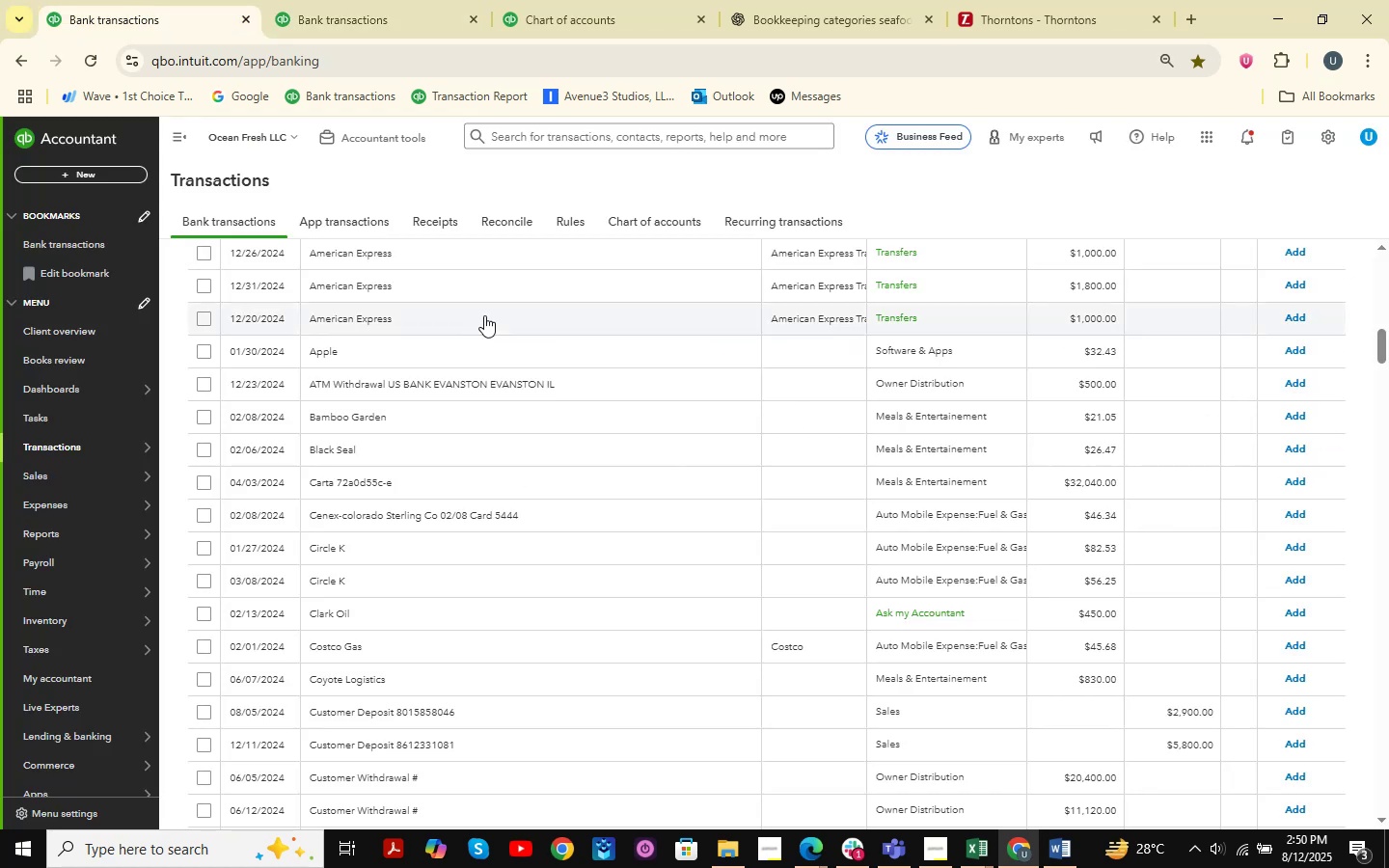 
scroll: coordinate [510, 453], scroll_direction: up, amount: 3.0
 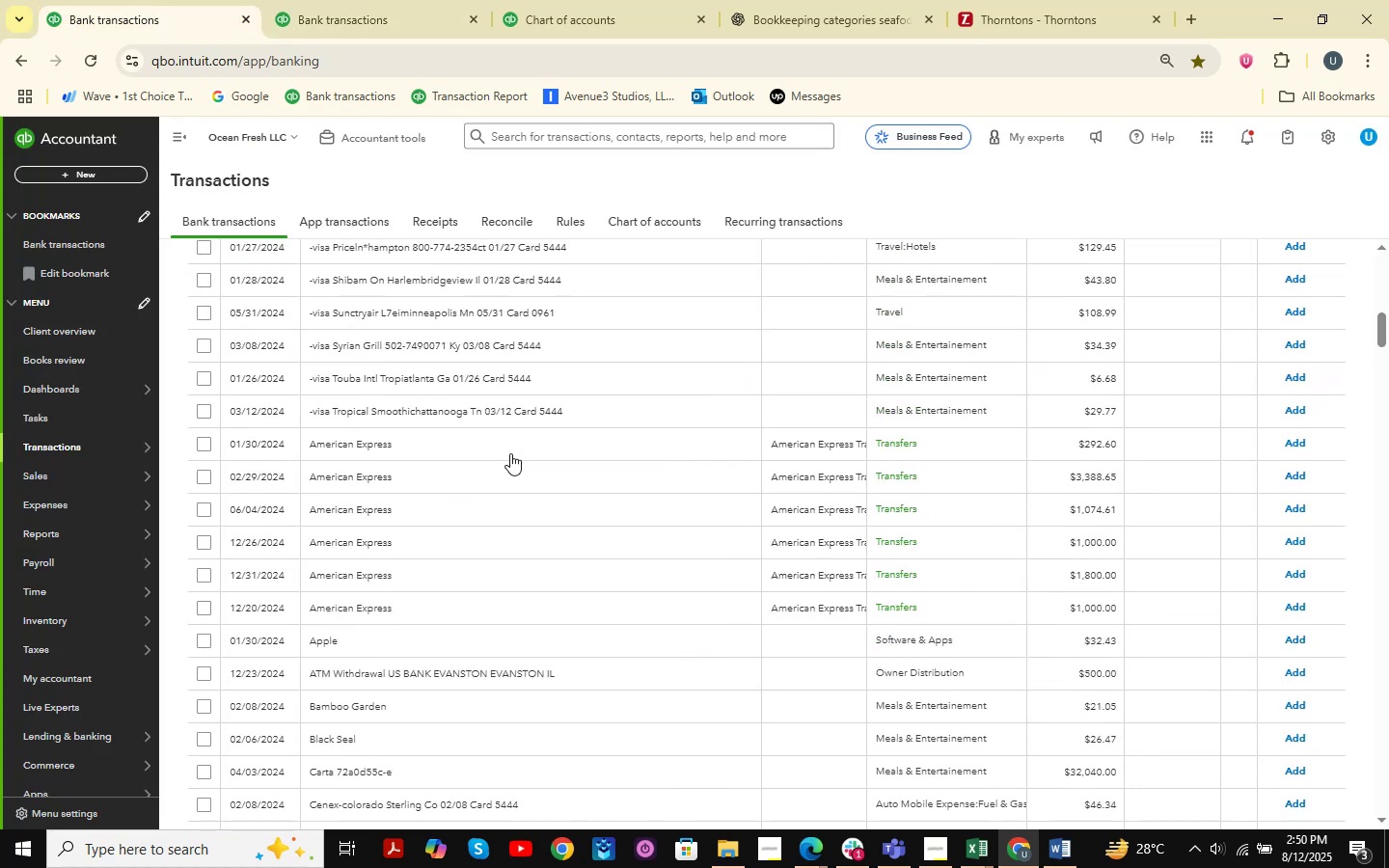 
scroll: coordinate [504, 450], scroll_direction: down, amount: 4.0
 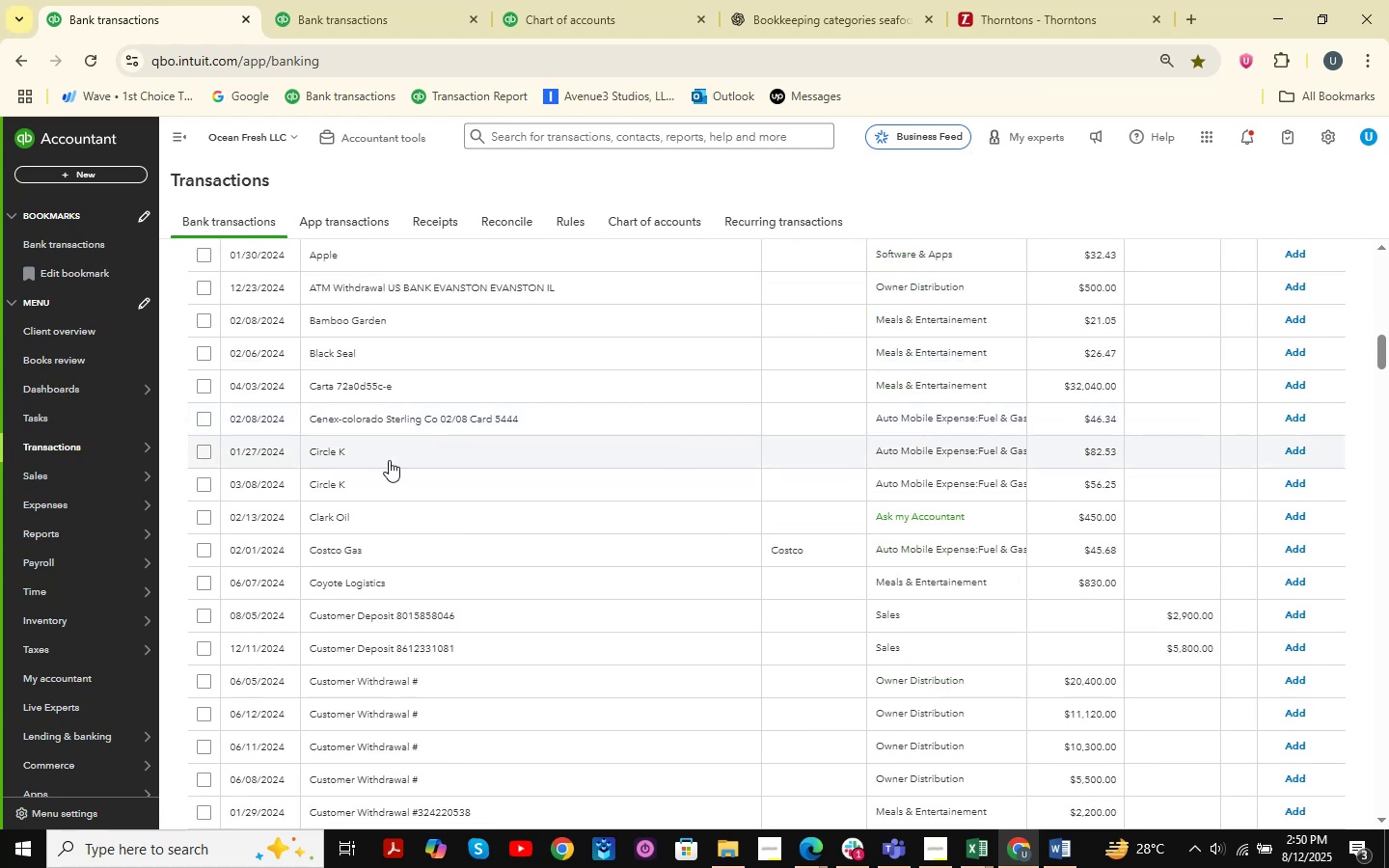 
left_click([389, 460])
 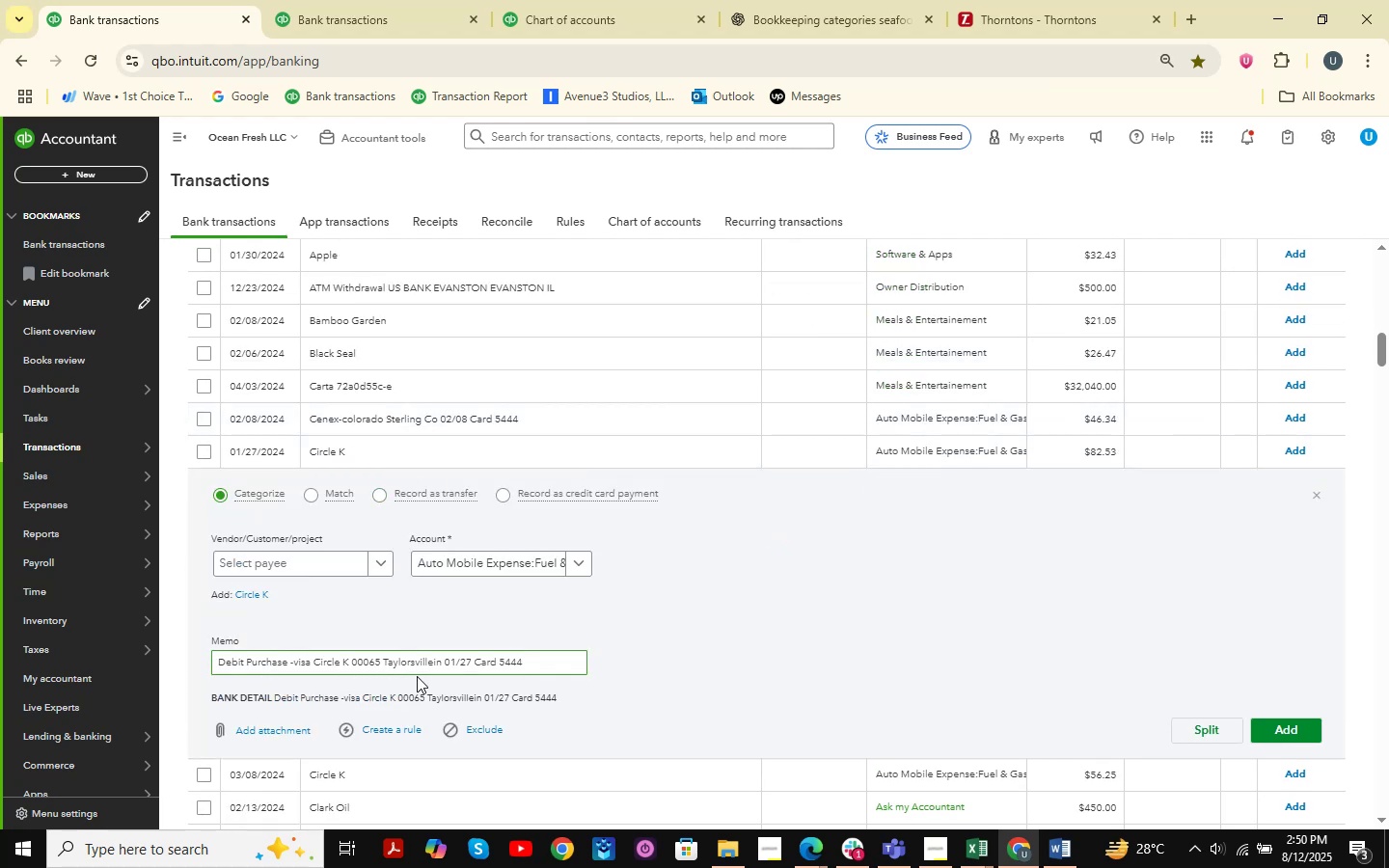 
left_click_drag(start_coordinate=[313, 665], to_coordinate=[354, 667])
 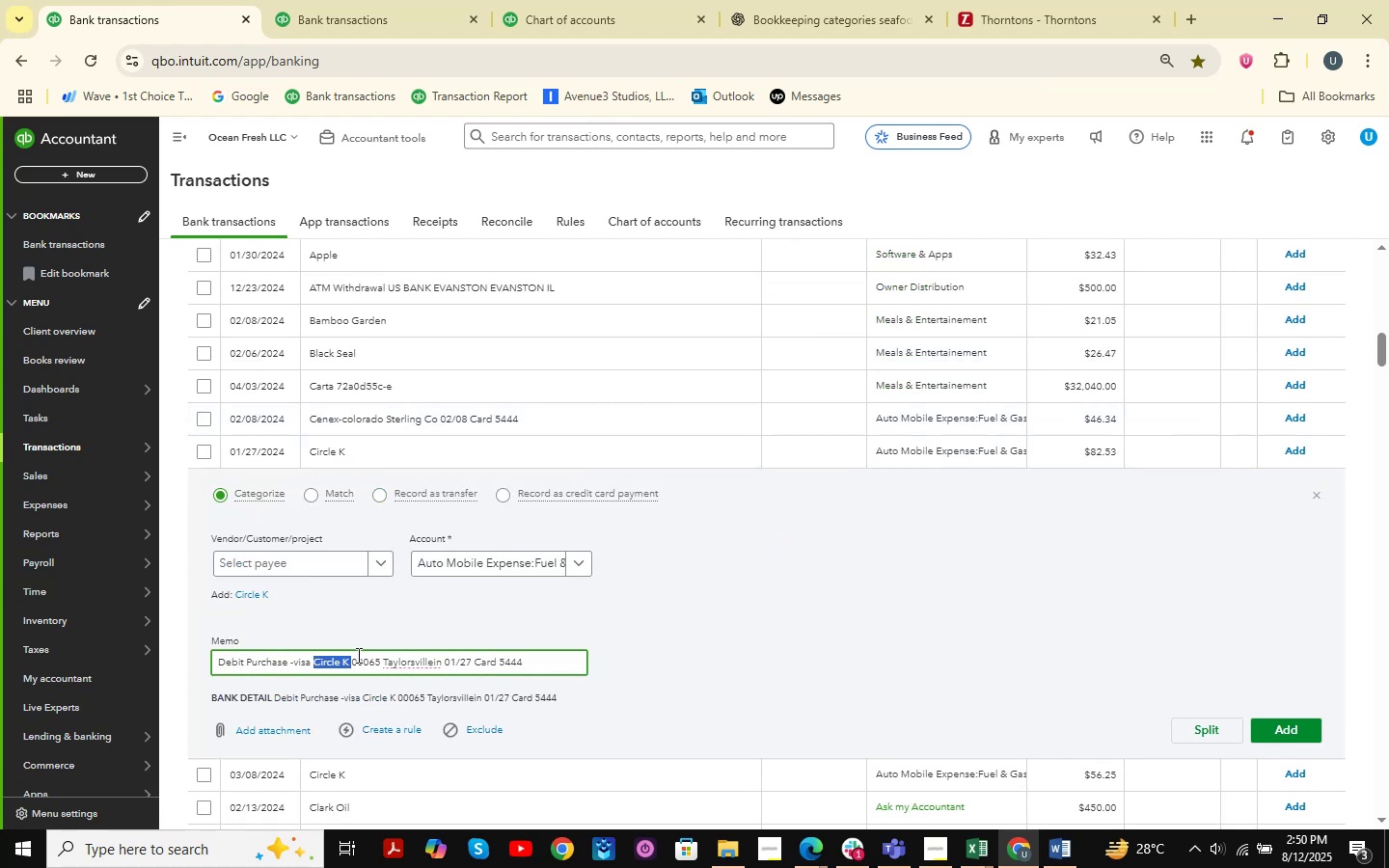 
key(Control+ControlLeft)
 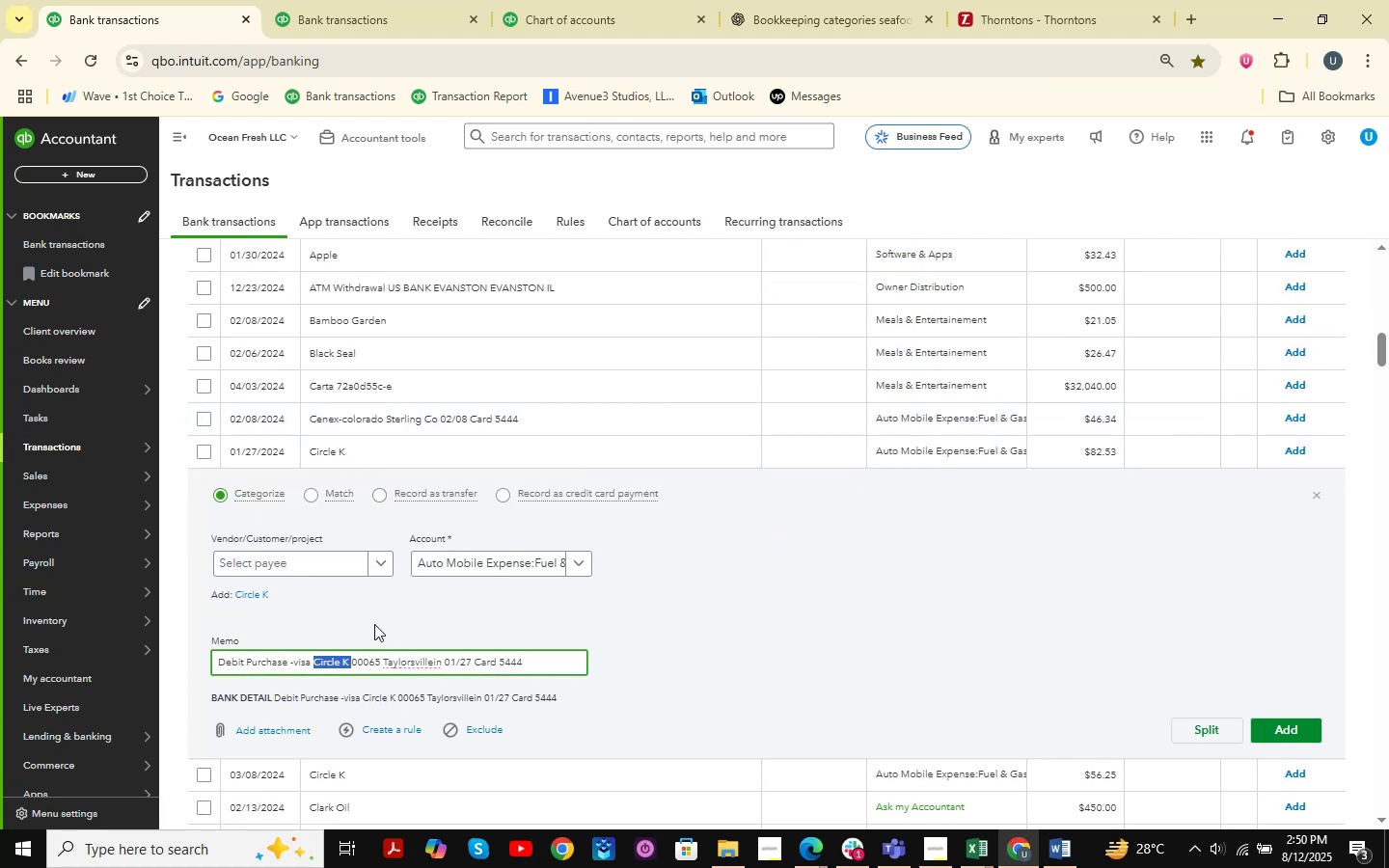 
key(Control+ControlLeft)
 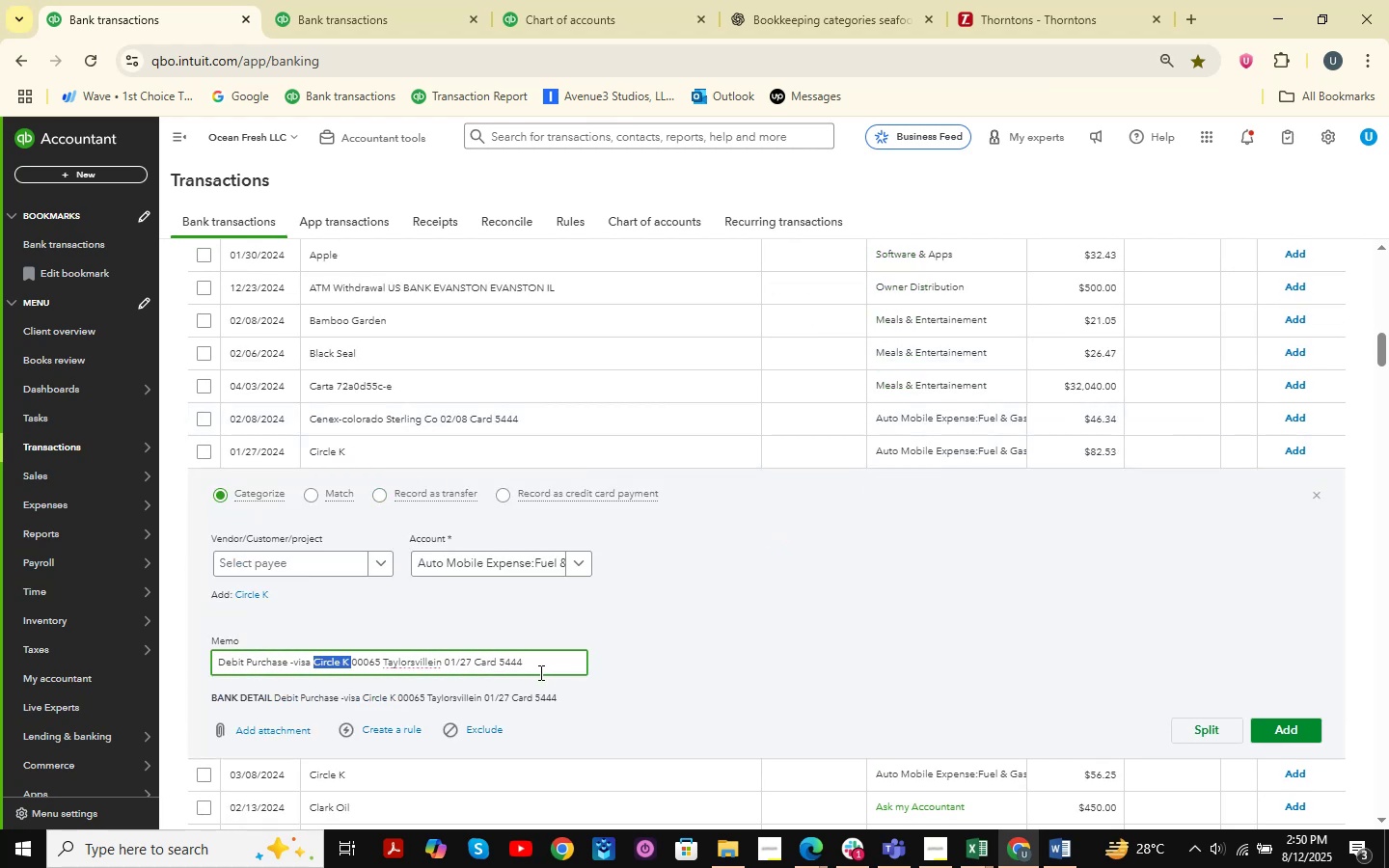 
left_click_drag(start_coordinate=[544, 666], to_coordinate=[170, 649])
 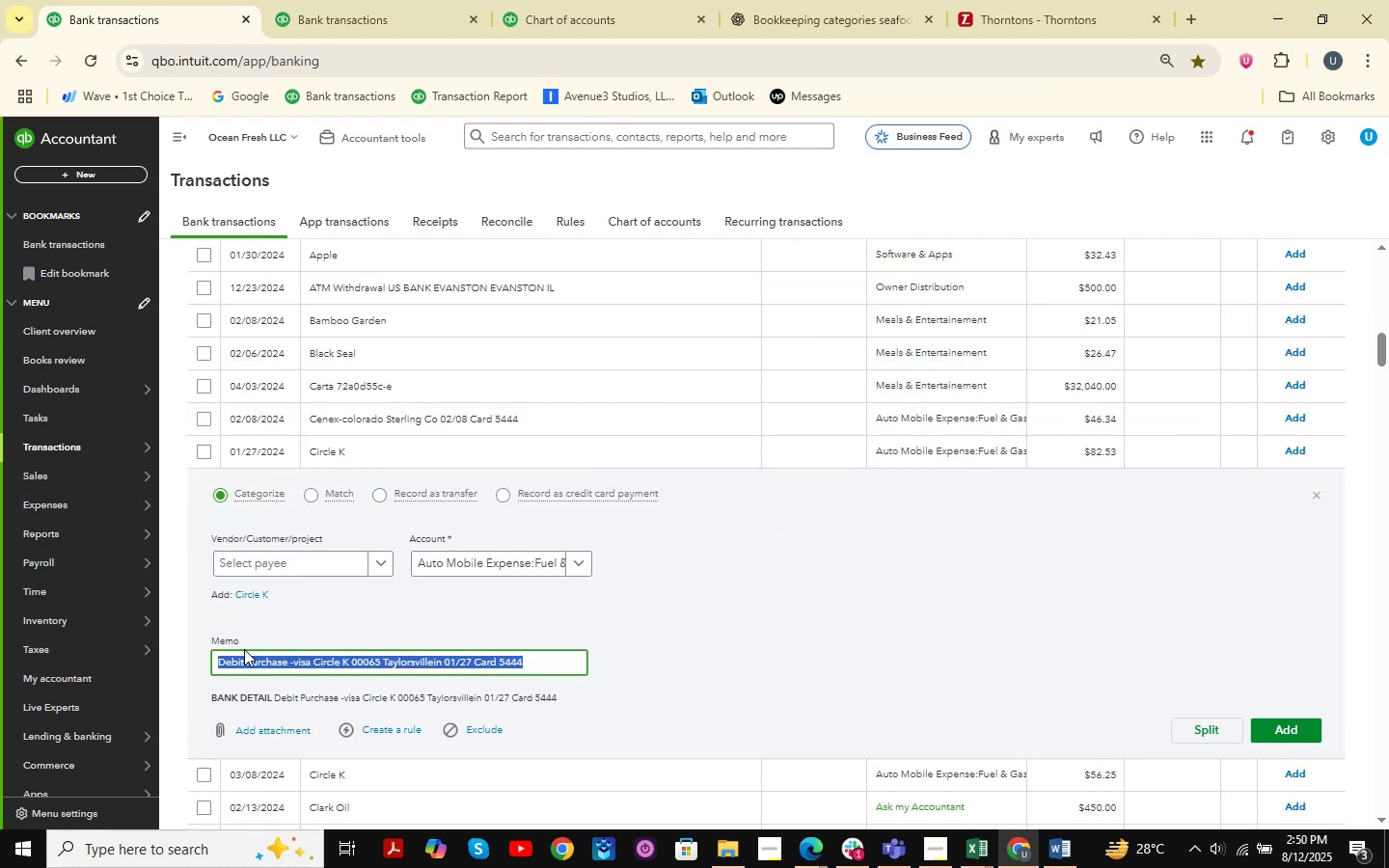 
key(Control+ControlLeft)
 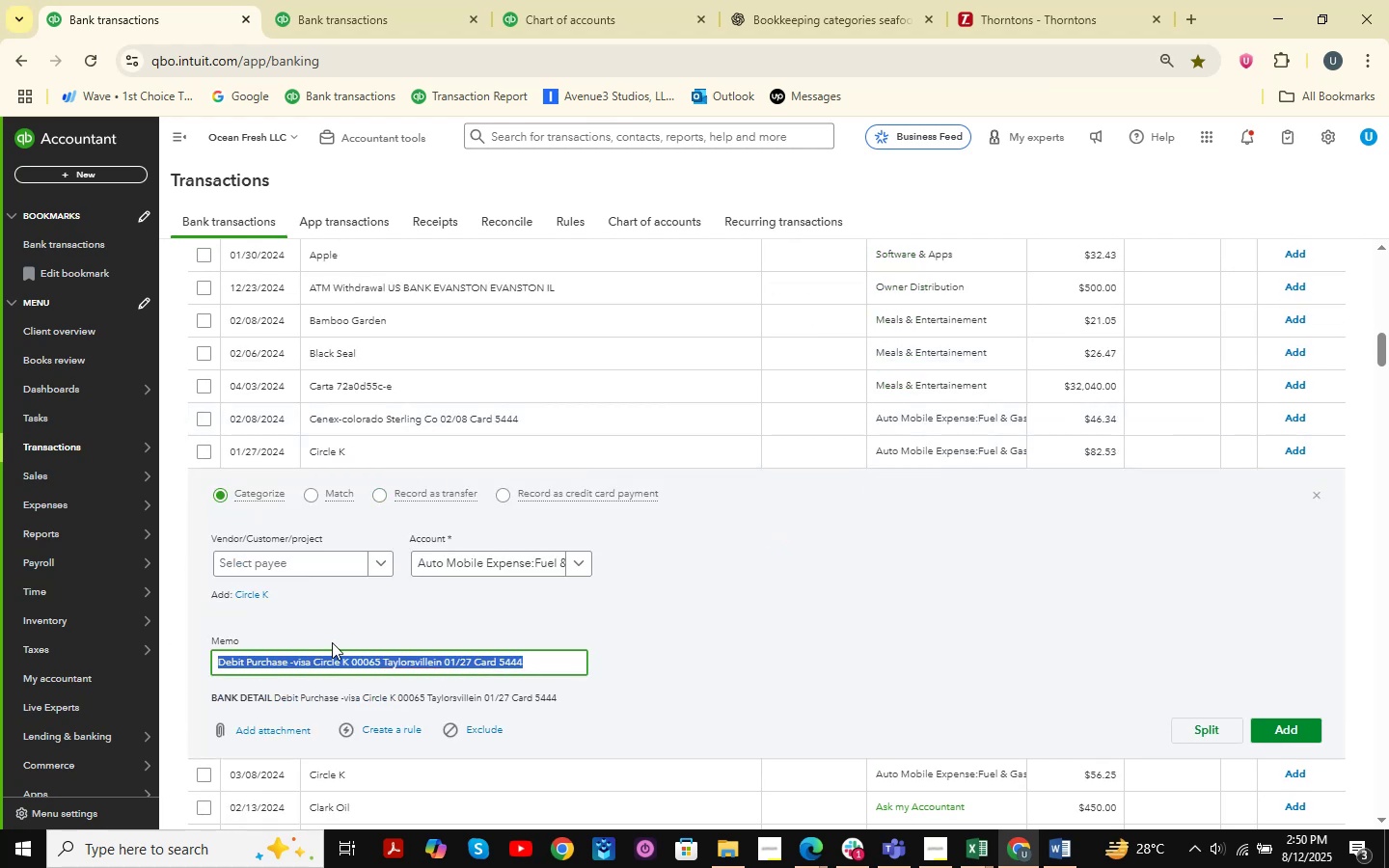 
key(Control+C)
 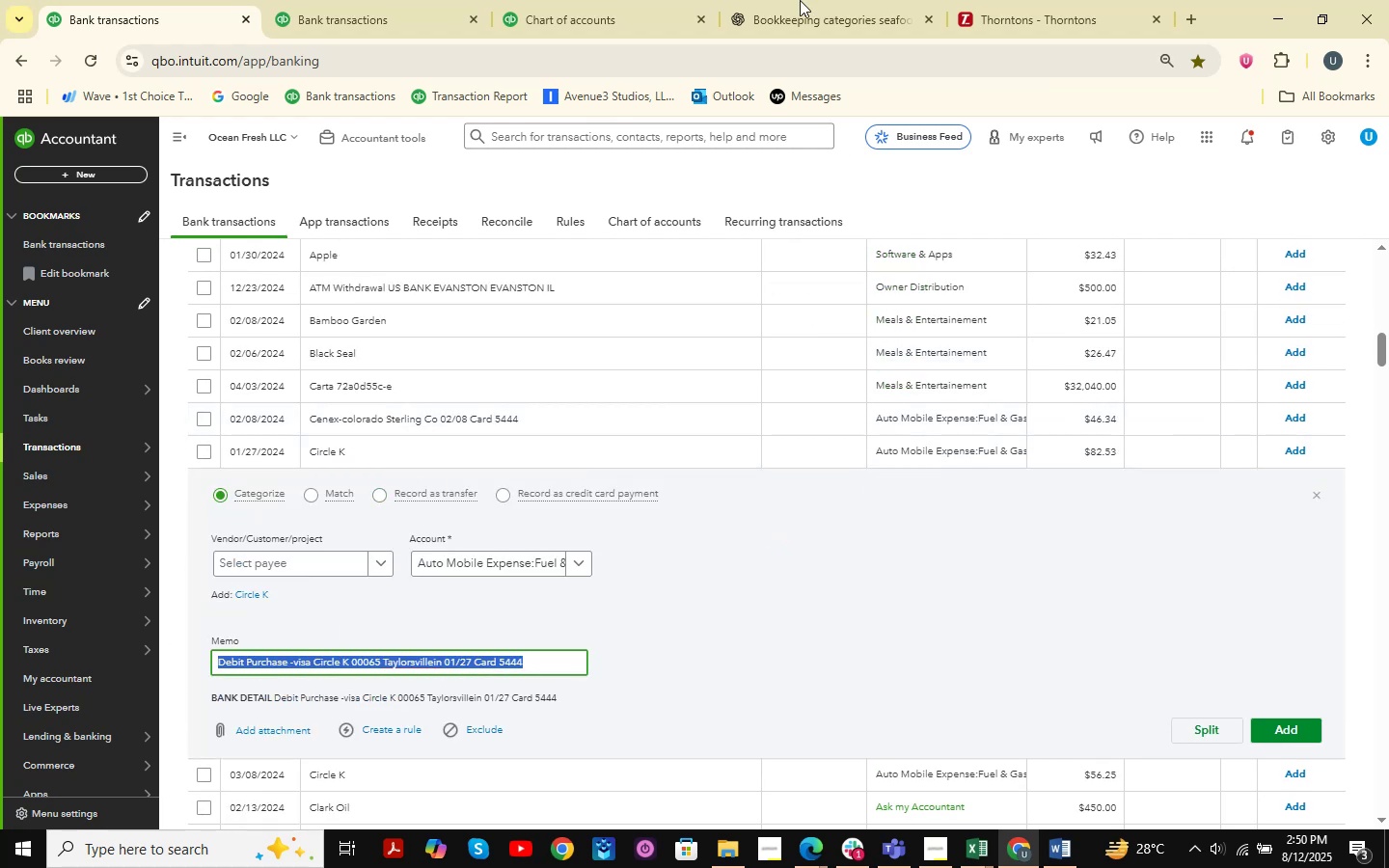 
left_click([790, 0])
 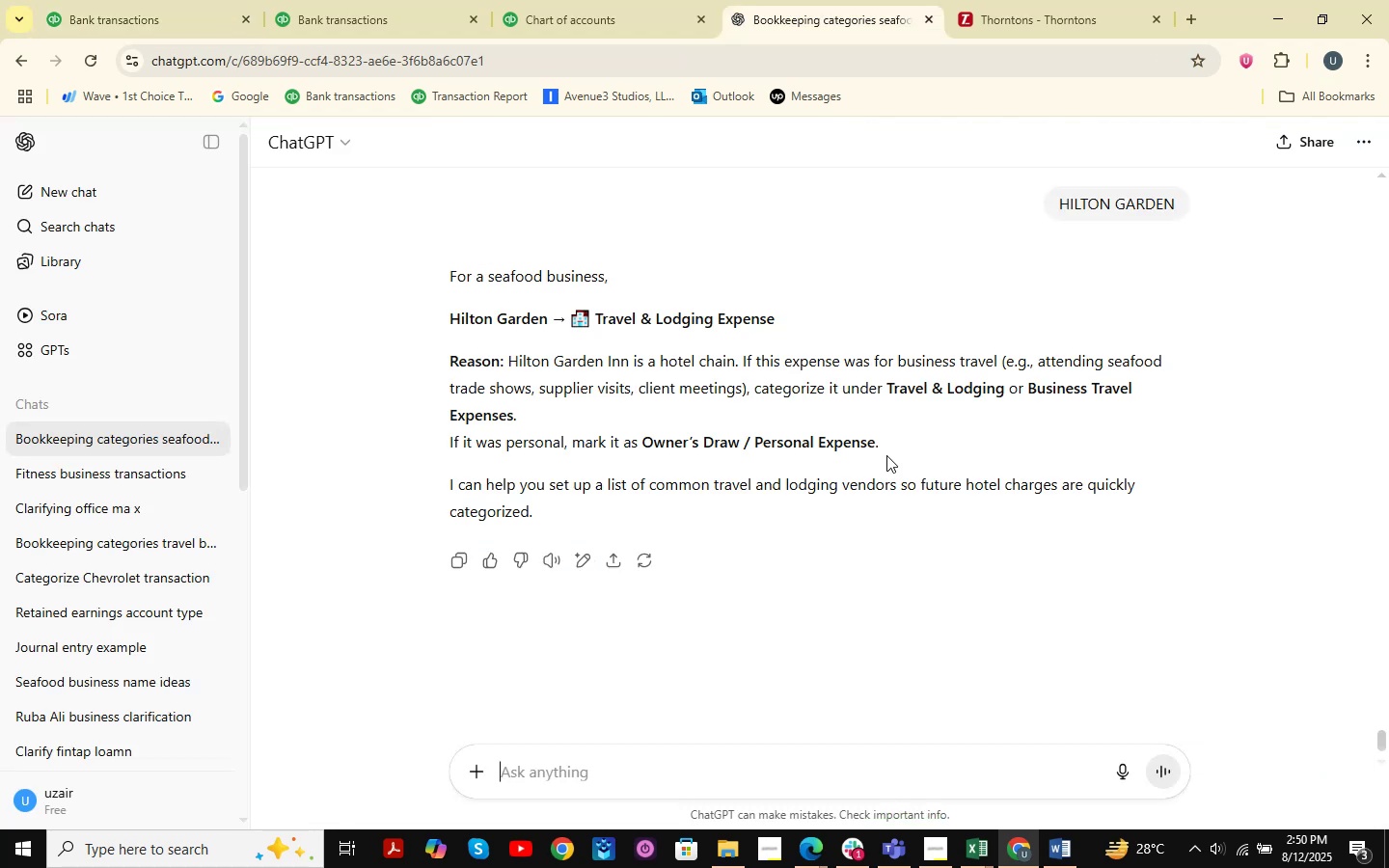 
key(Control+ControlLeft)
 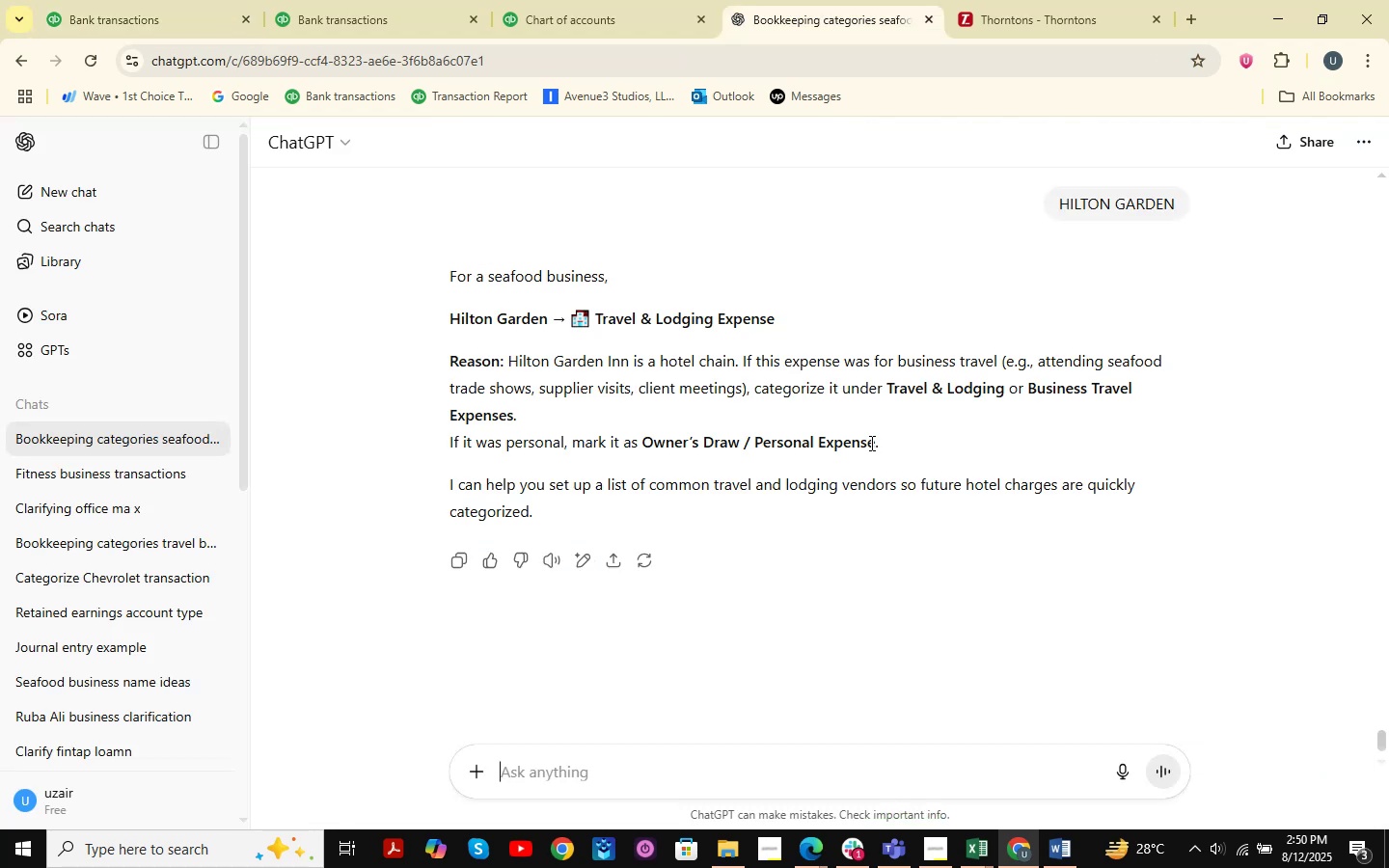 
key(Control+V)
 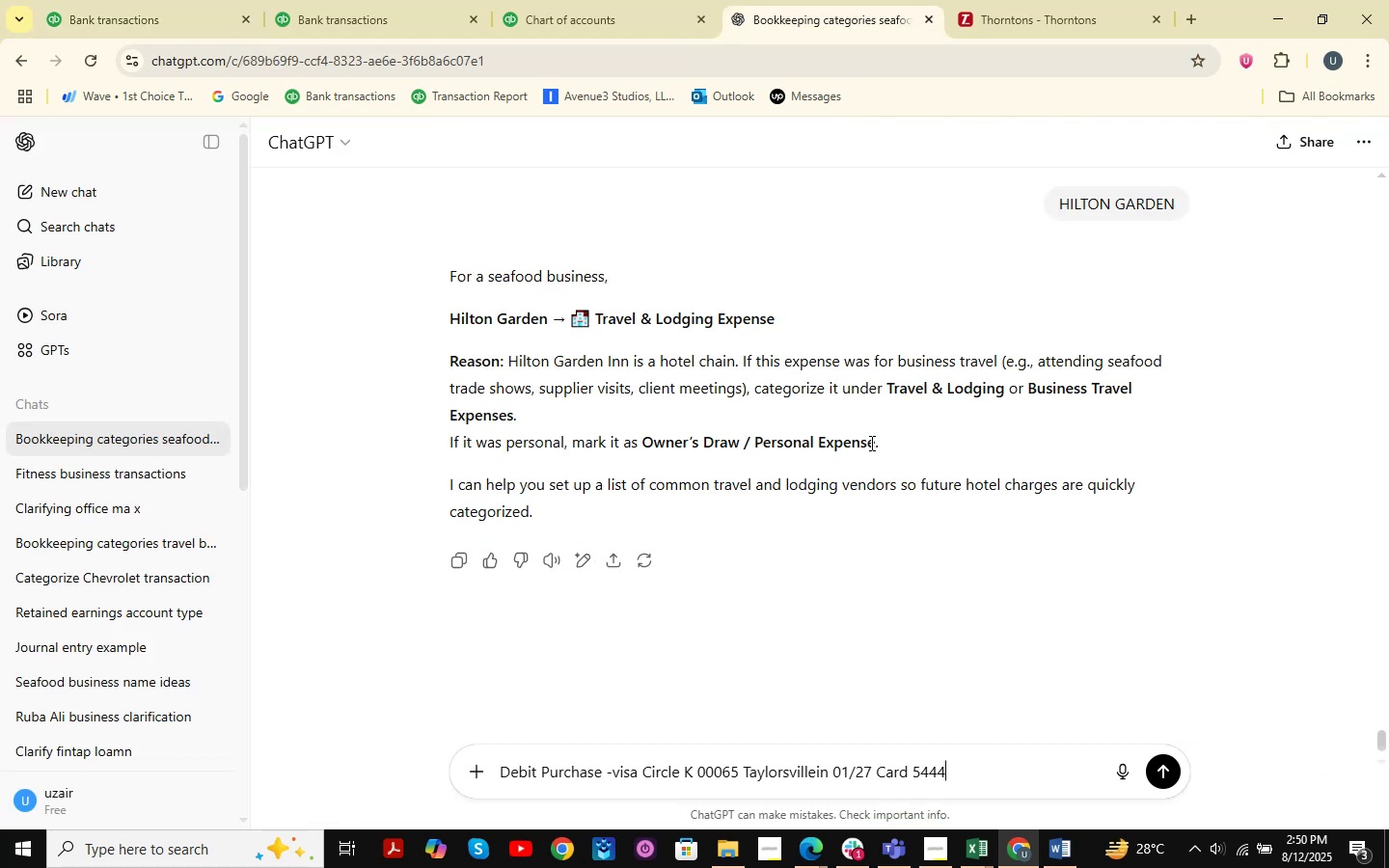 
key(NumpadEnter)
 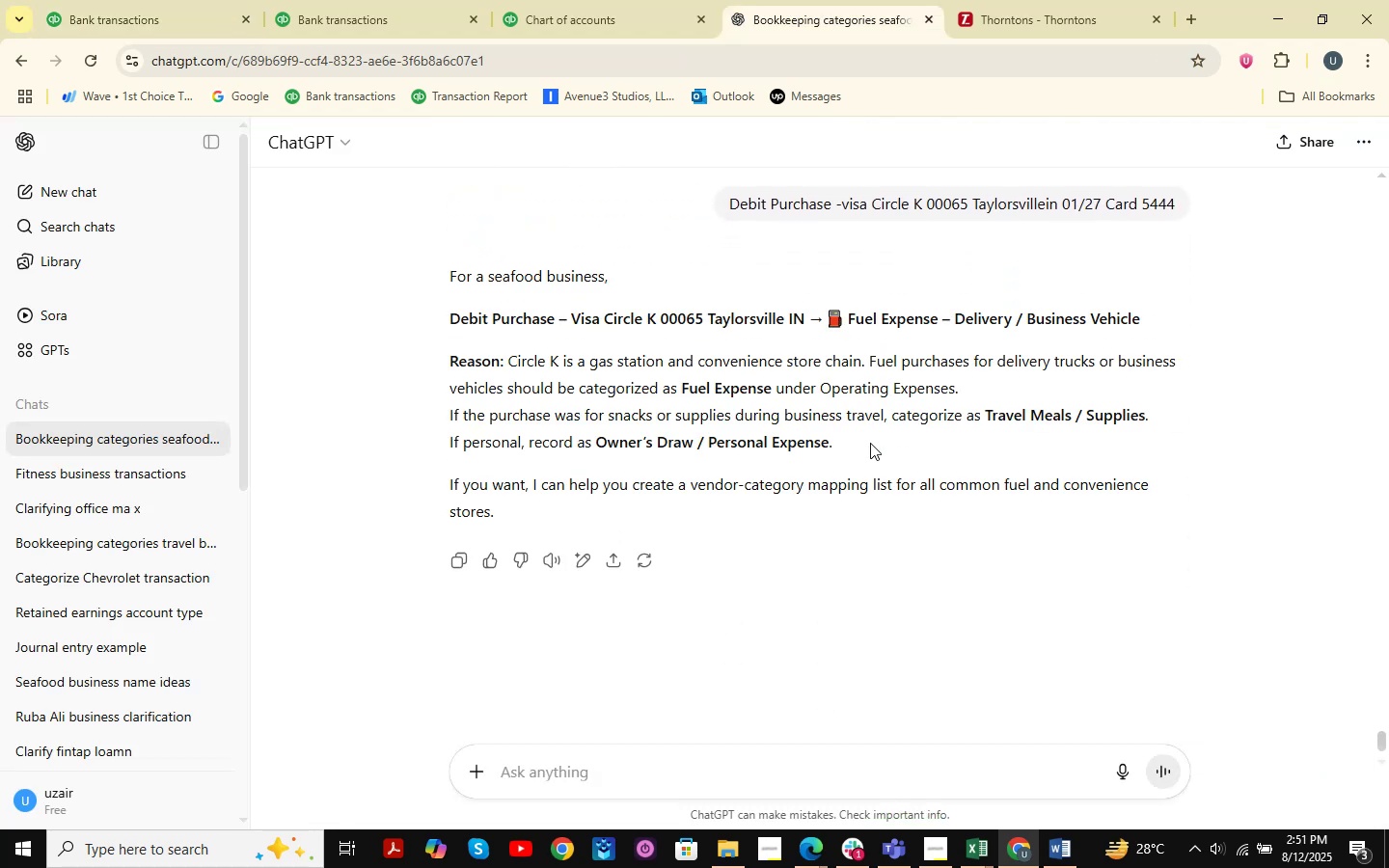 
wait(13.7)
 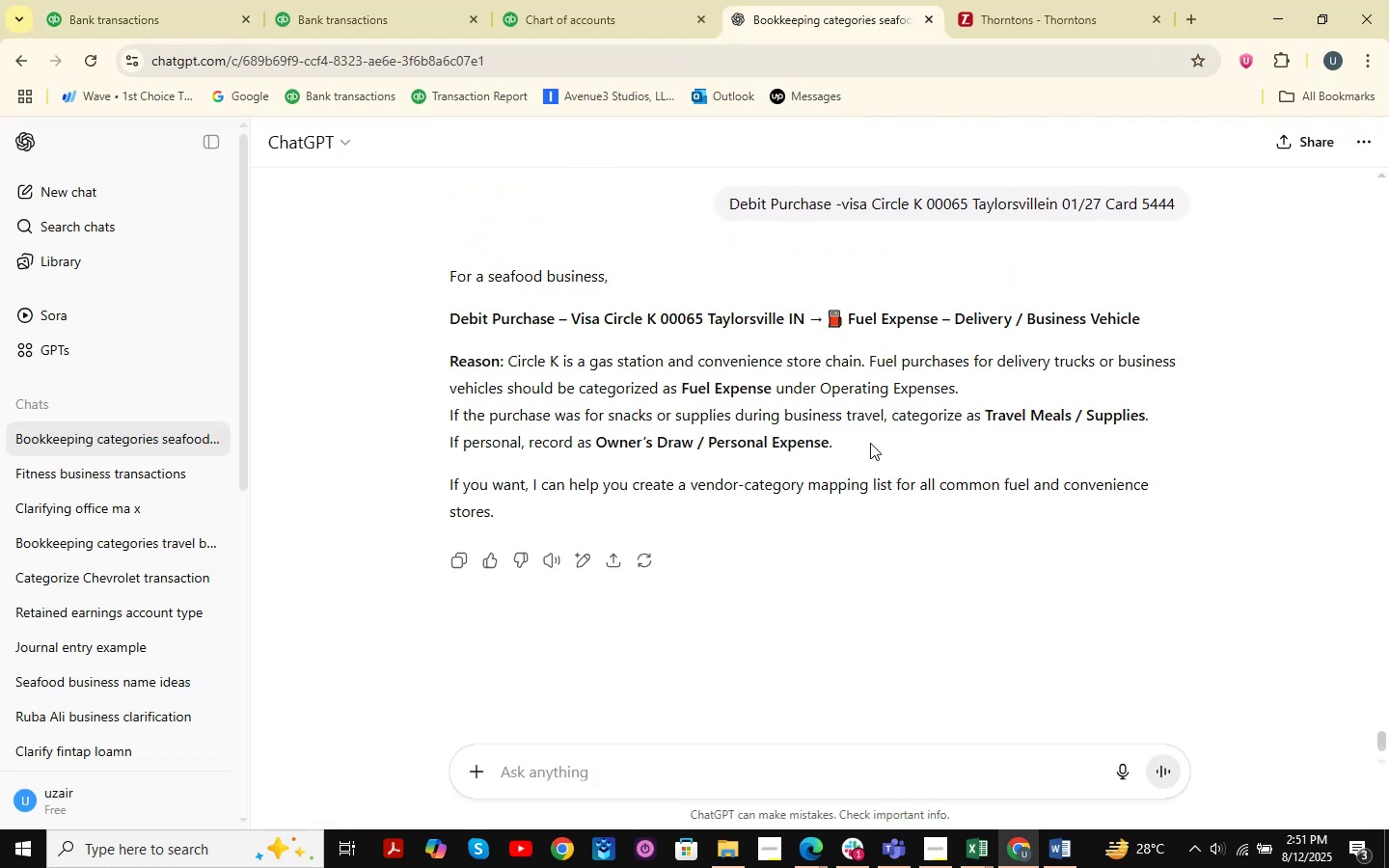 
left_click([288, 0])
 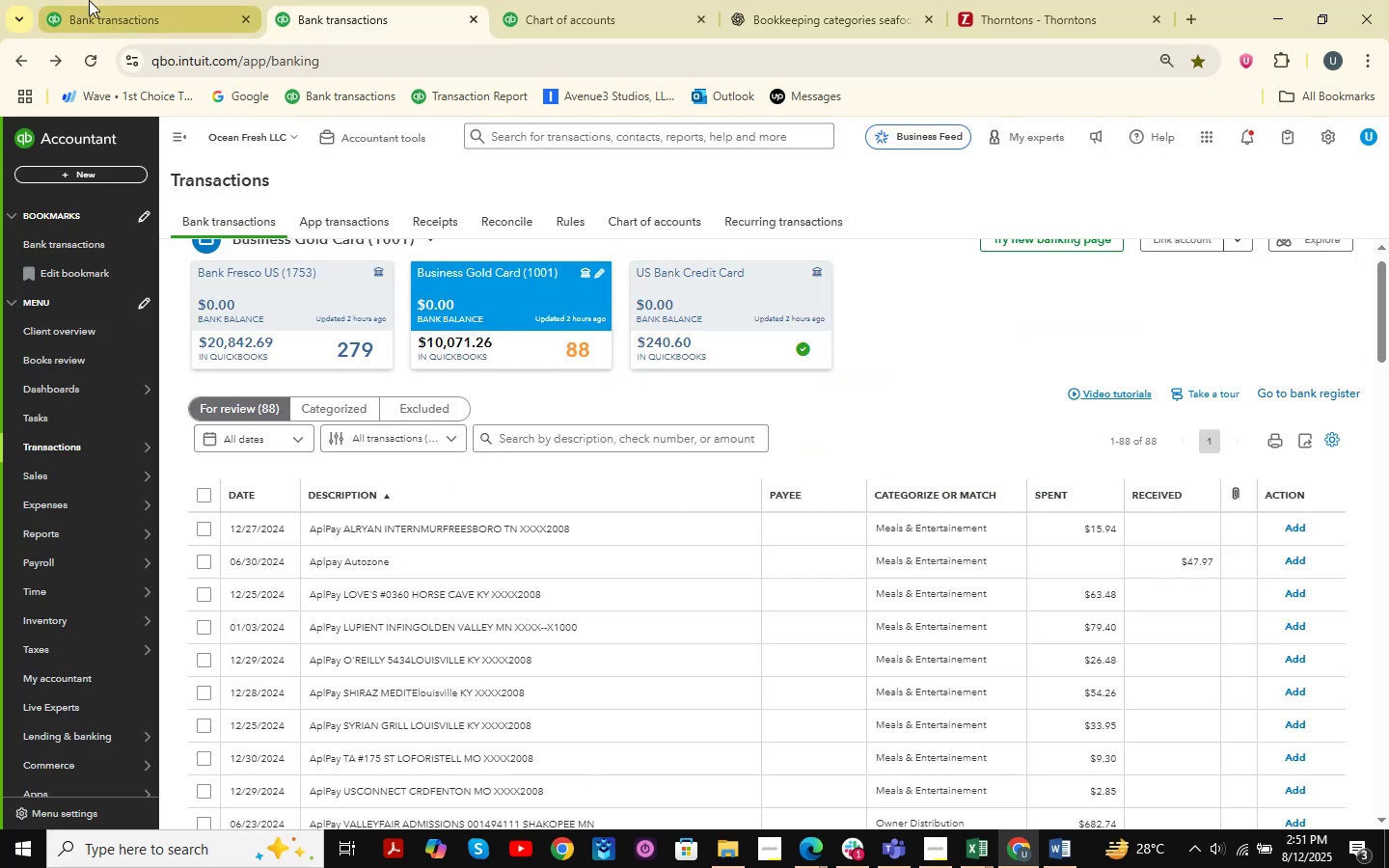 
left_click([90, 0])
 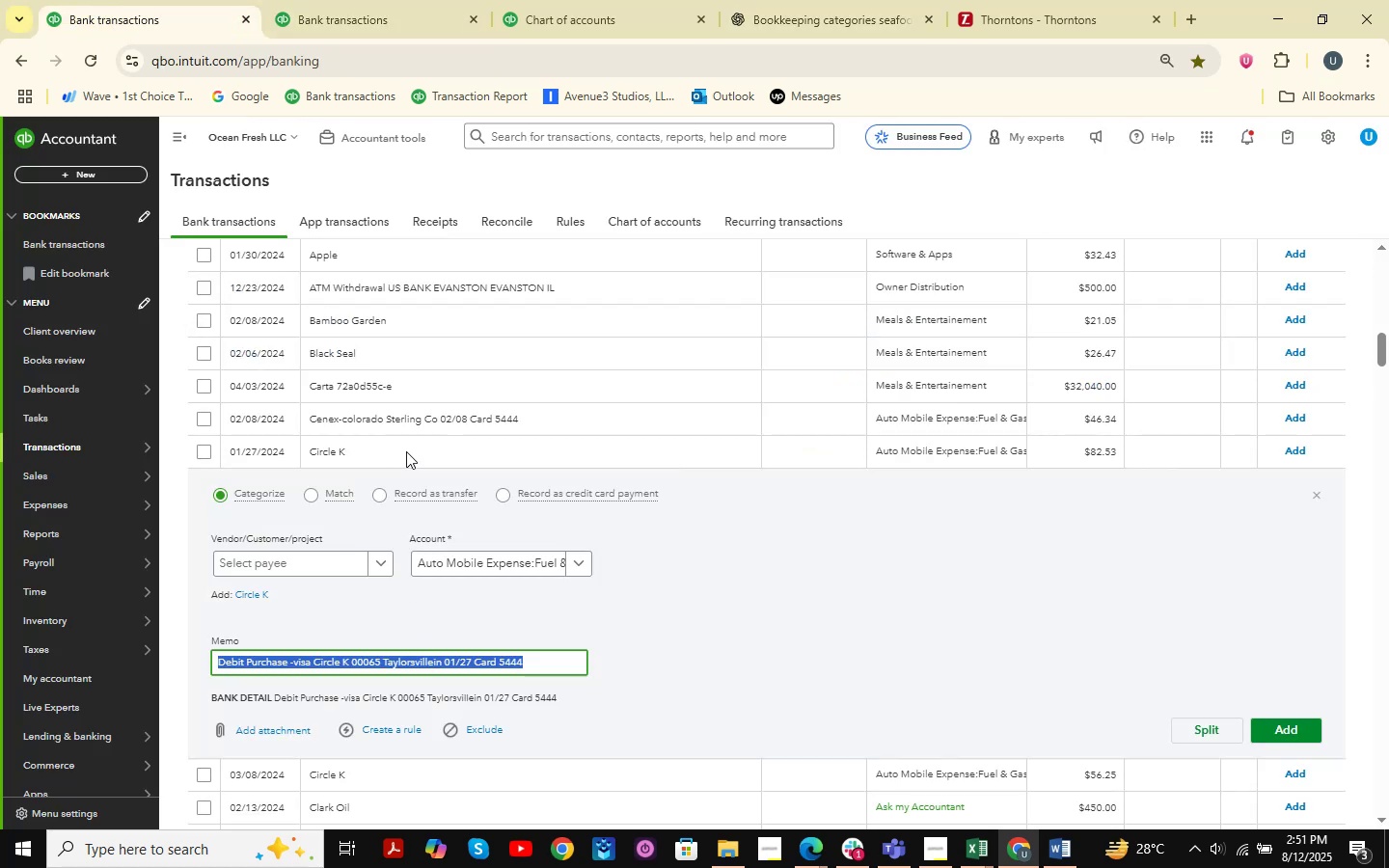 
left_click([391, 0])
 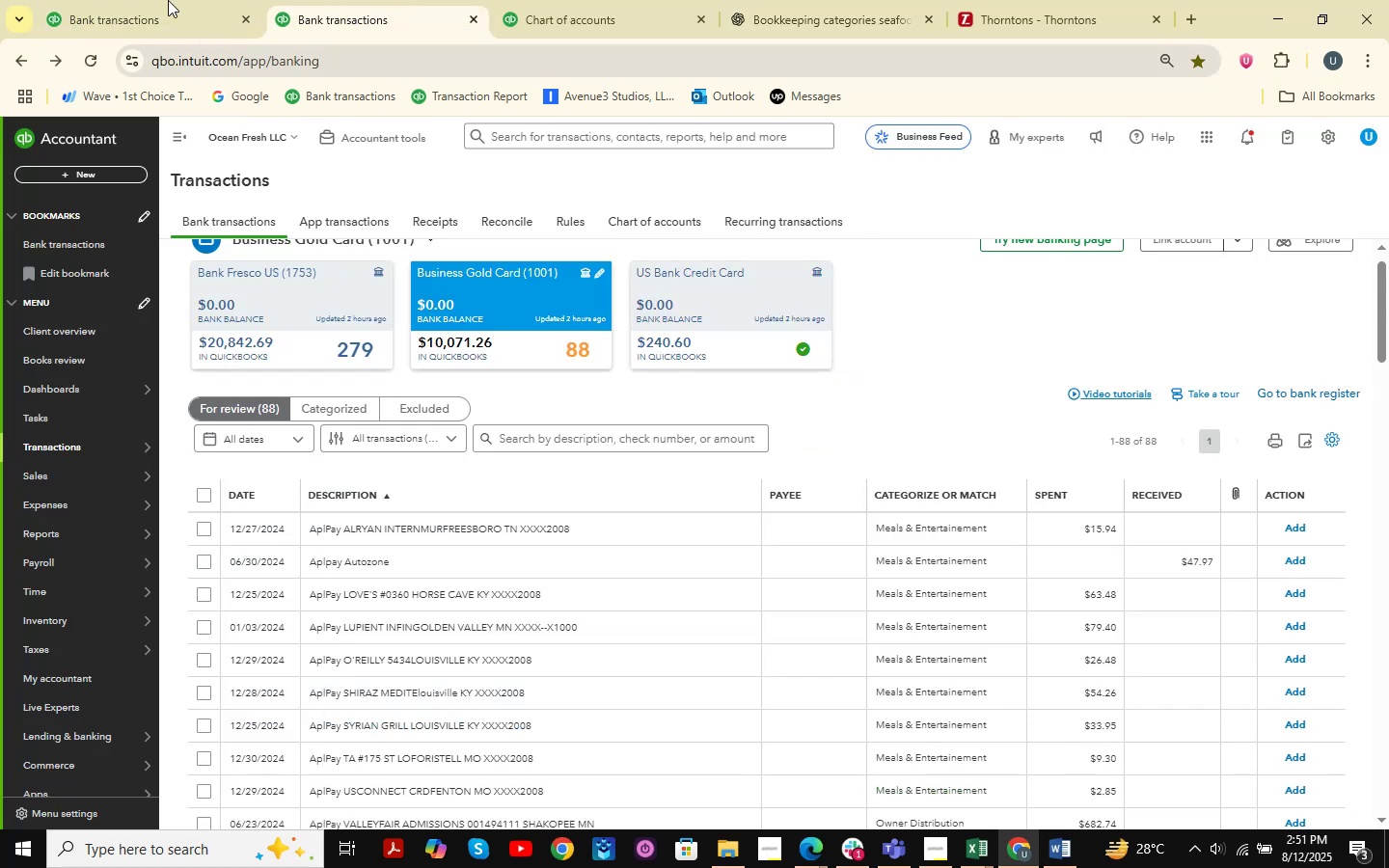 
left_click([124, 0])
 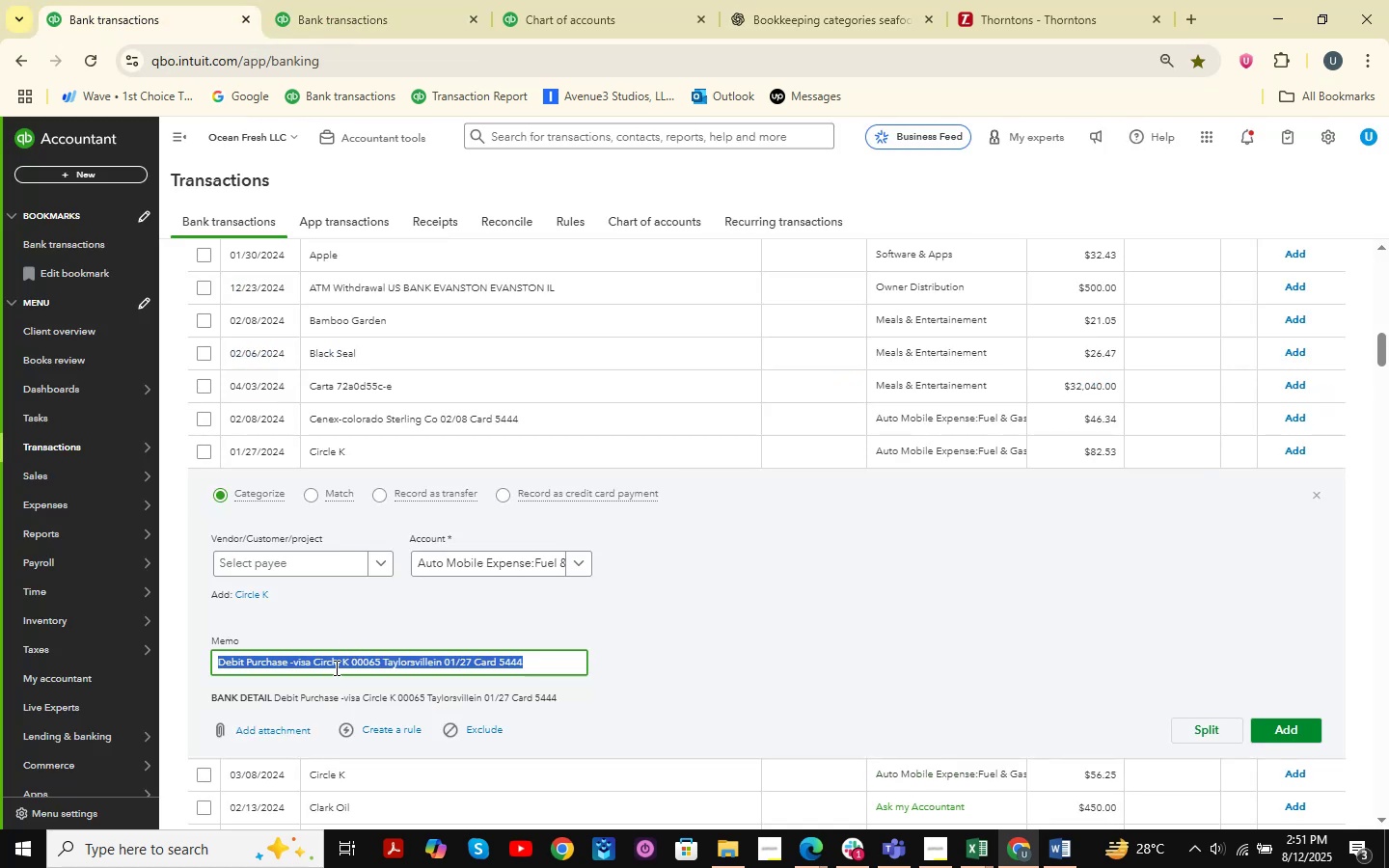 
left_click([312, 666])
 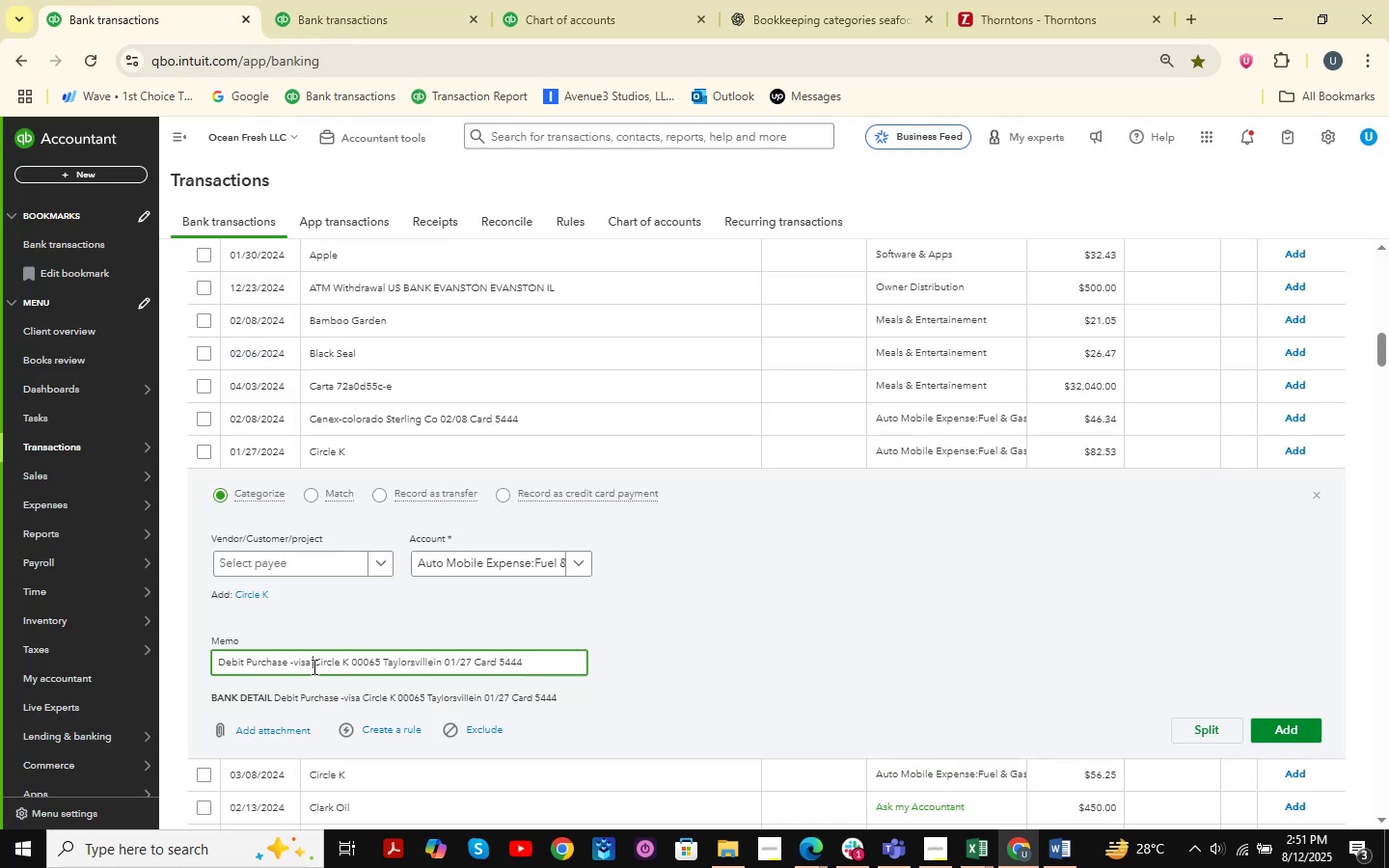 
left_click([313, 666])
 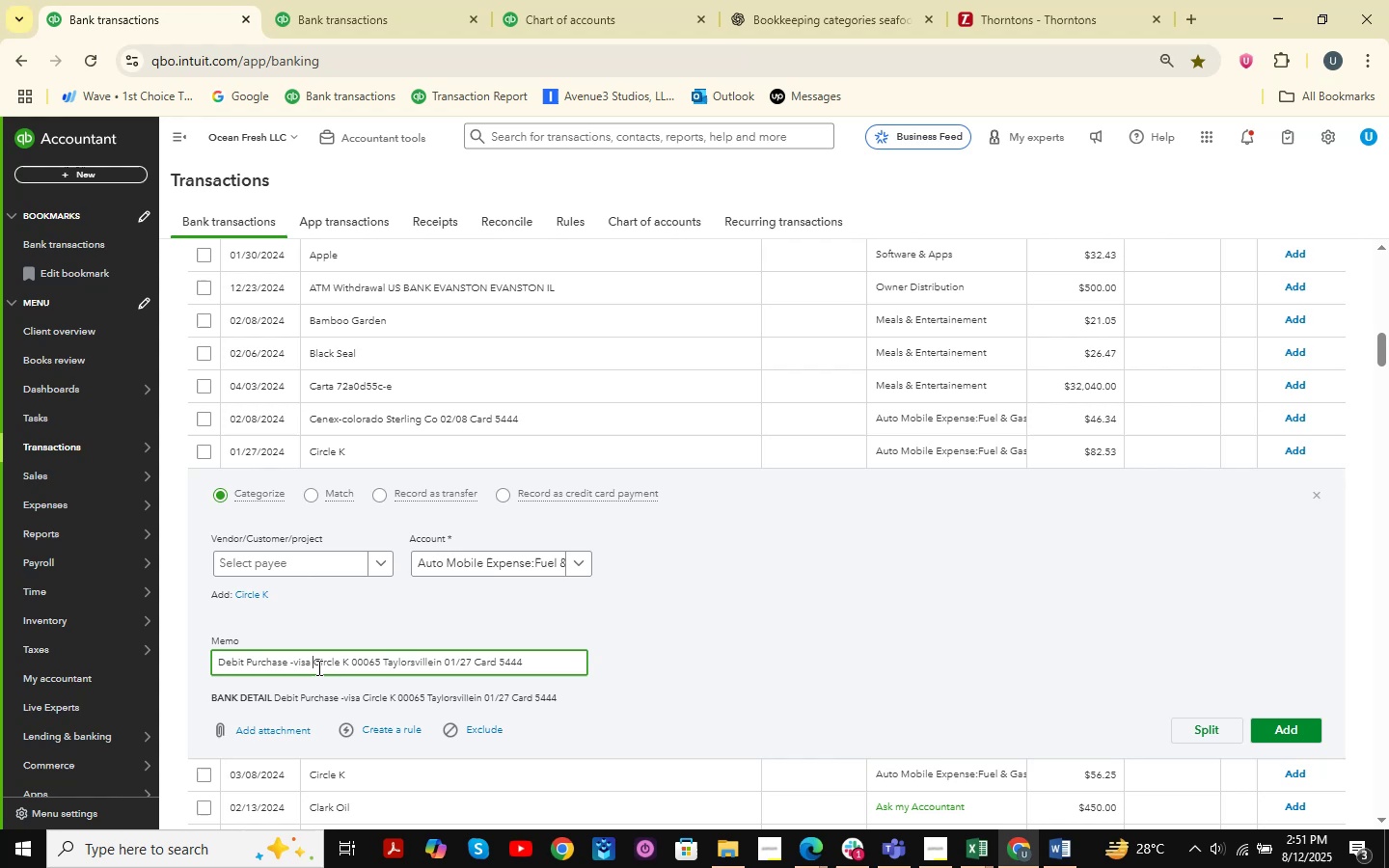 
left_click_drag(start_coordinate=[317, 666], to_coordinate=[336, 666])
 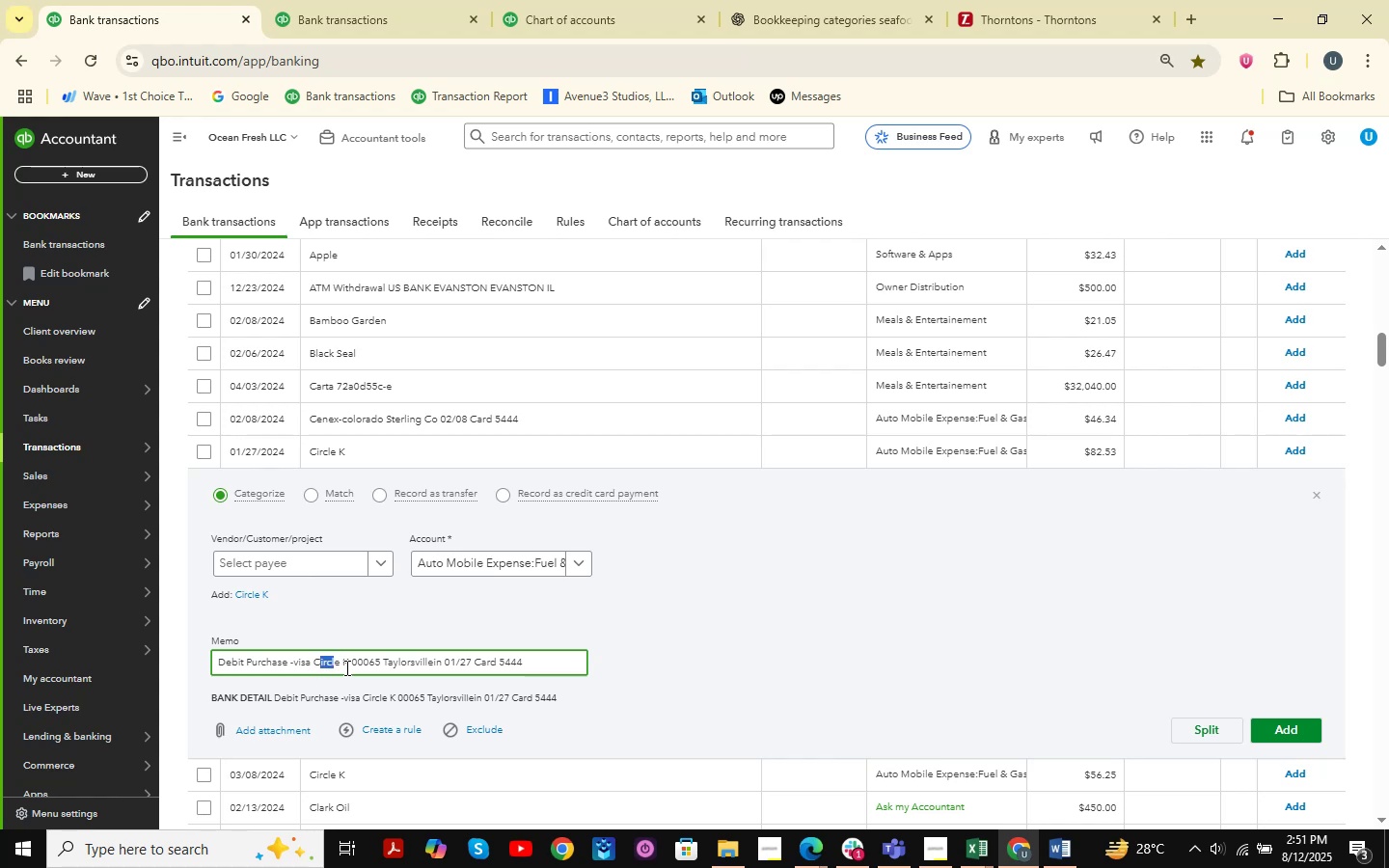 
left_click_drag(start_coordinate=[348, 665], to_coordinate=[315, 662])
 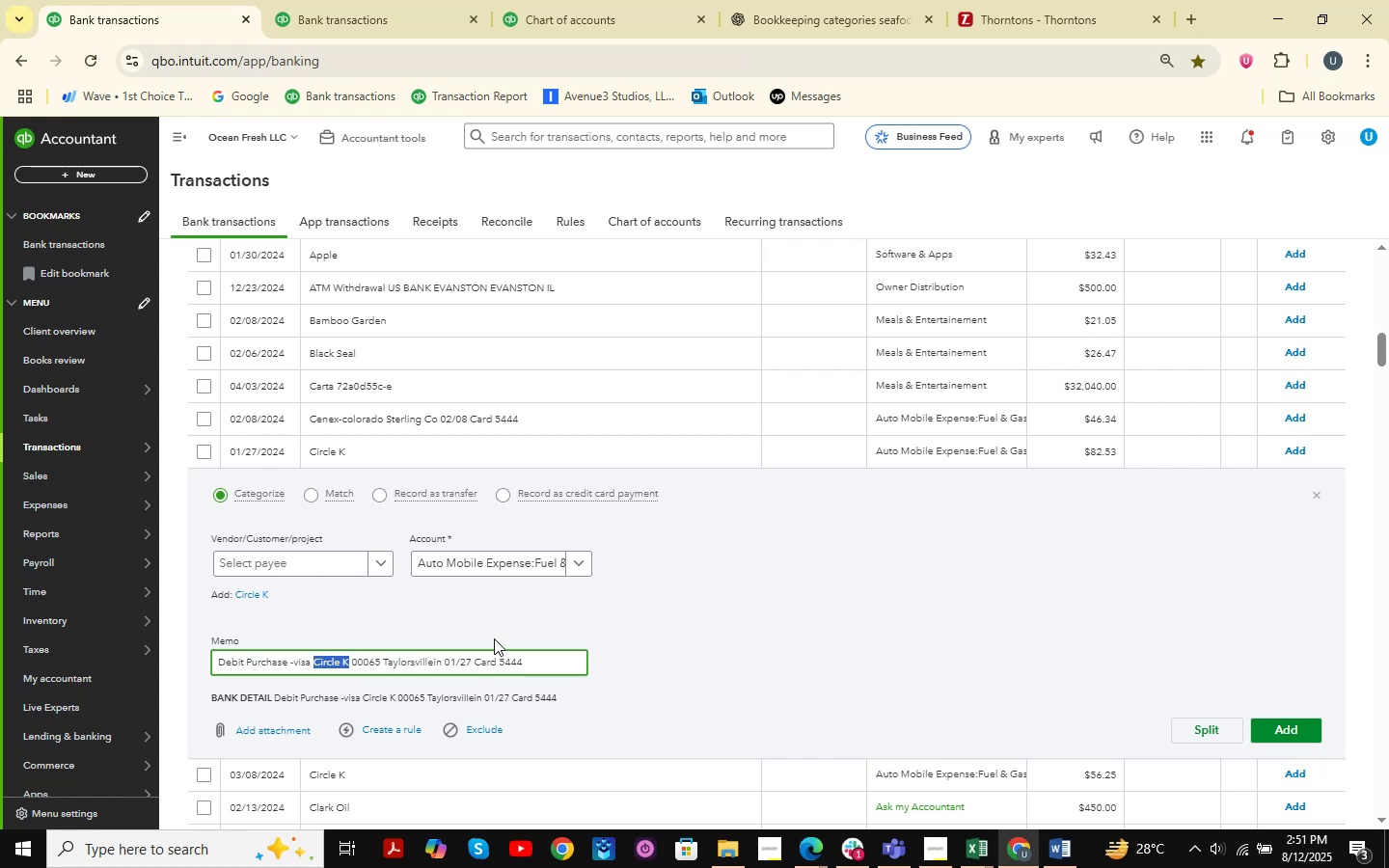 
key(Control+C)
 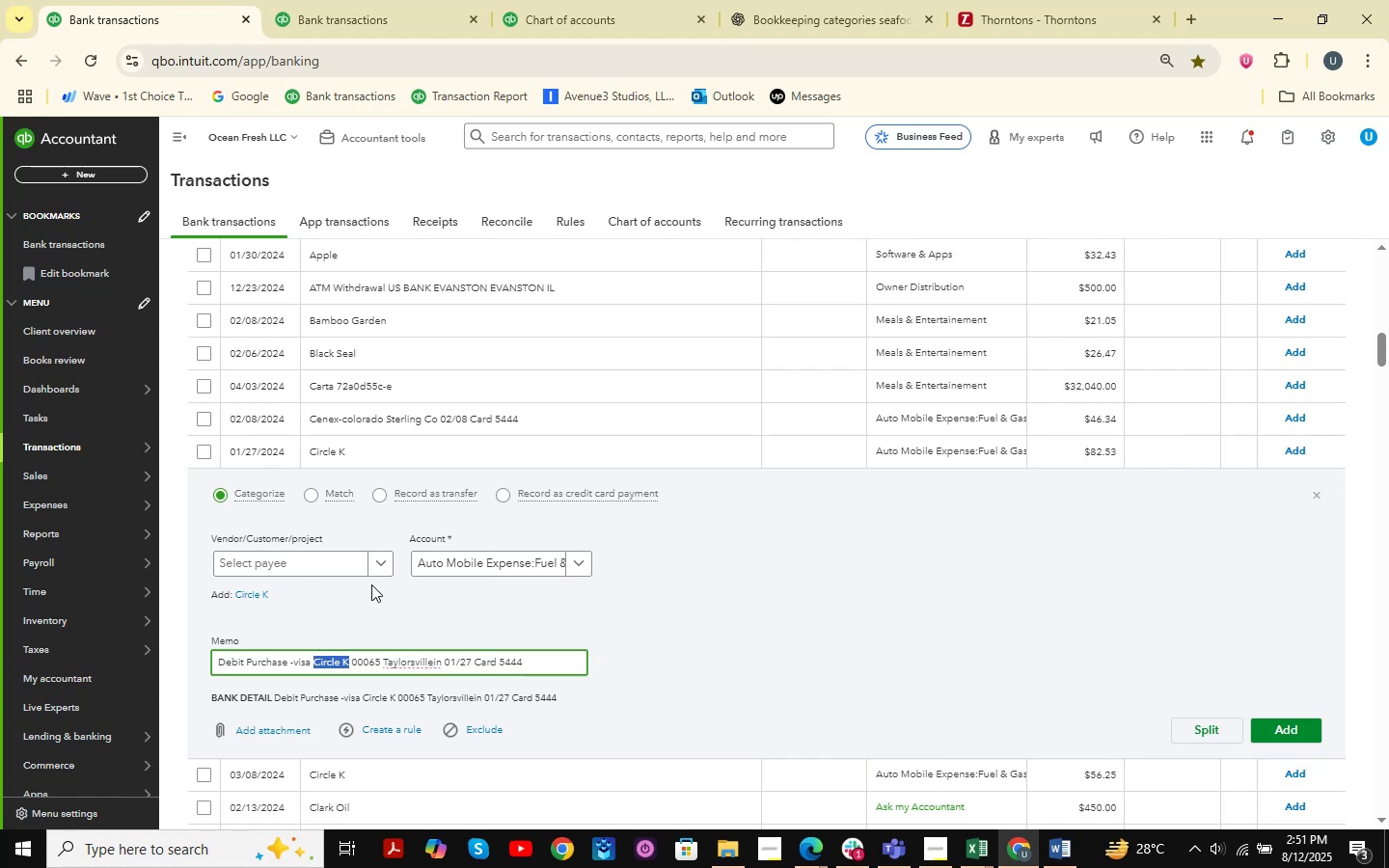 
double_click([352, 577])
 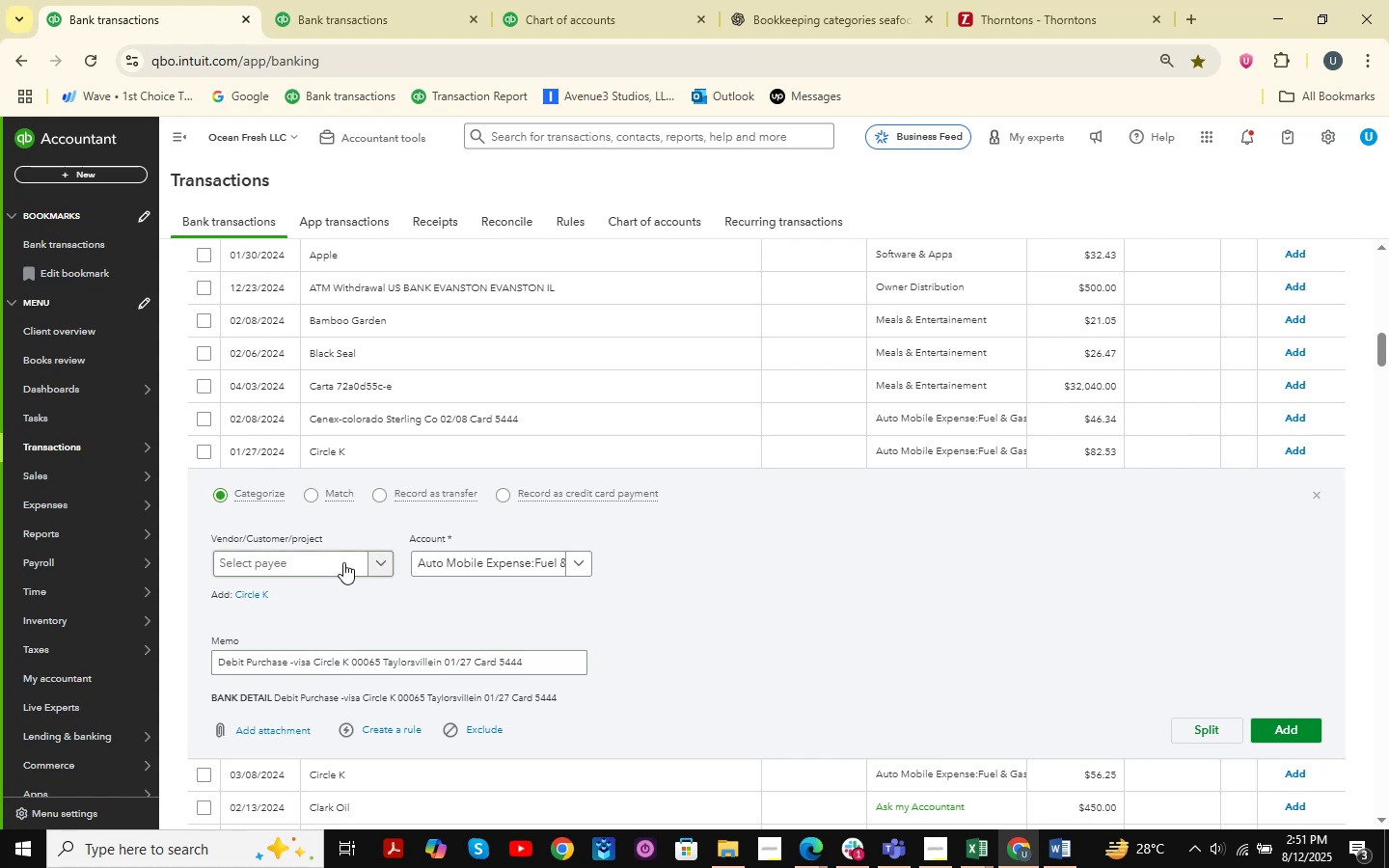 
triple_click([343, 562])
 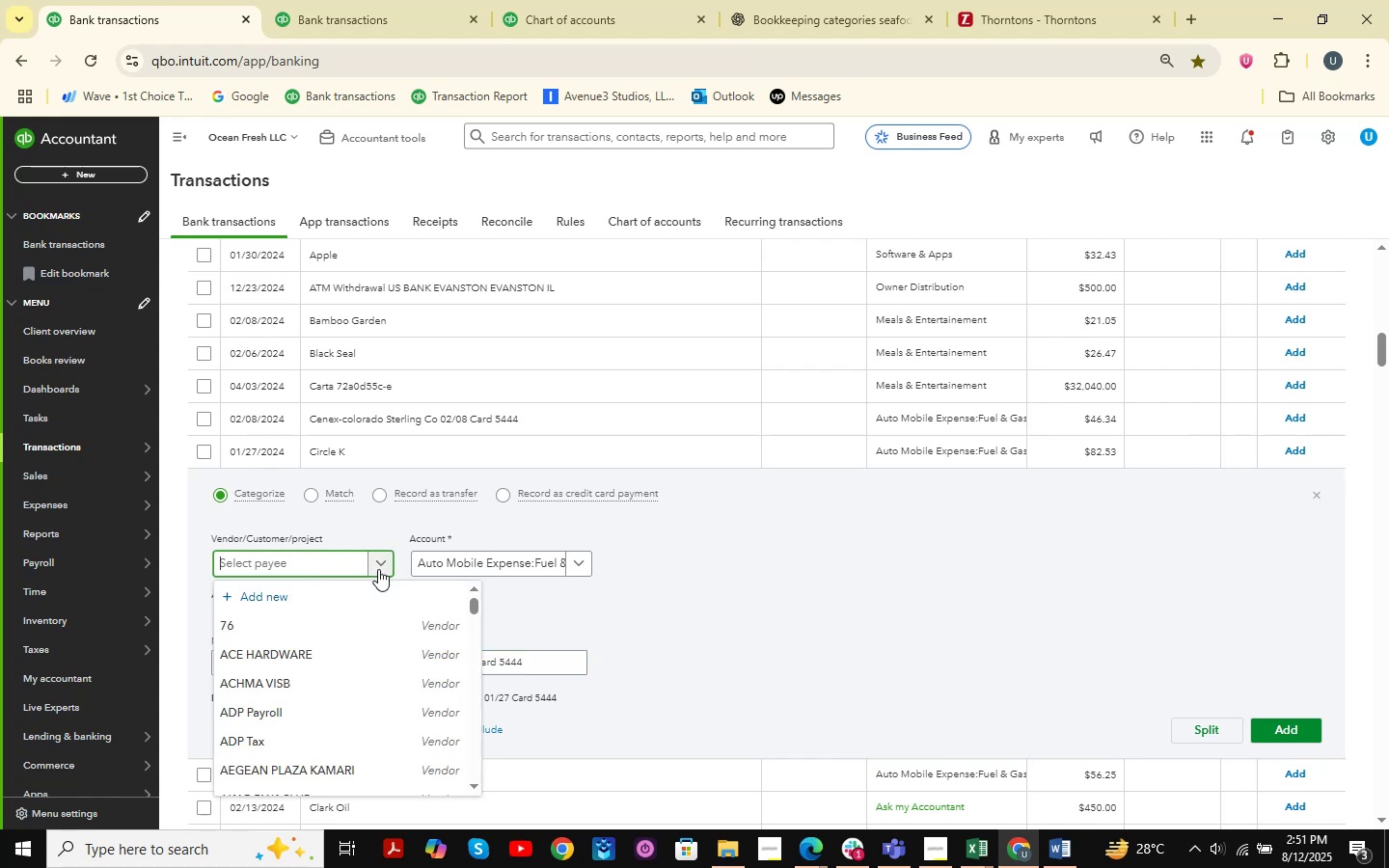 
key(Control+ControlLeft)
 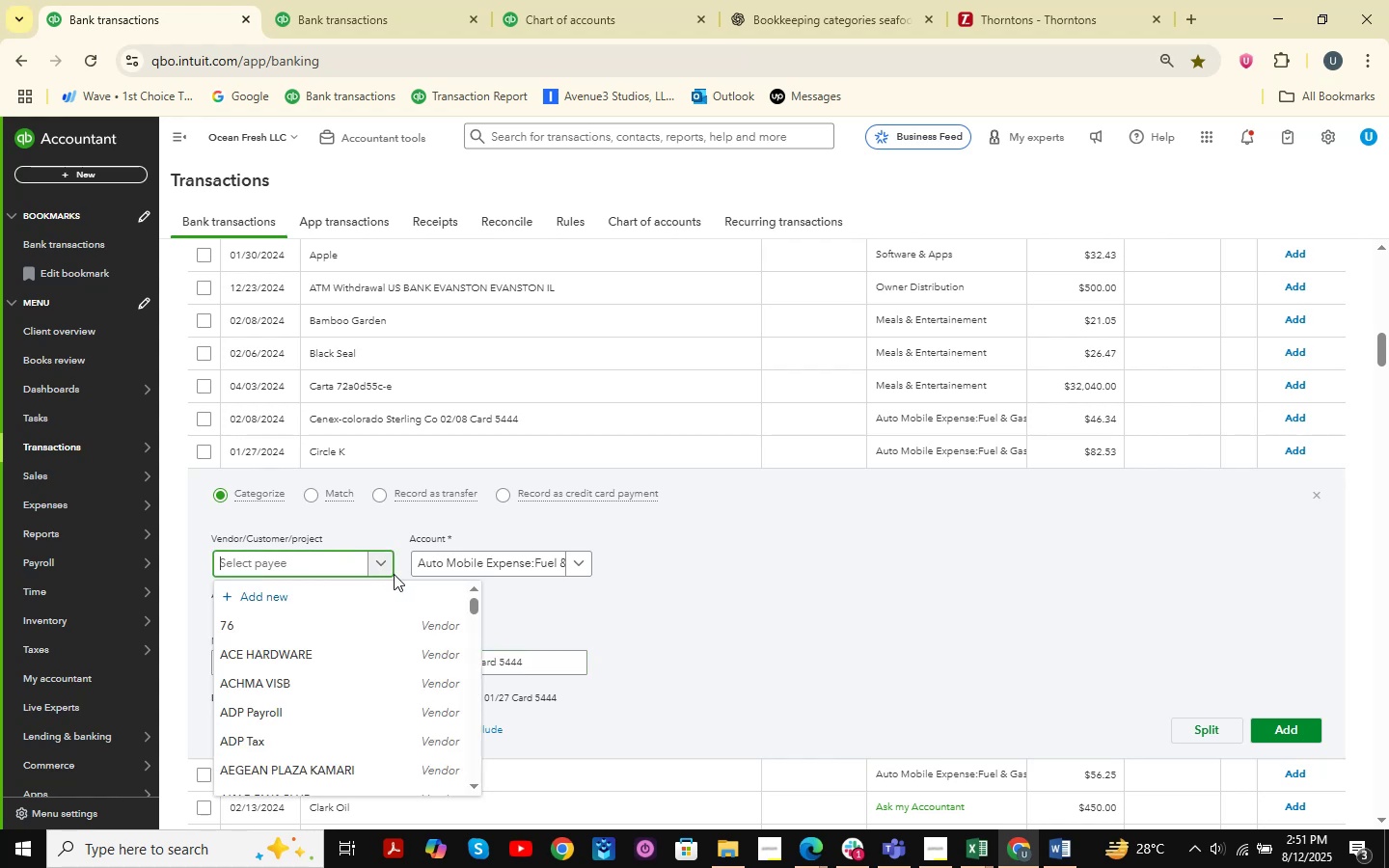 
key(Control+V)
 